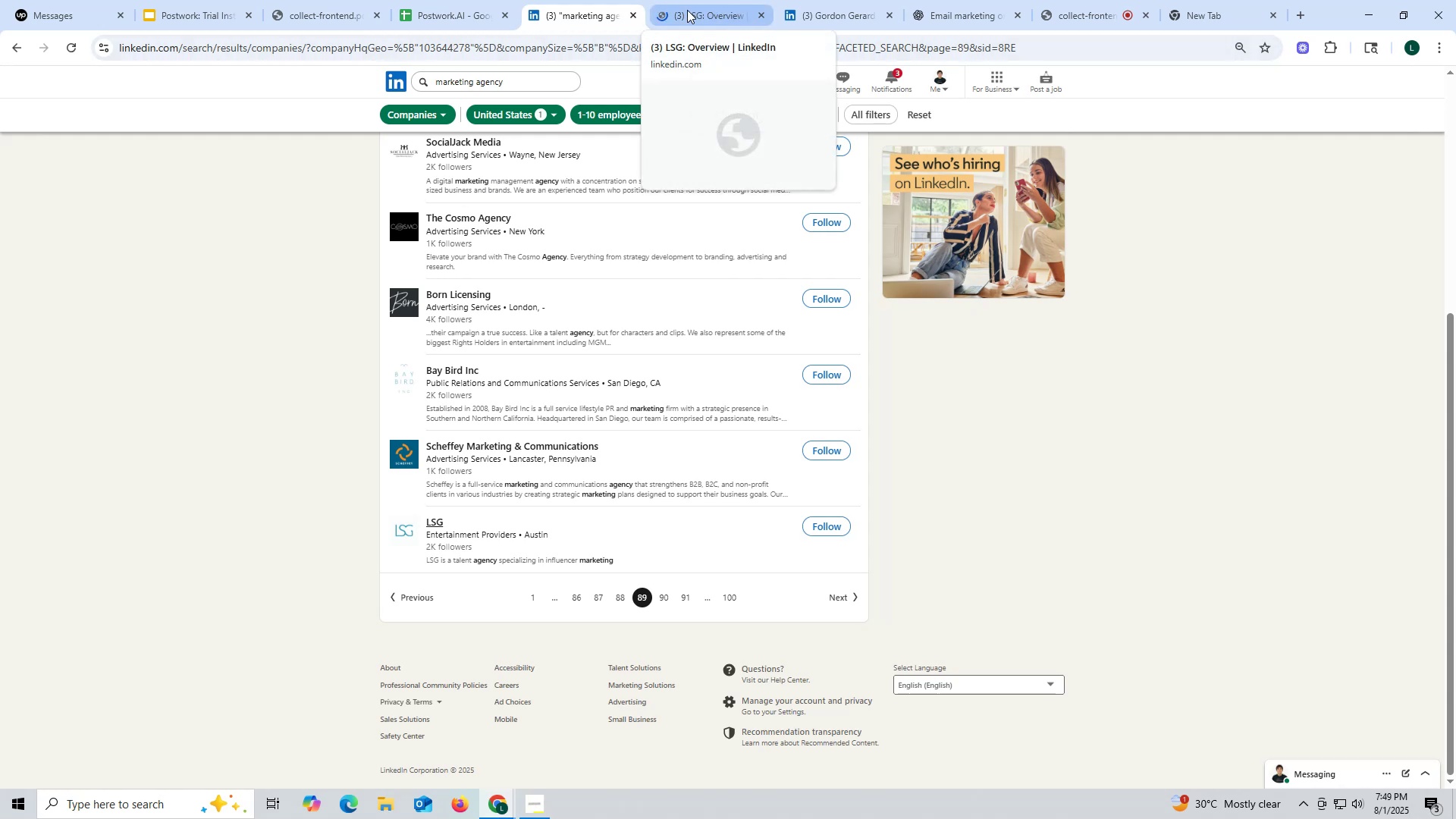 
left_click([687, 10])
 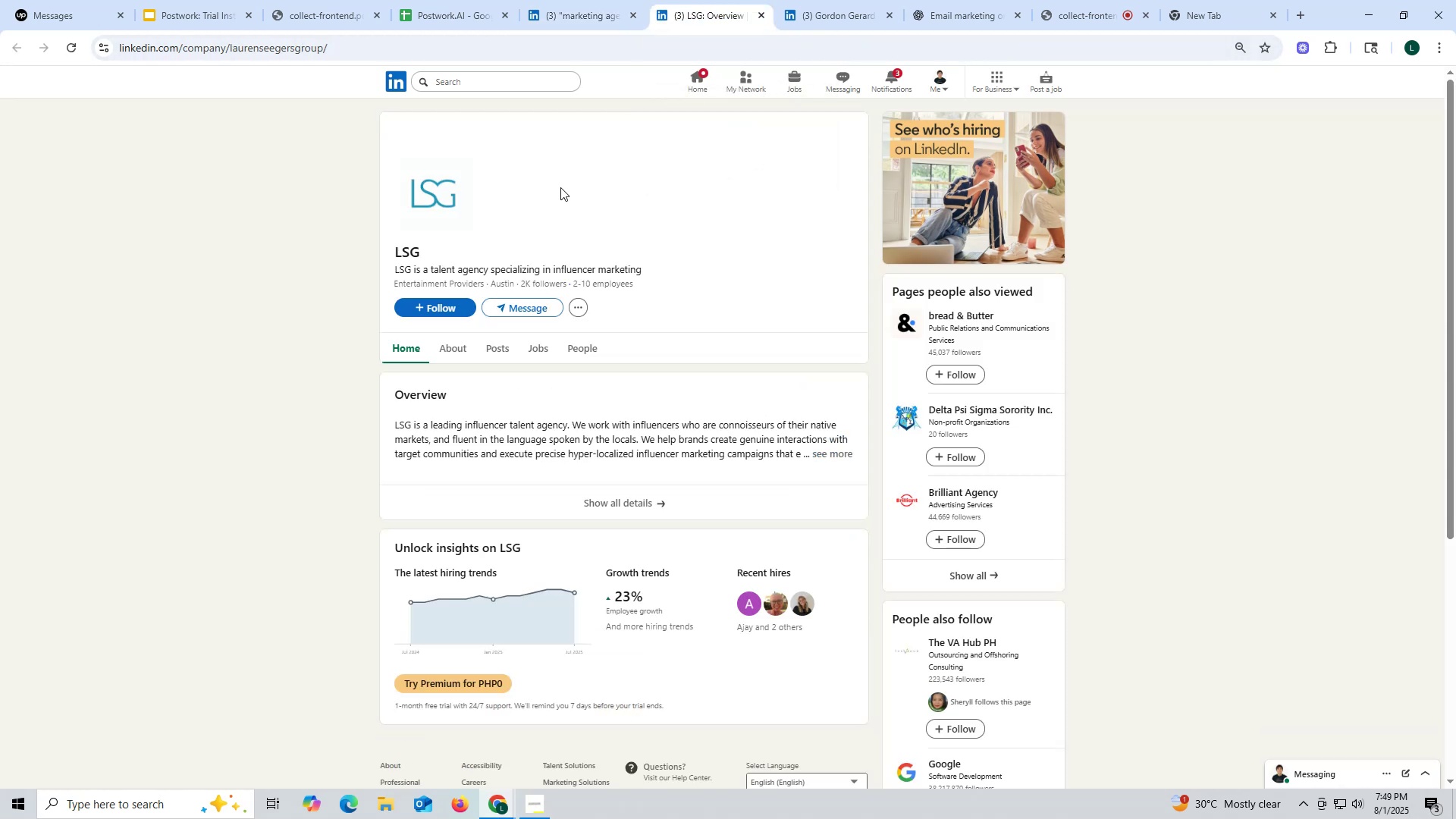 
left_click([497, 347])
 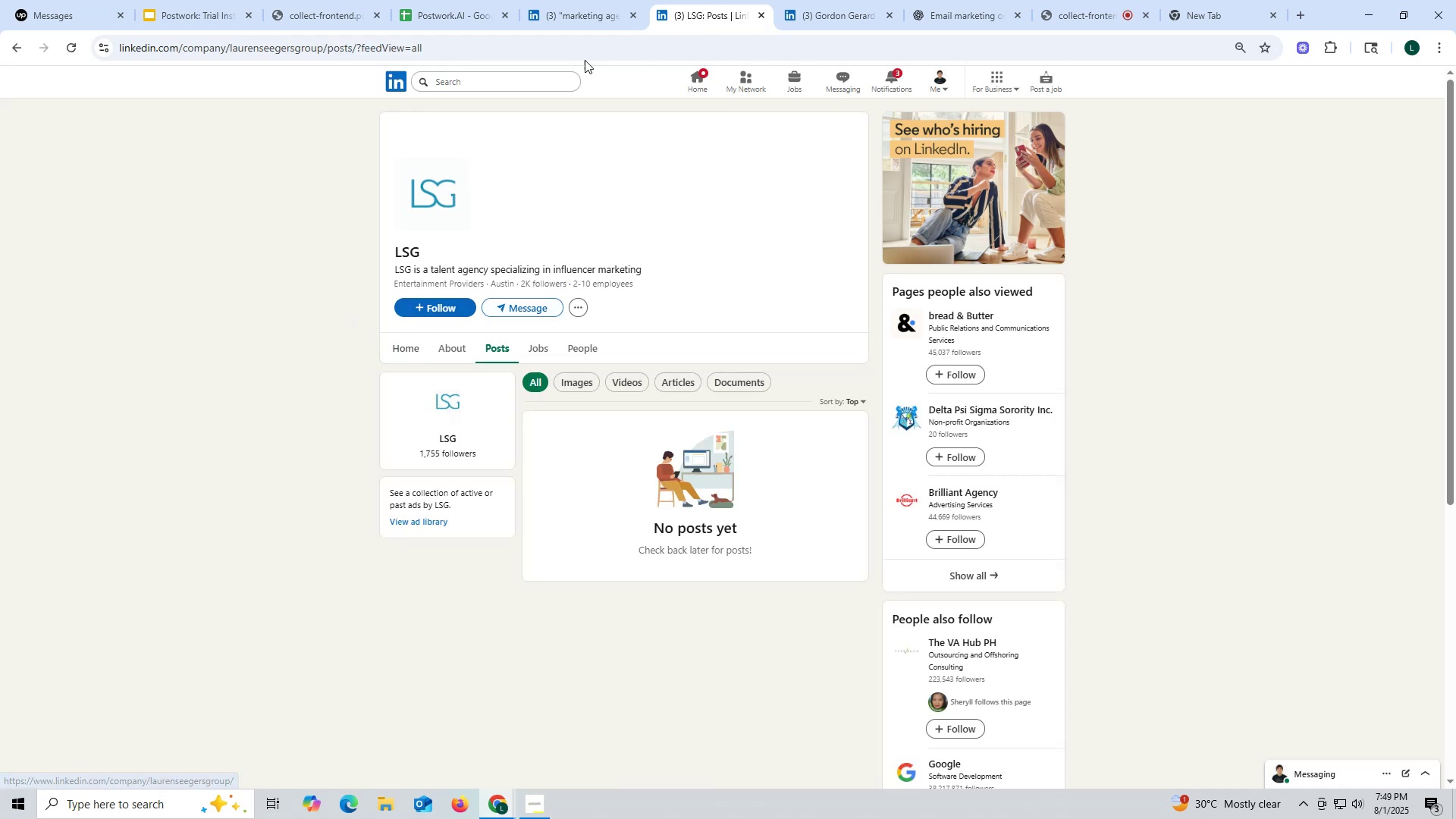 
left_click([761, 16])
 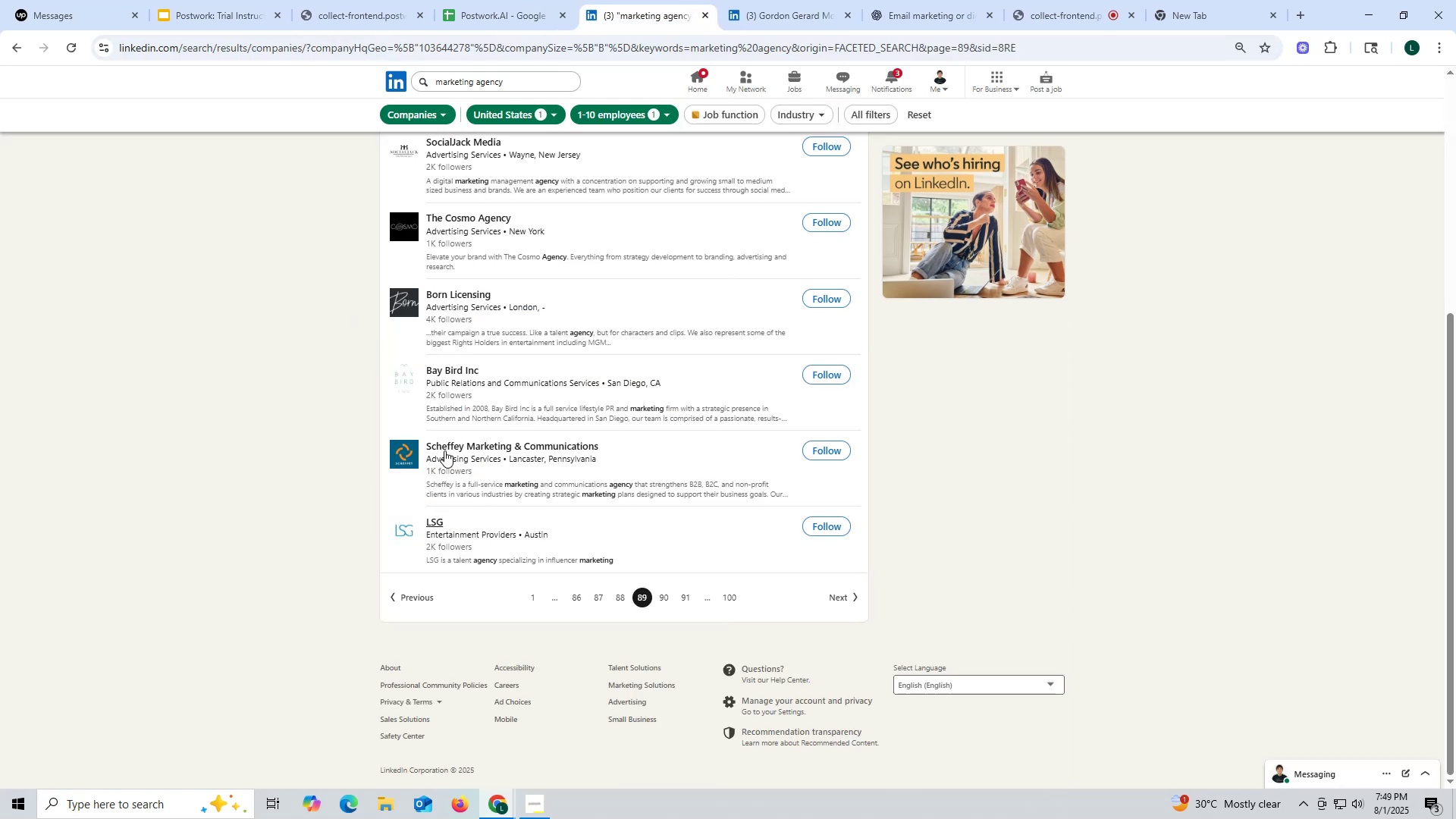 
right_click([441, 445])
 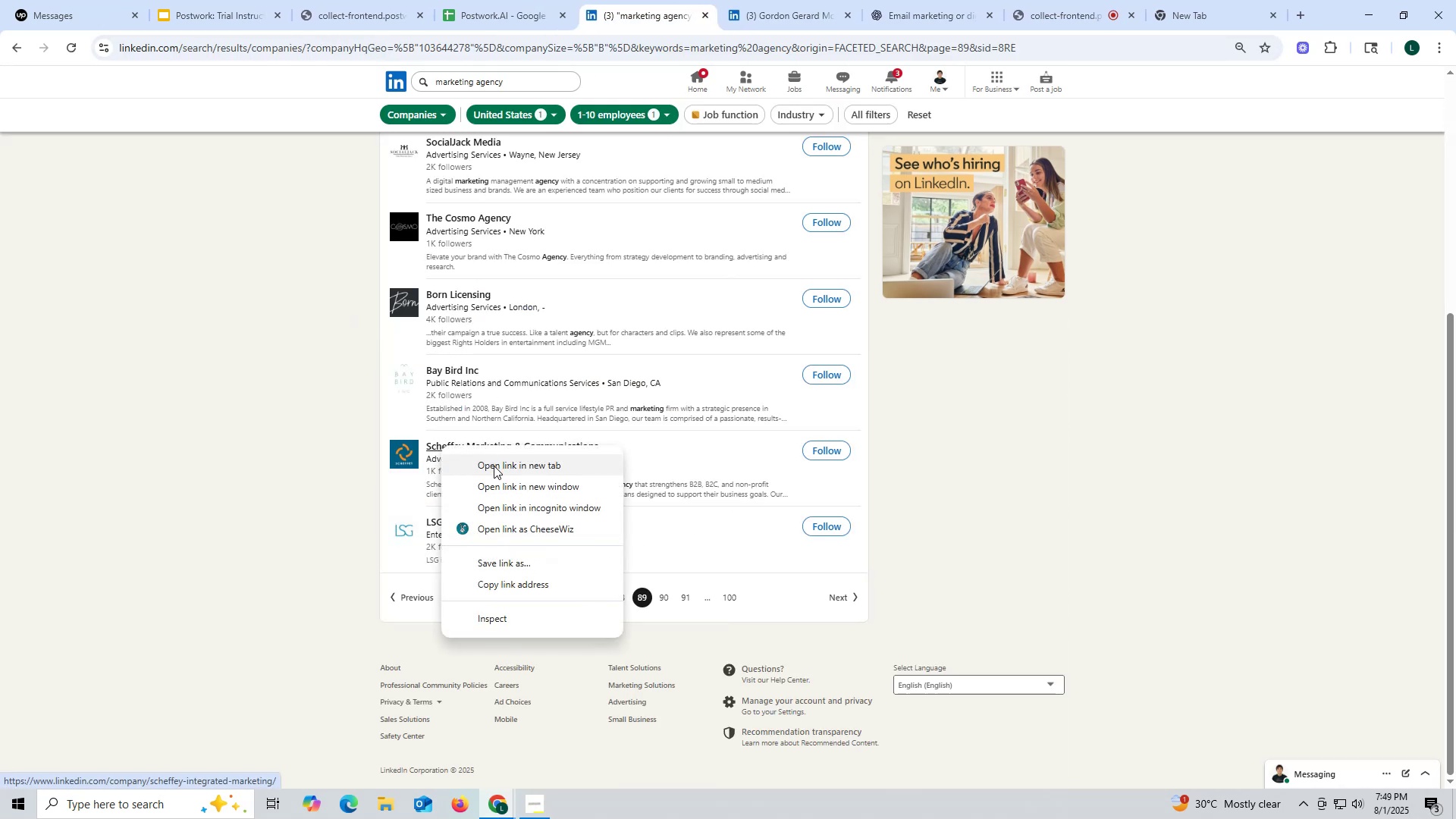 
left_click([494, 466])
 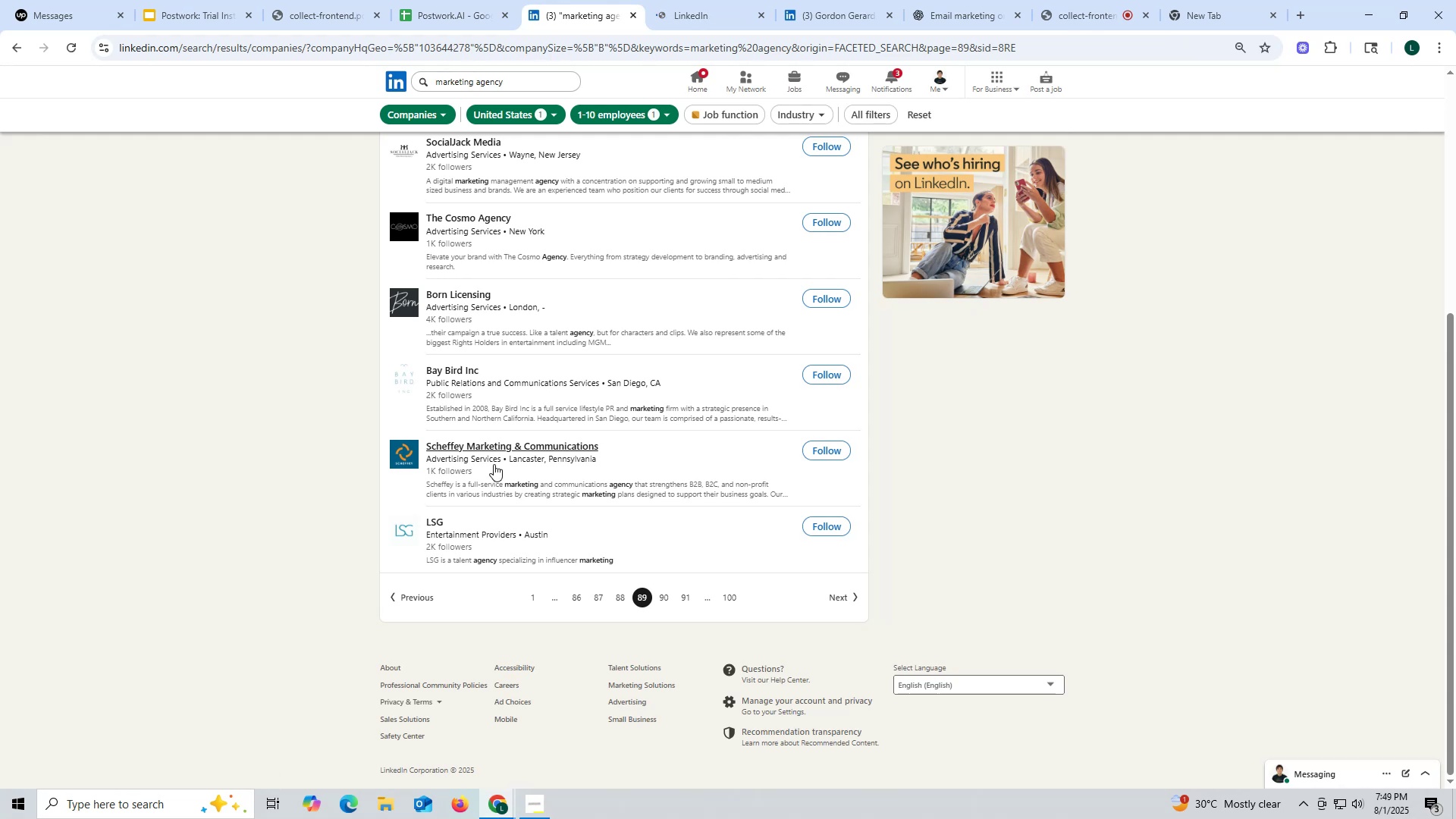 
wait(9.0)
 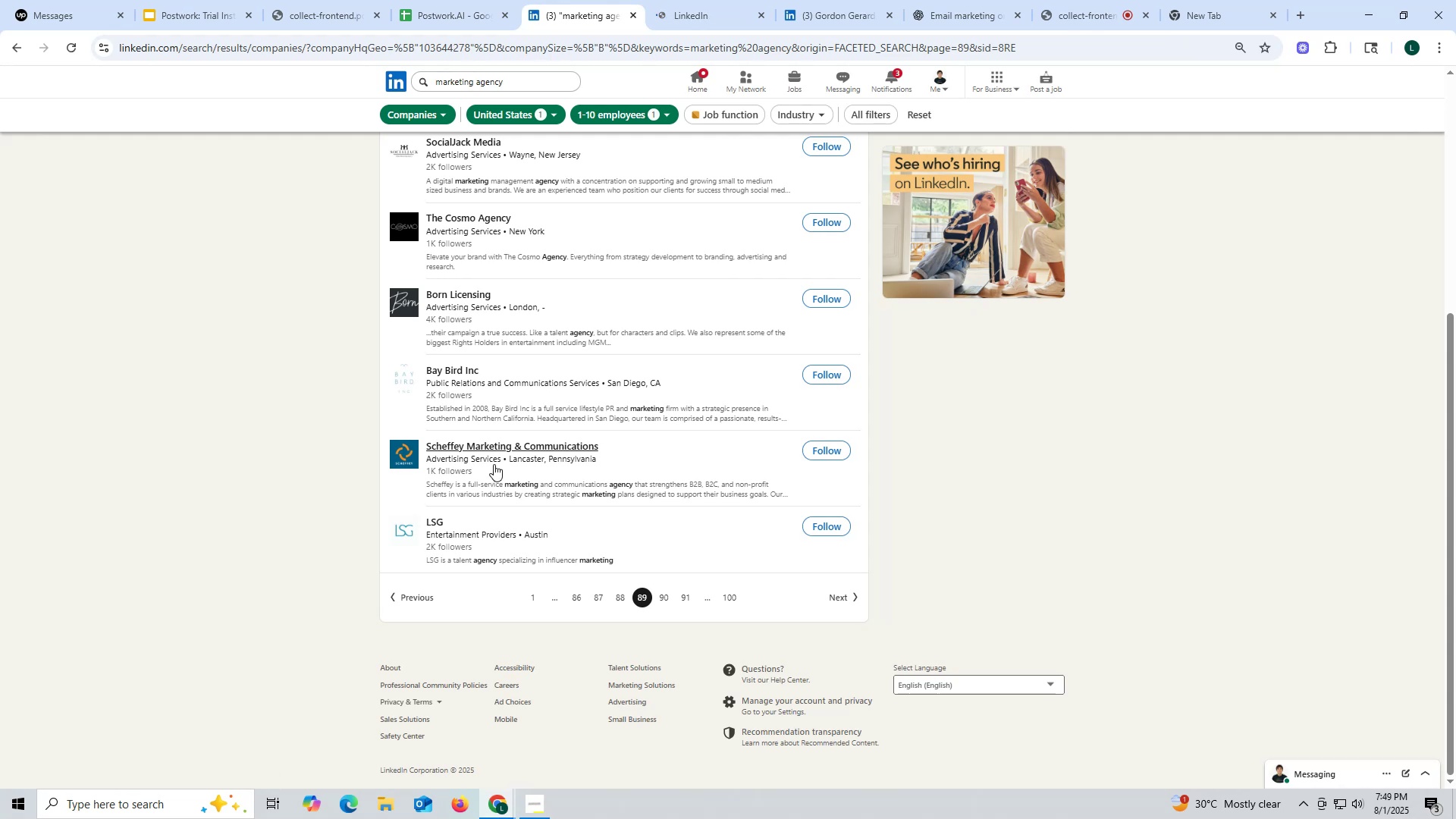 
left_click([702, 17])
 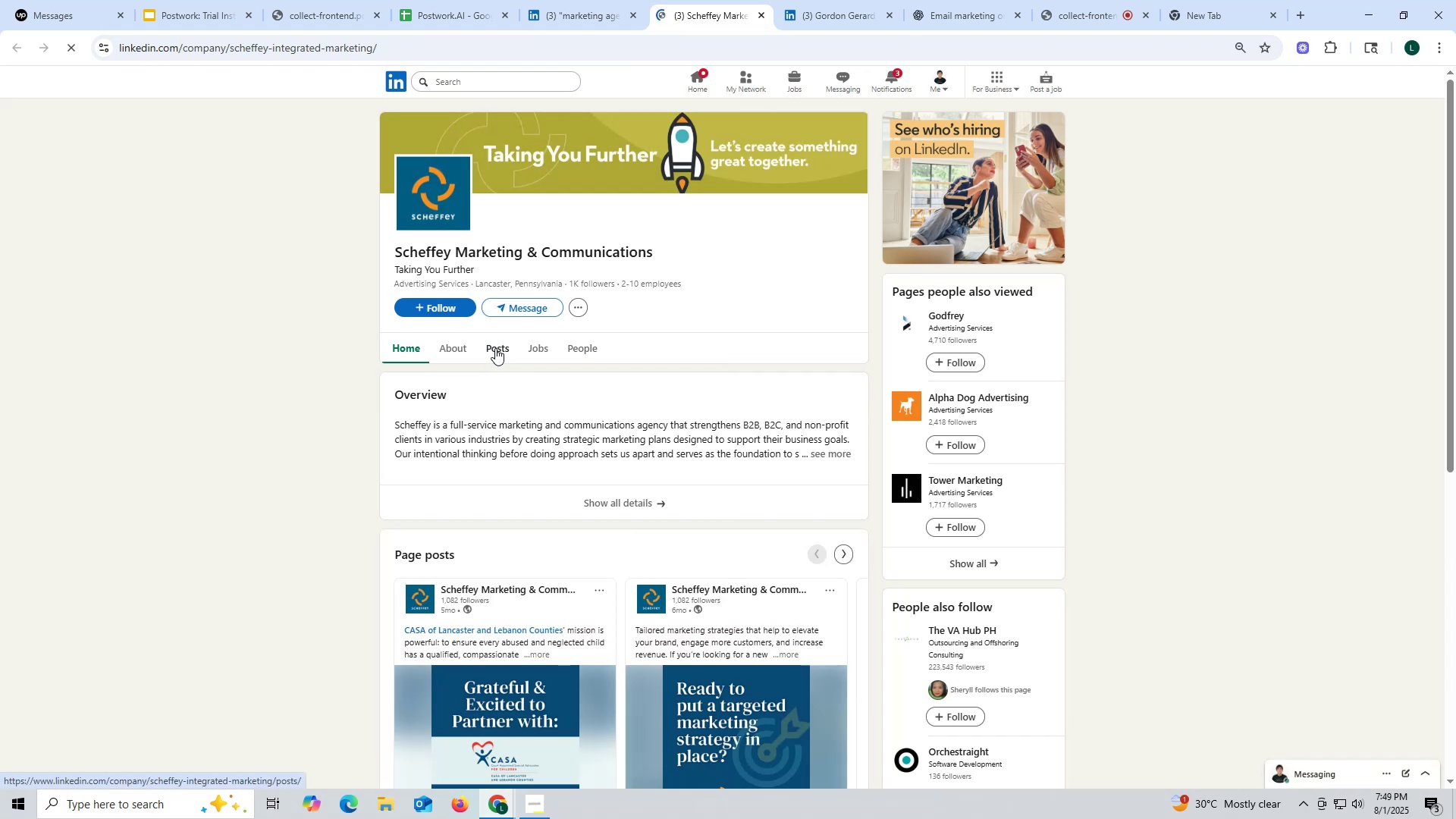 
mouse_move([461, 344])
 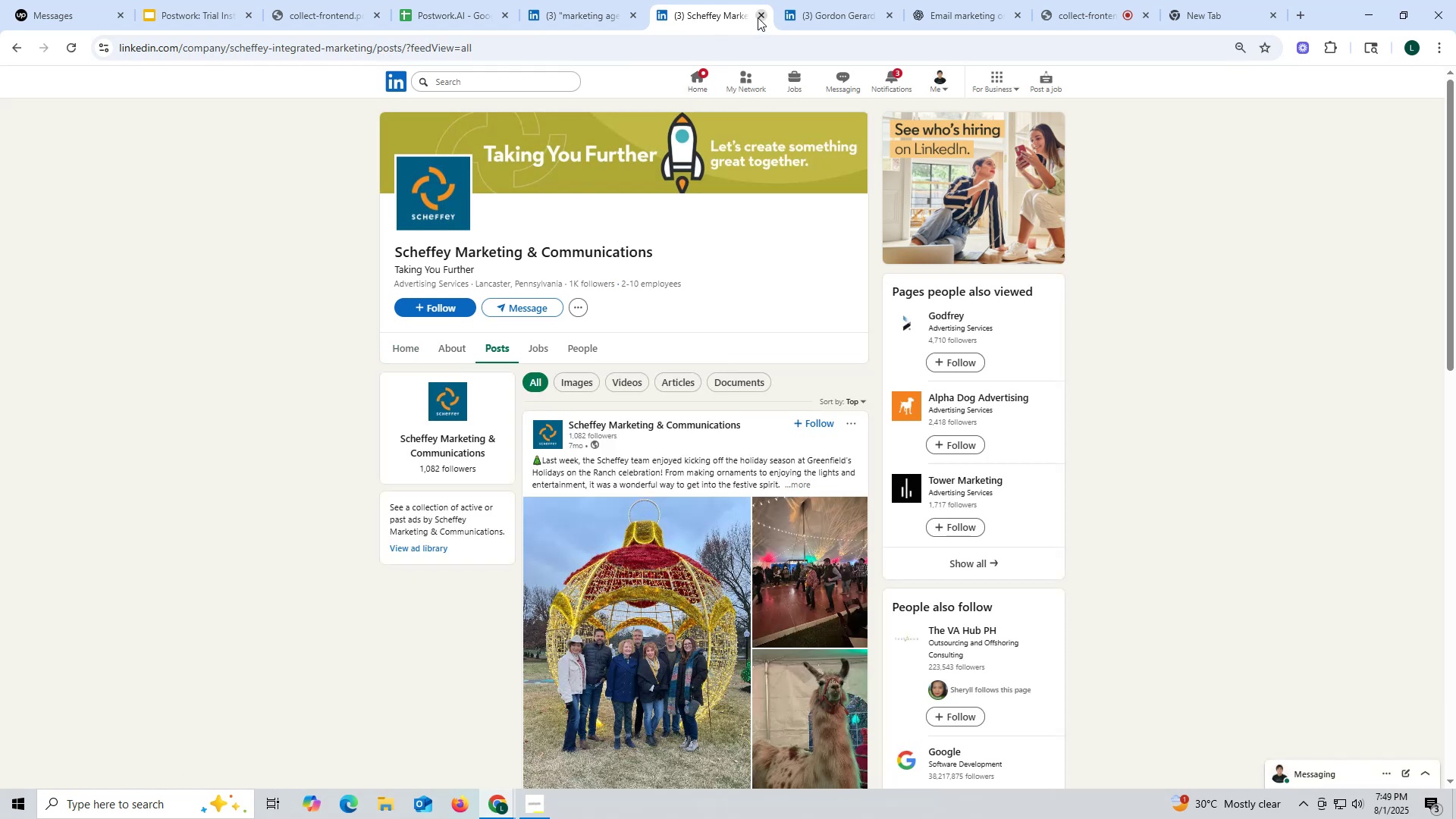 
left_click([758, 11])
 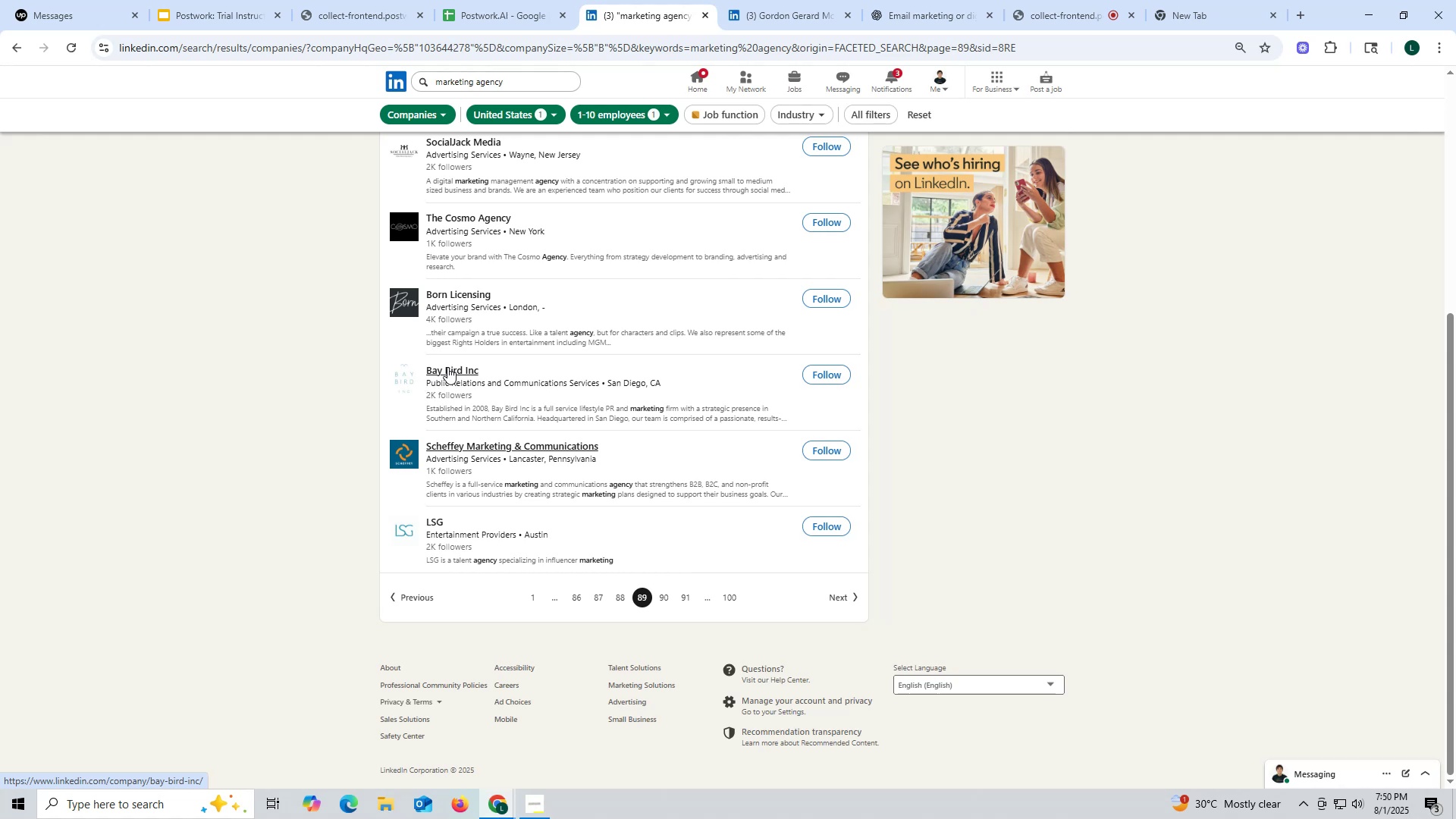 
wait(5.3)
 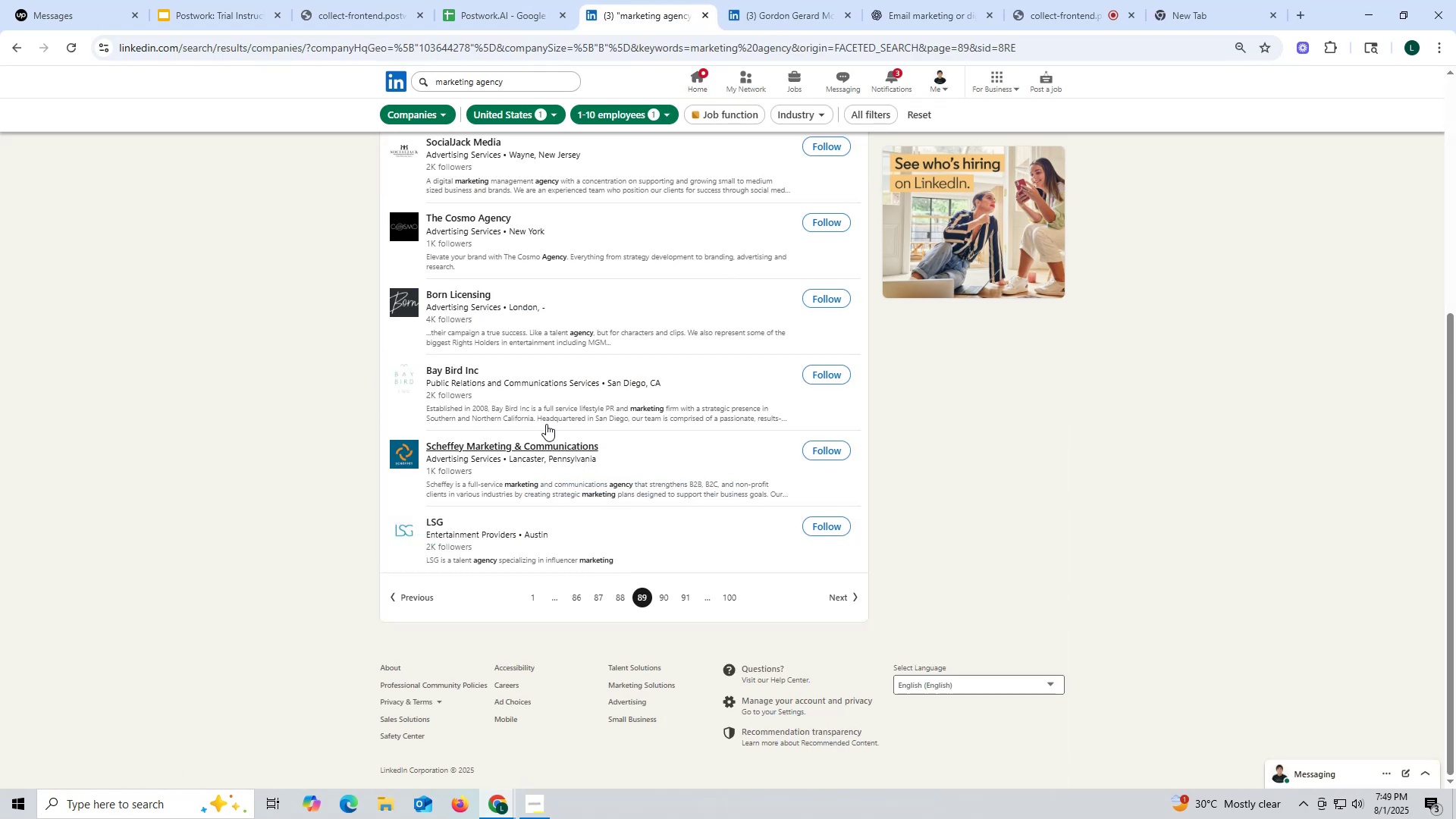 
right_click([447, 366])
 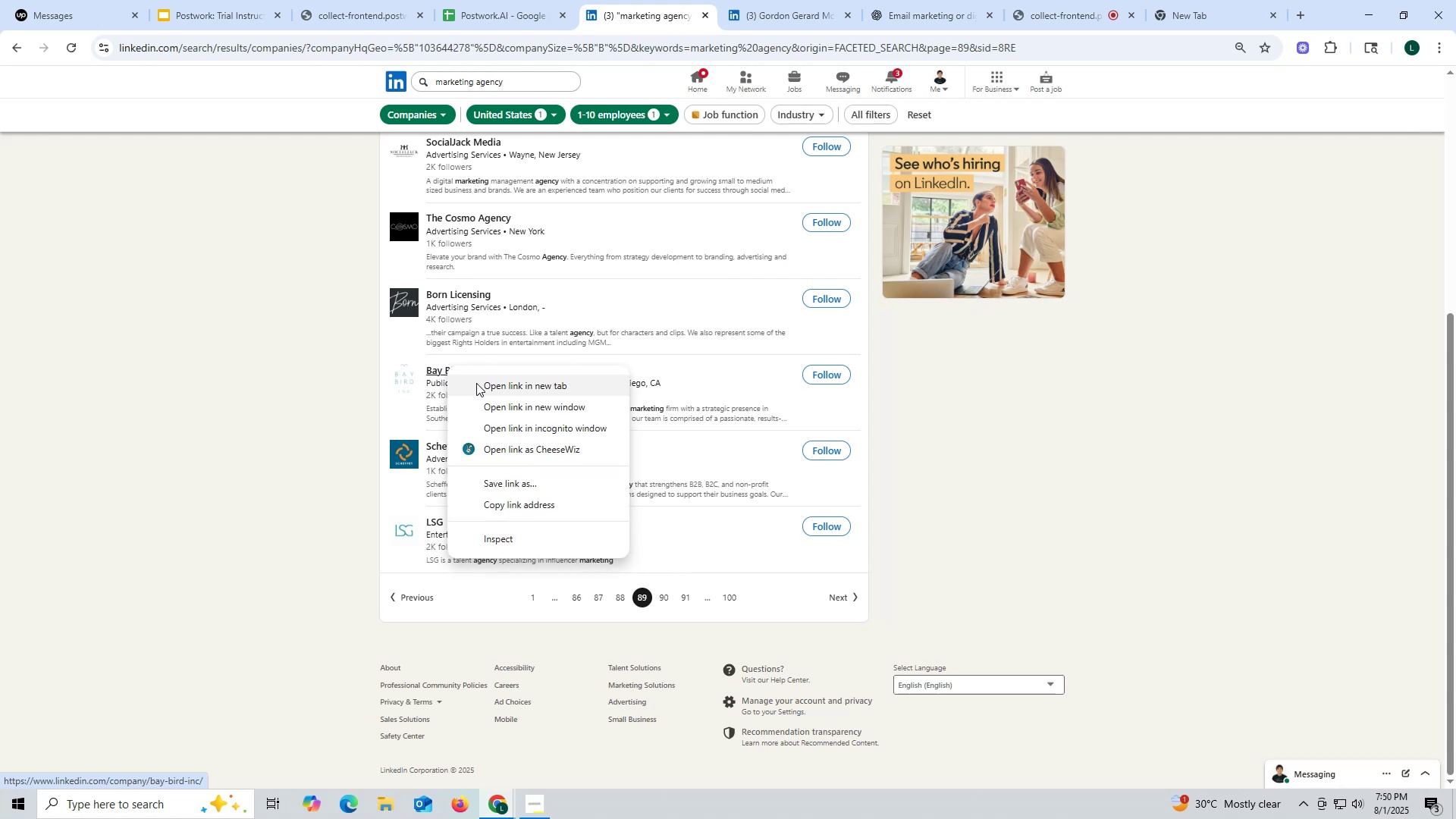 
left_click([476, 384])
 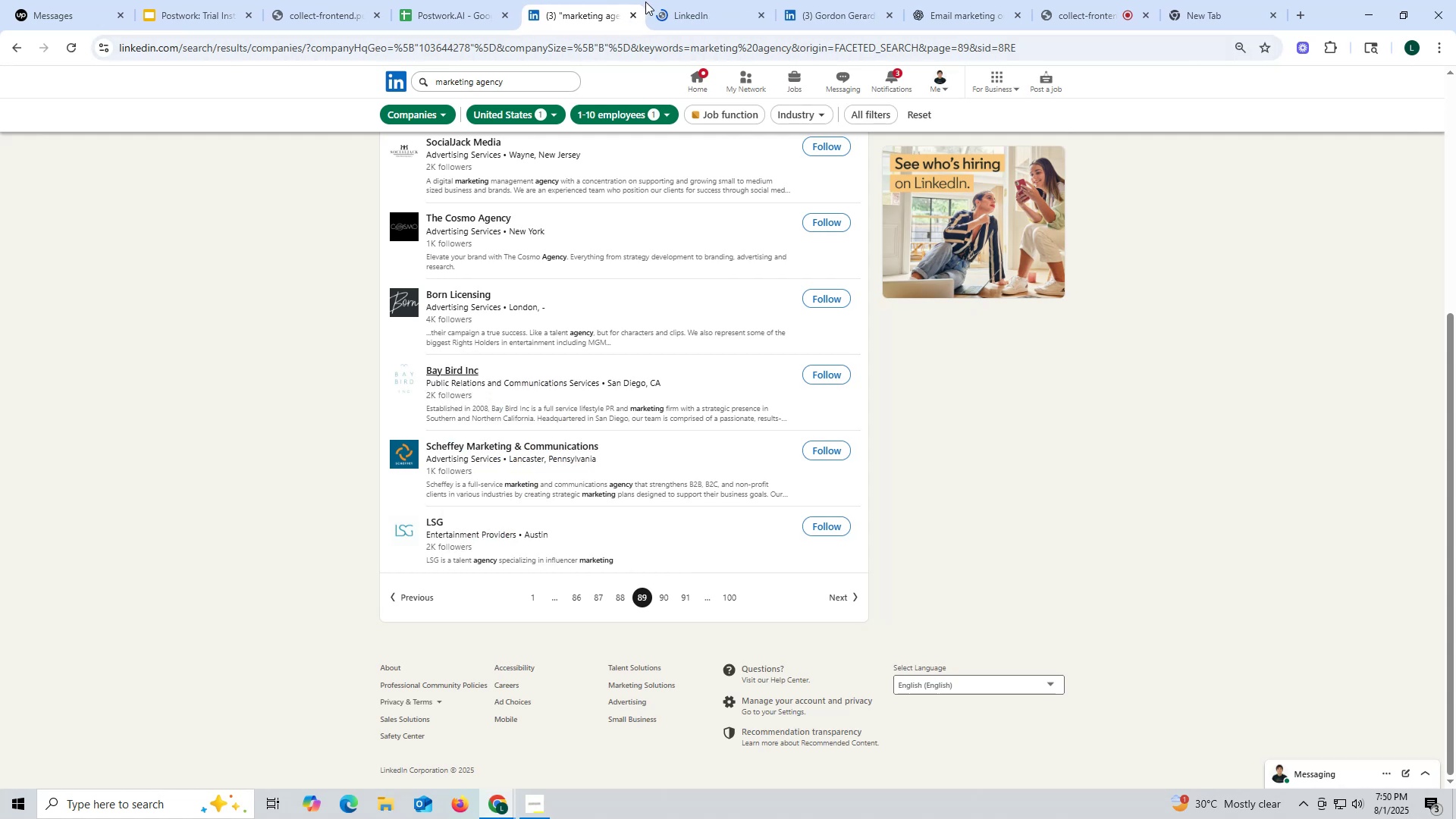 
left_click([710, 15])
 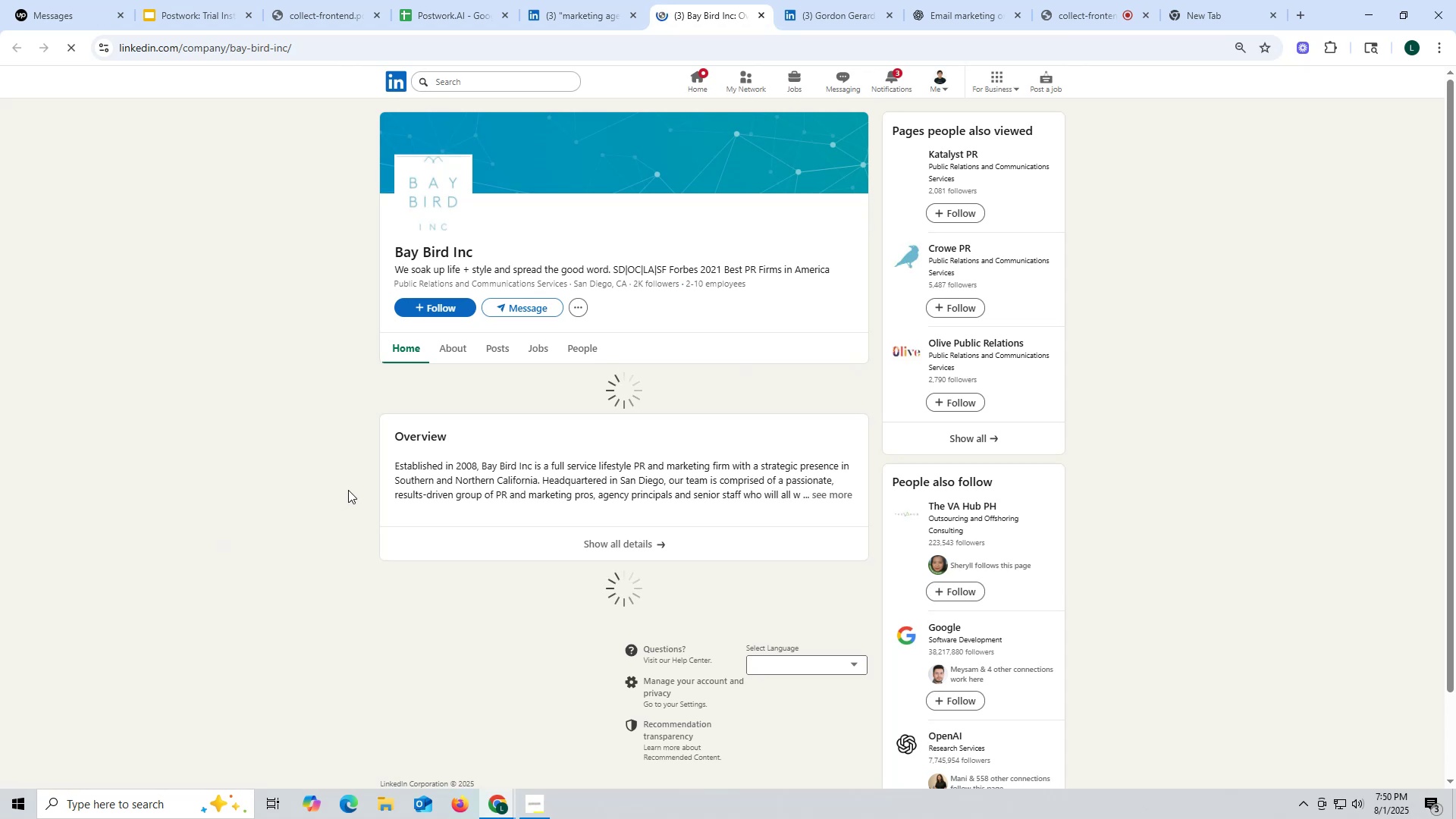 
wait(9.42)
 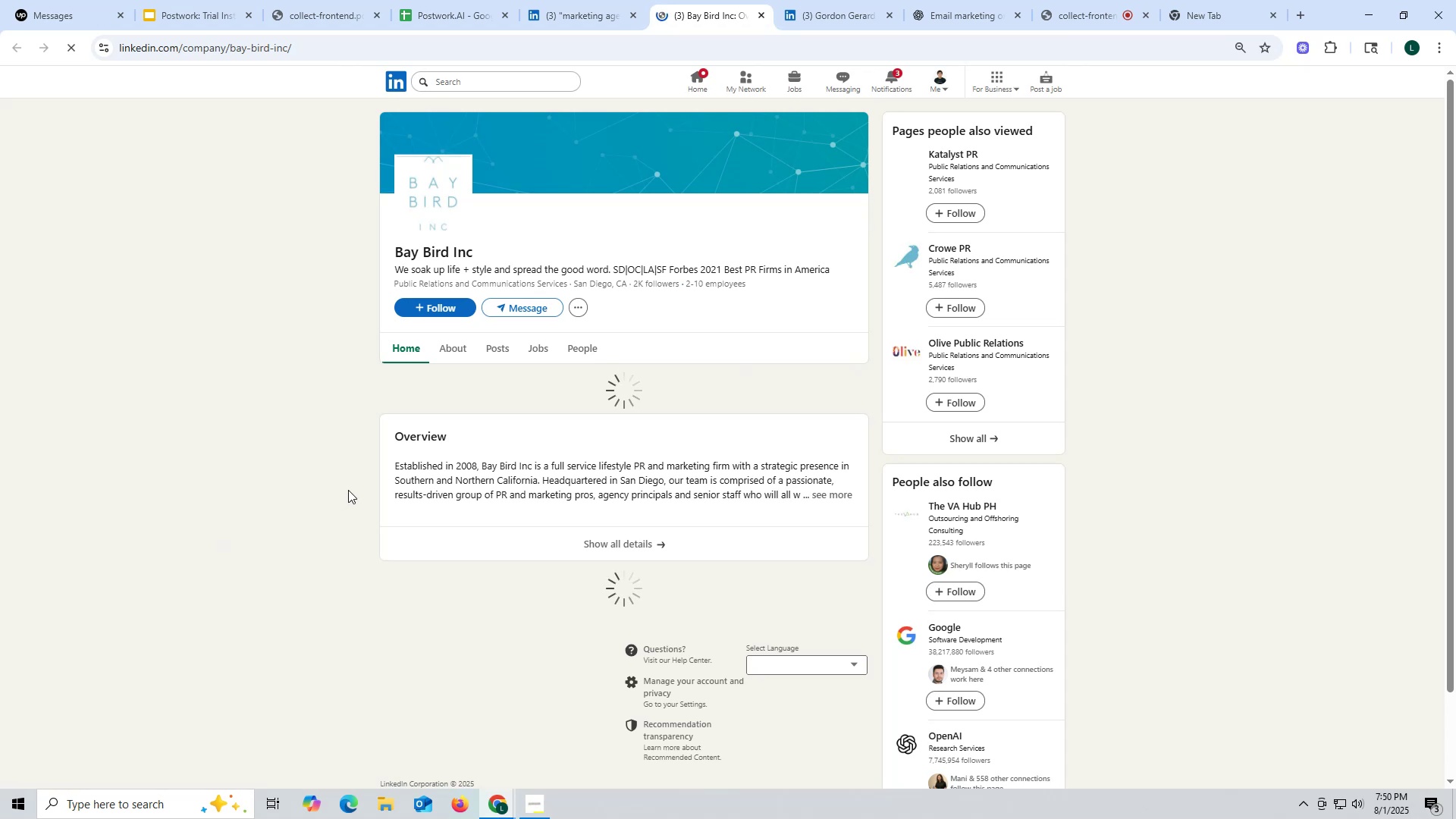 
left_click([503, 348])
 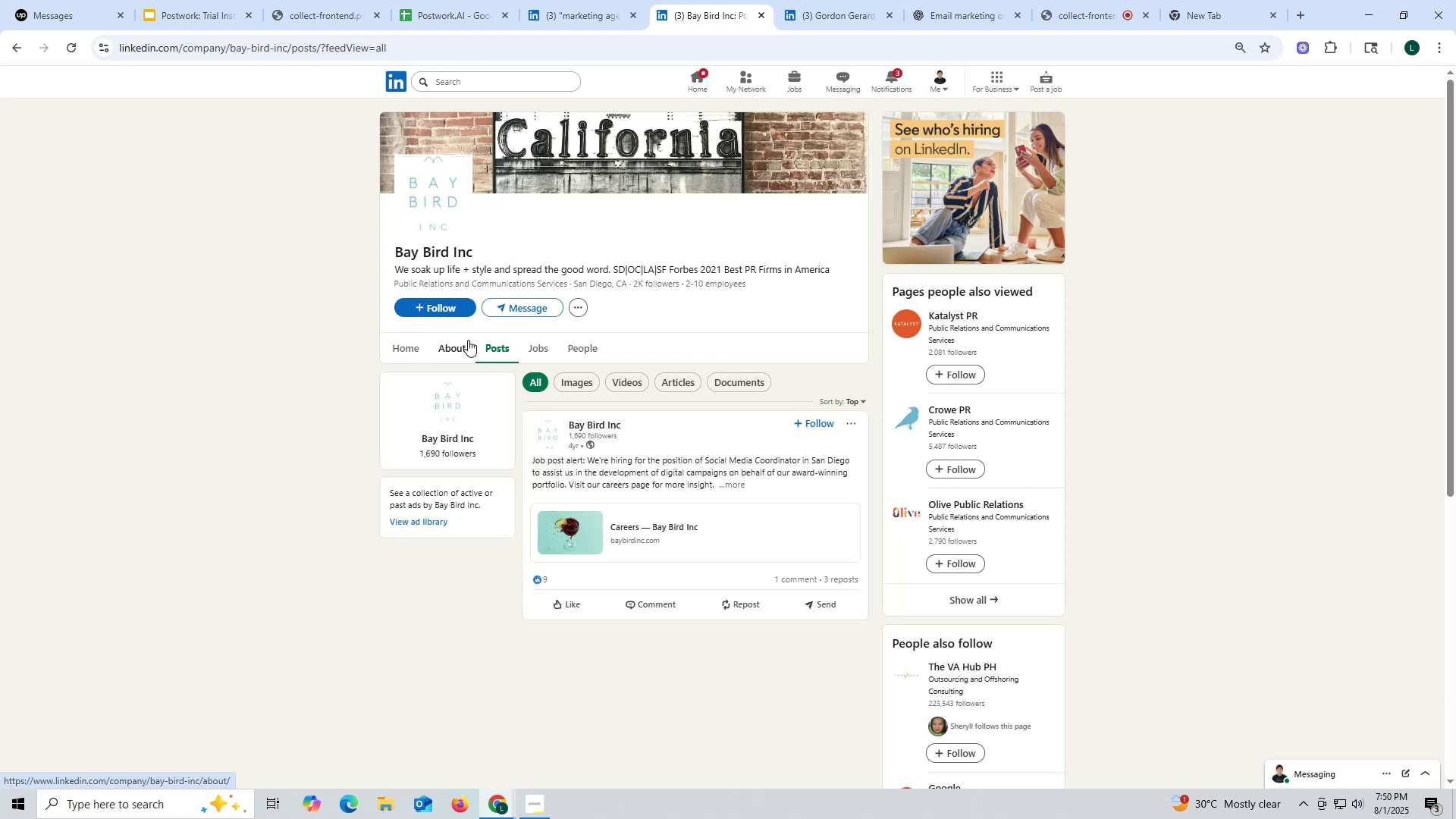 
wait(16.1)
 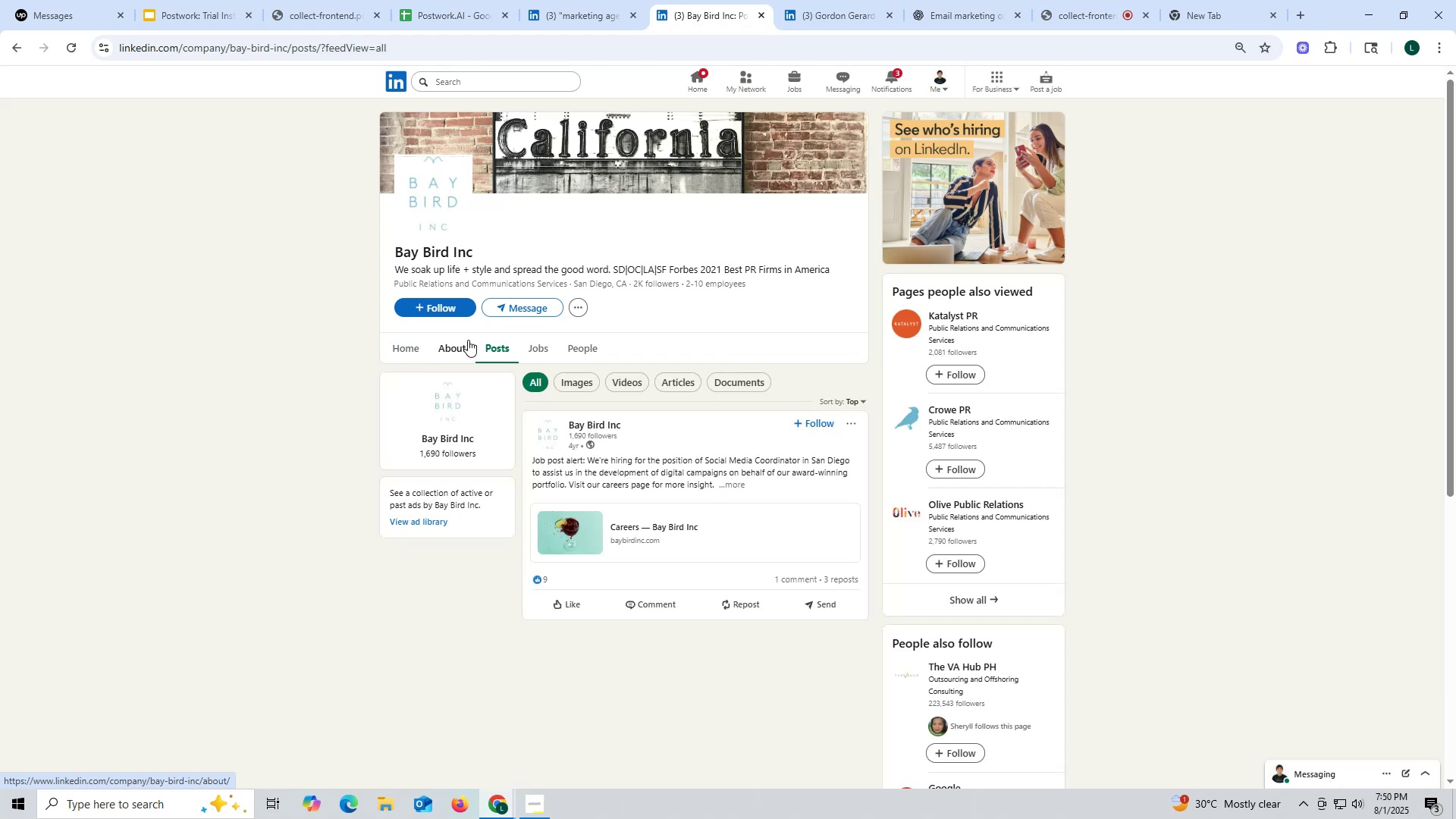 
left_click([755, 11])
 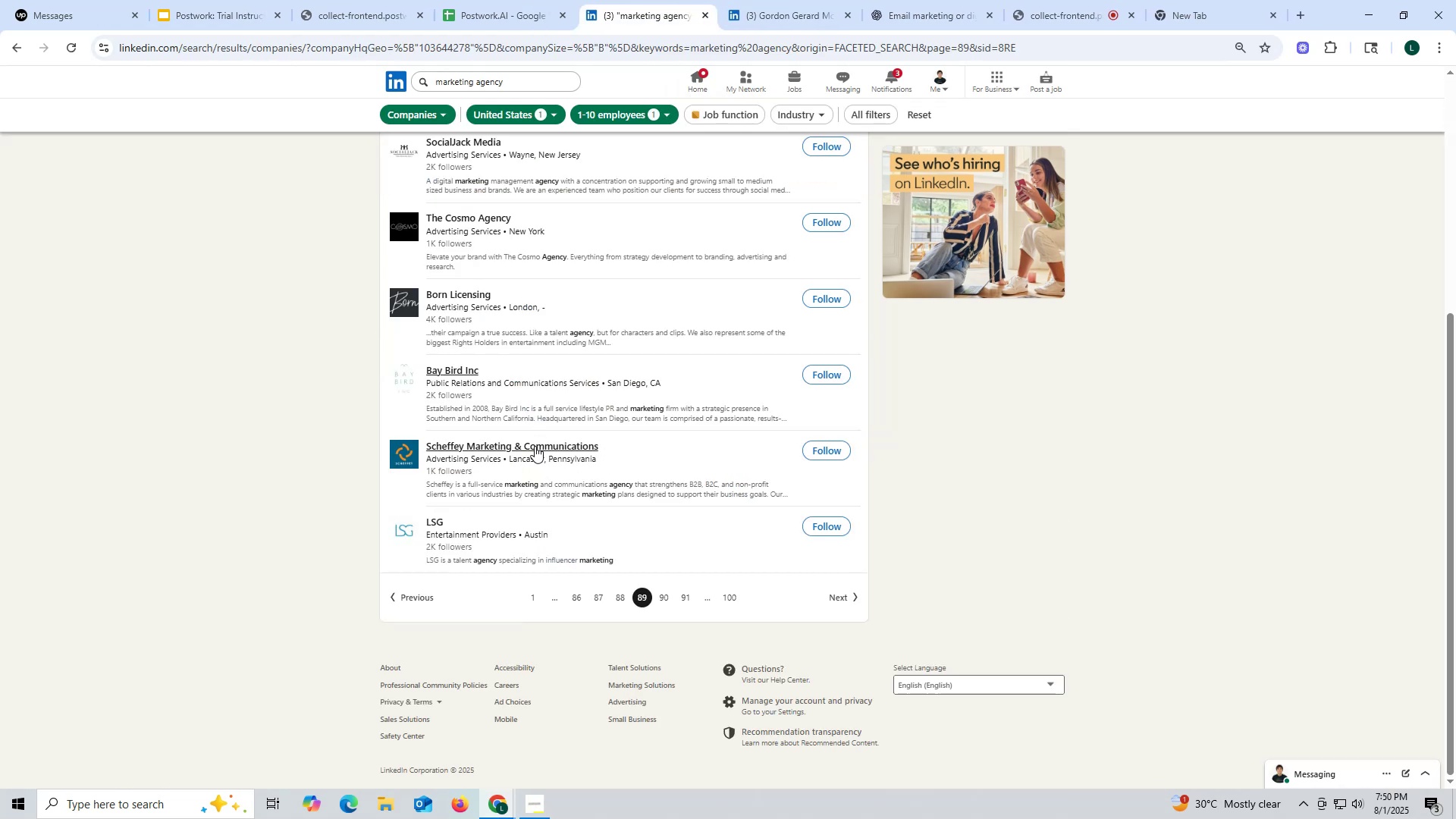 
scroll: coordinate [411, 441], scroll_direction: up, amount: 3.0
 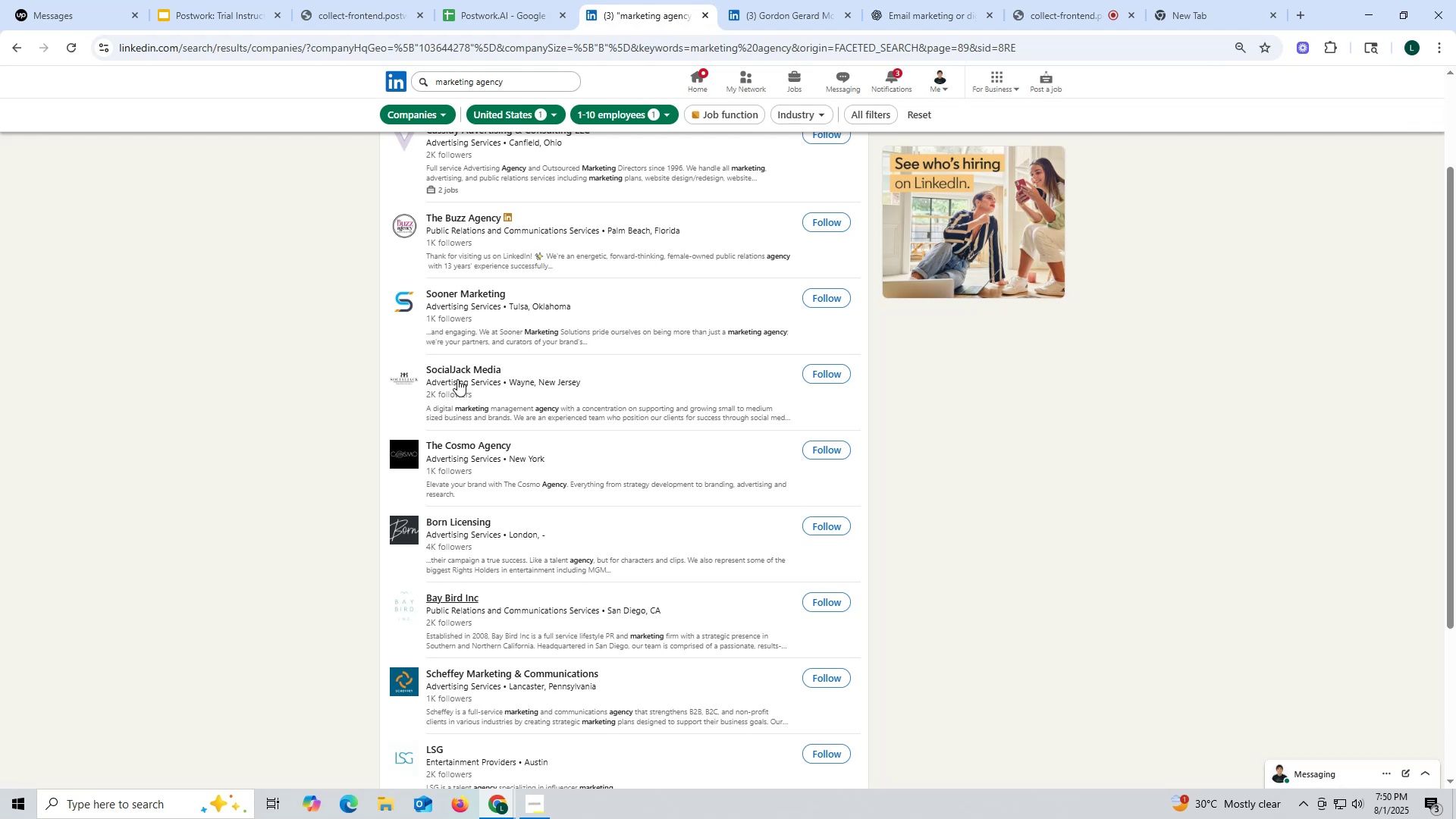 
right_click([451, 369])
 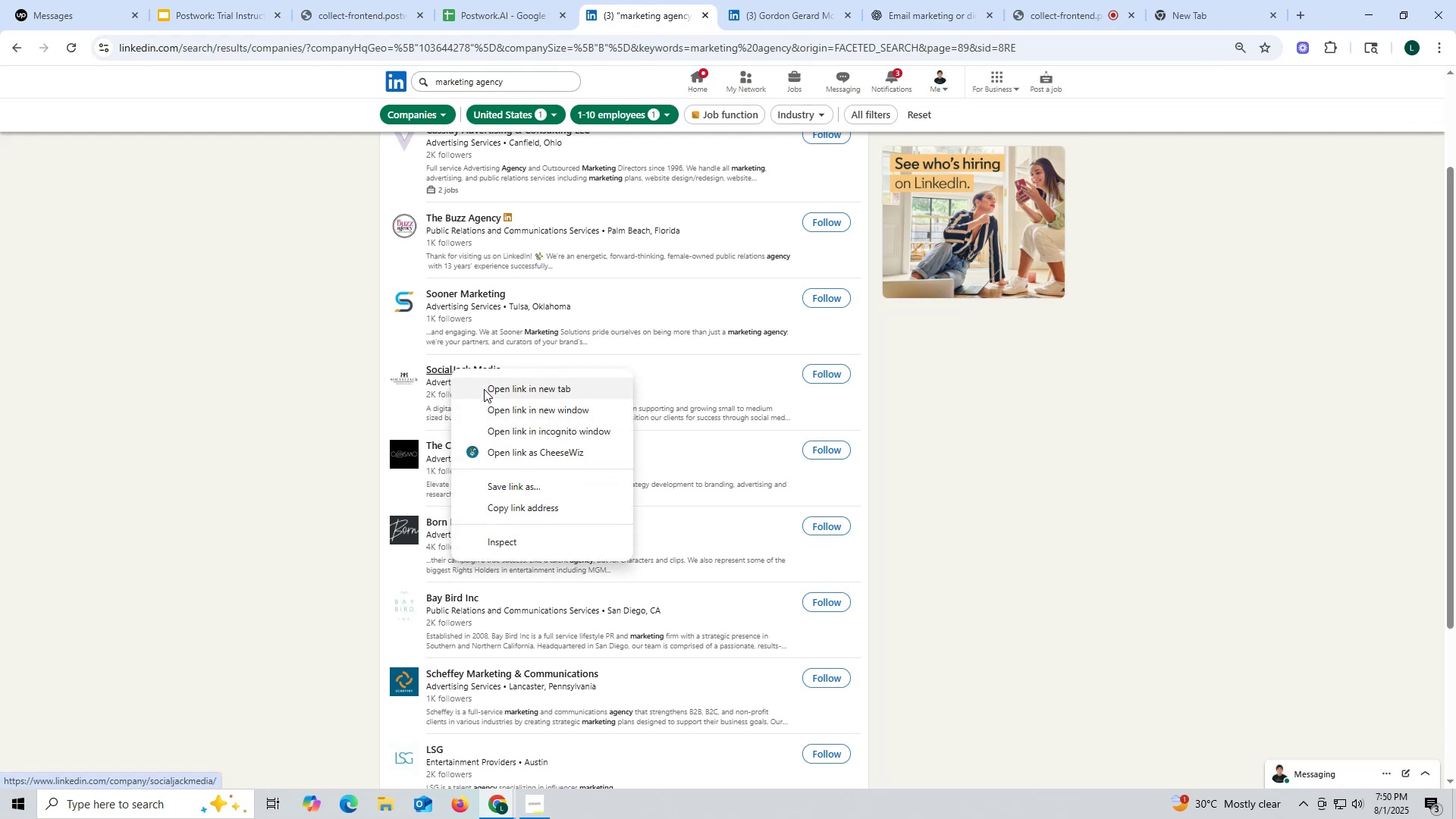 
left_click([484, 389])
 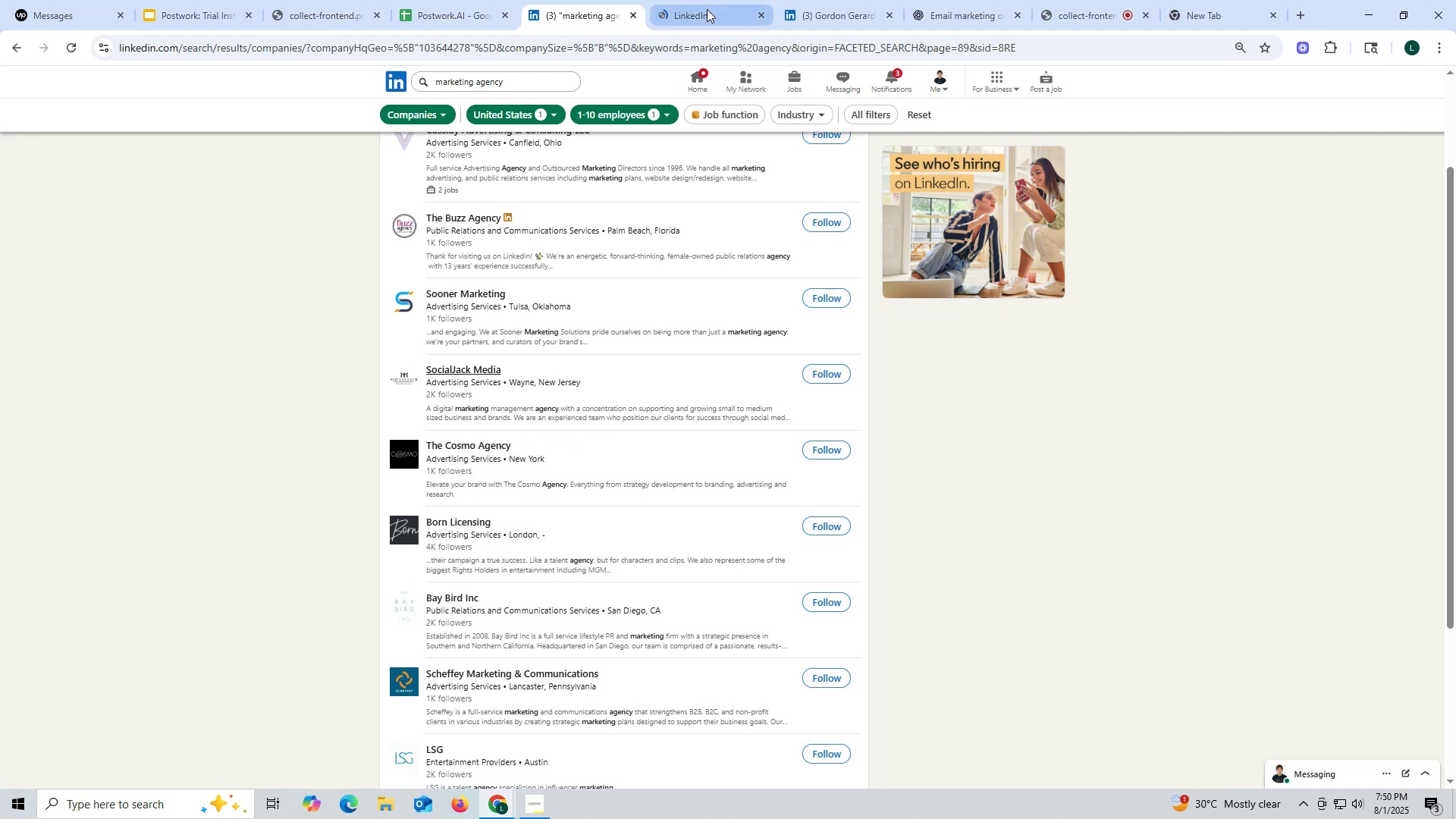 
left_click([700, 12])
 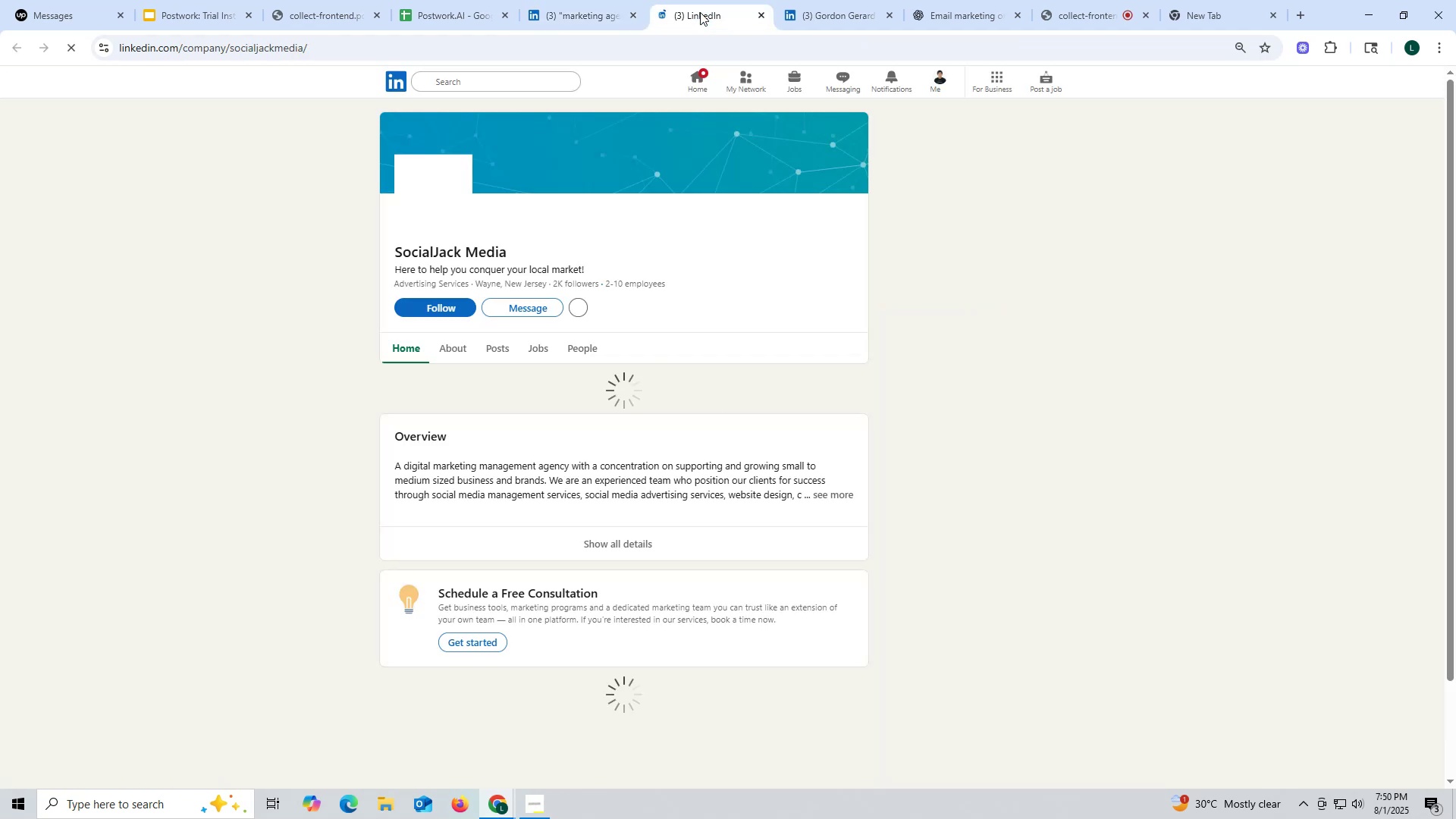 
wait(7.39)
 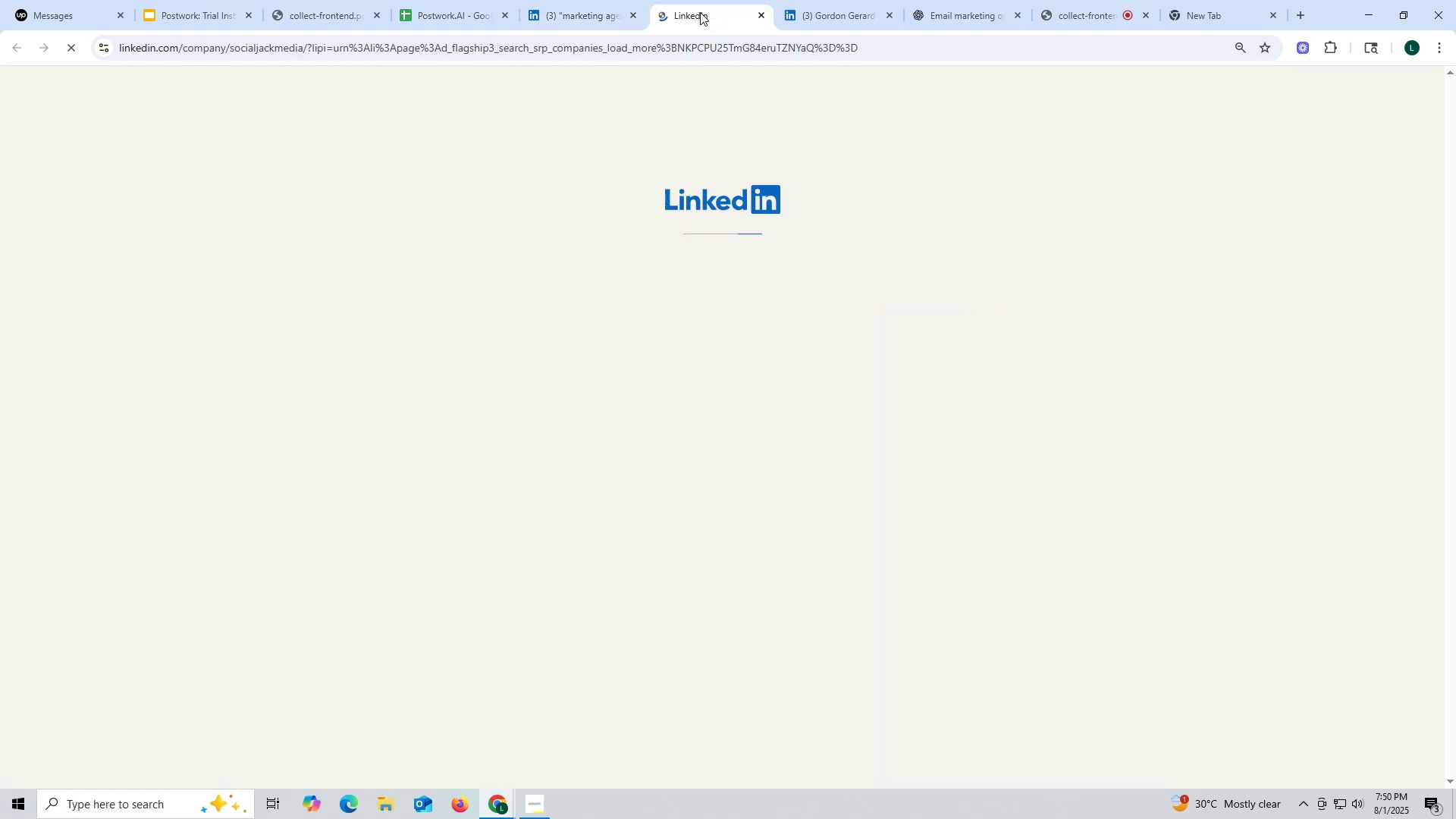 
left_click([504, 350])
 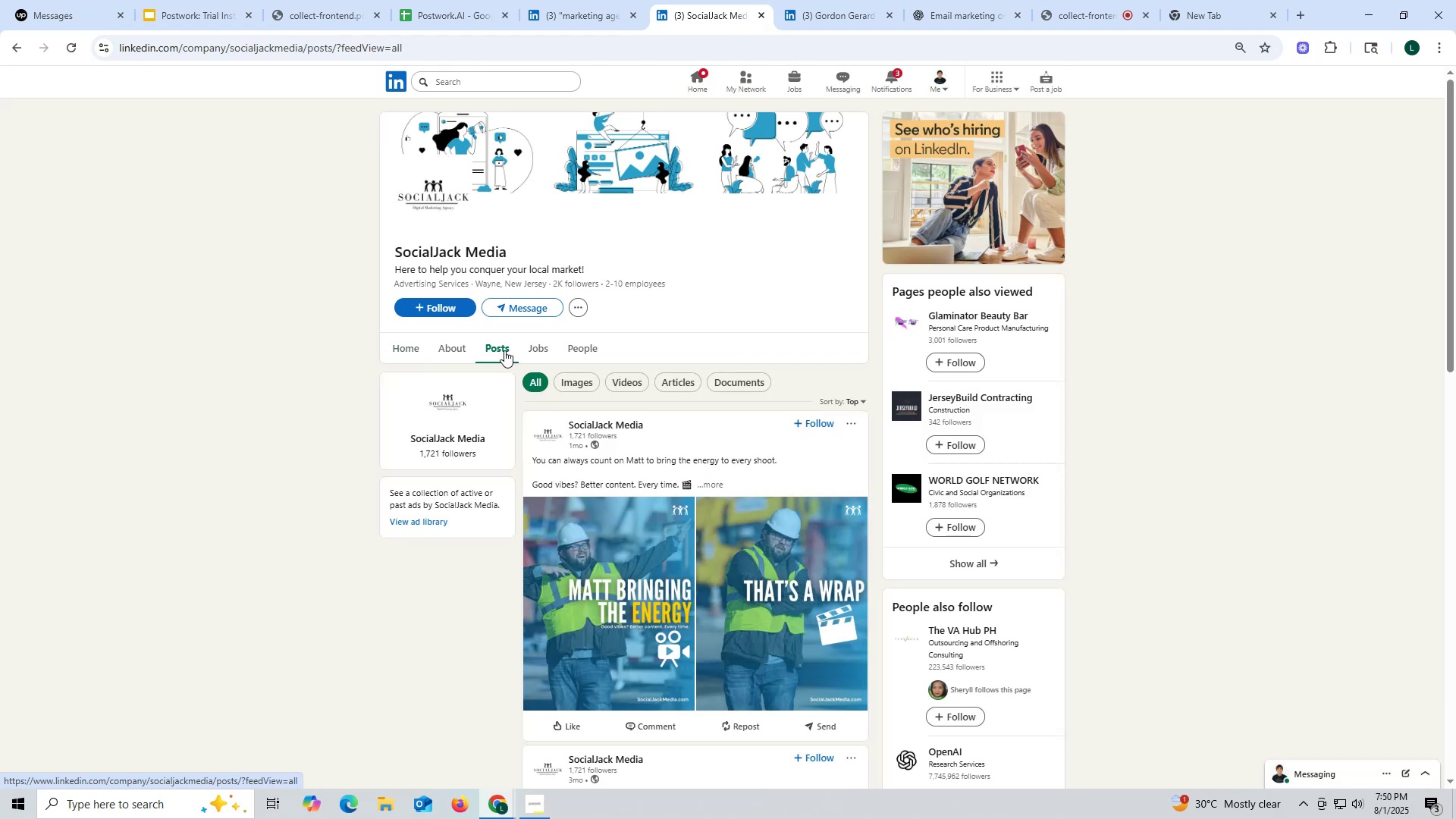 
wait(7.46)
 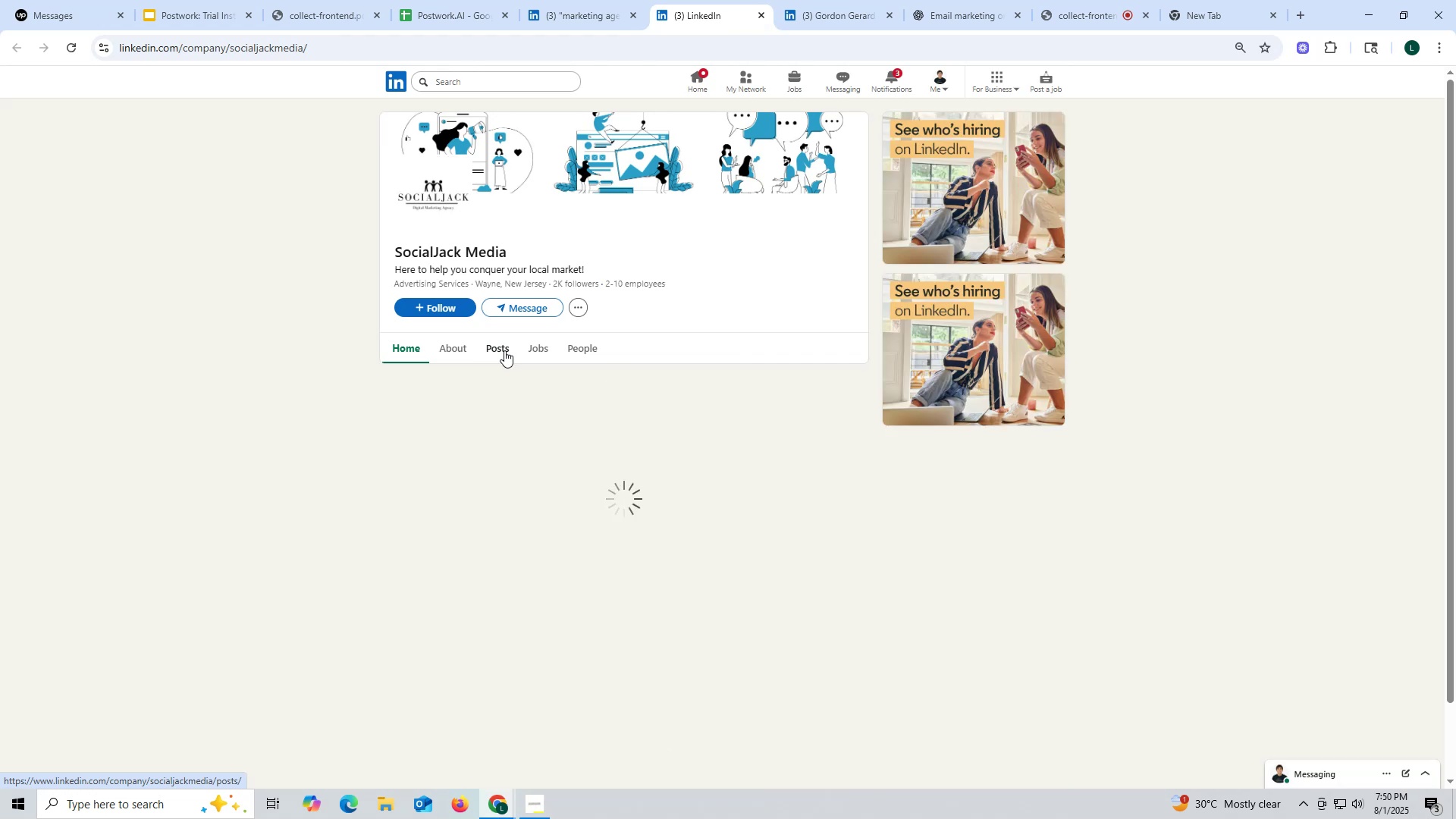 
left_click([443, 349])
 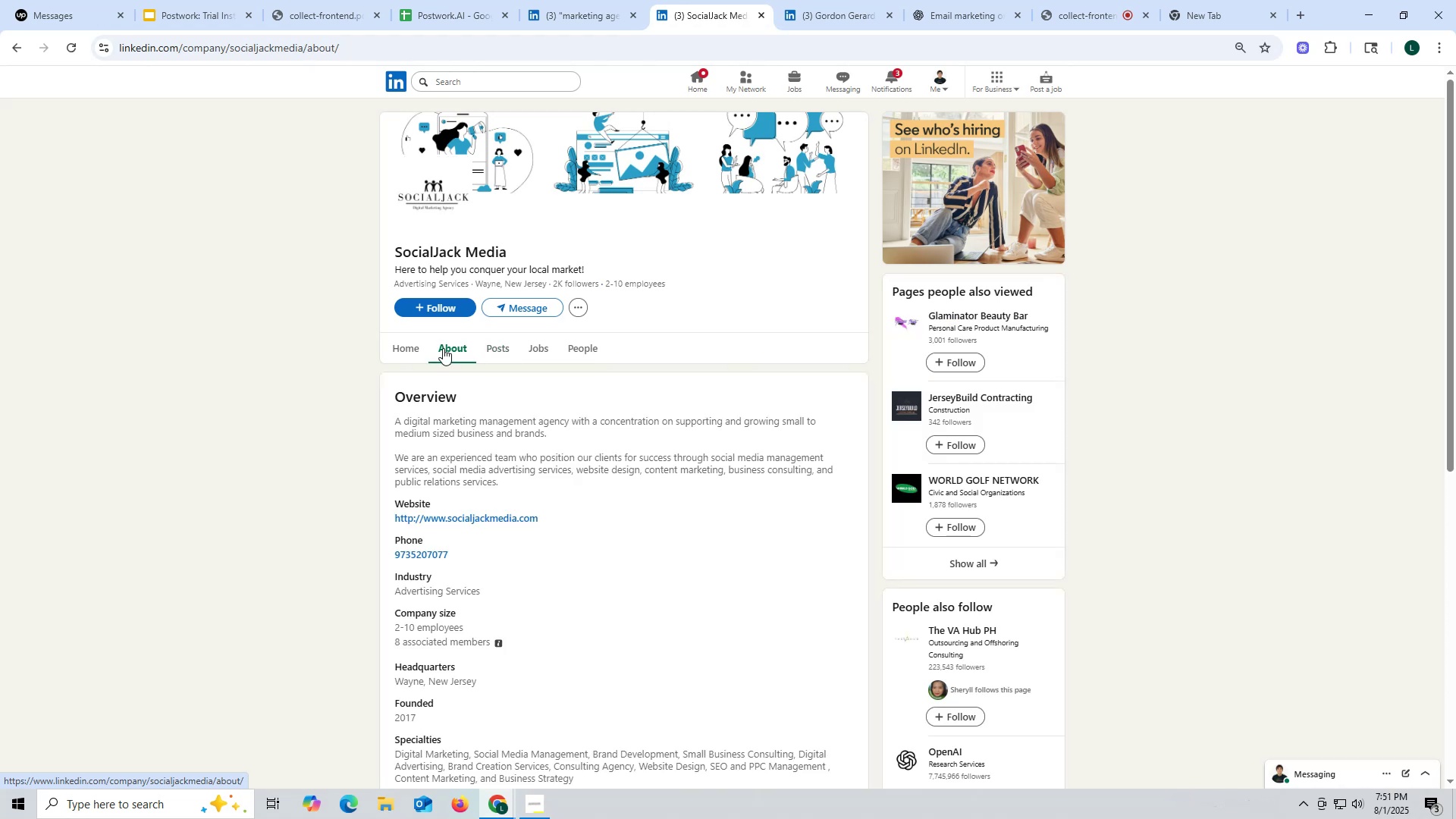 
wait(16.4)
 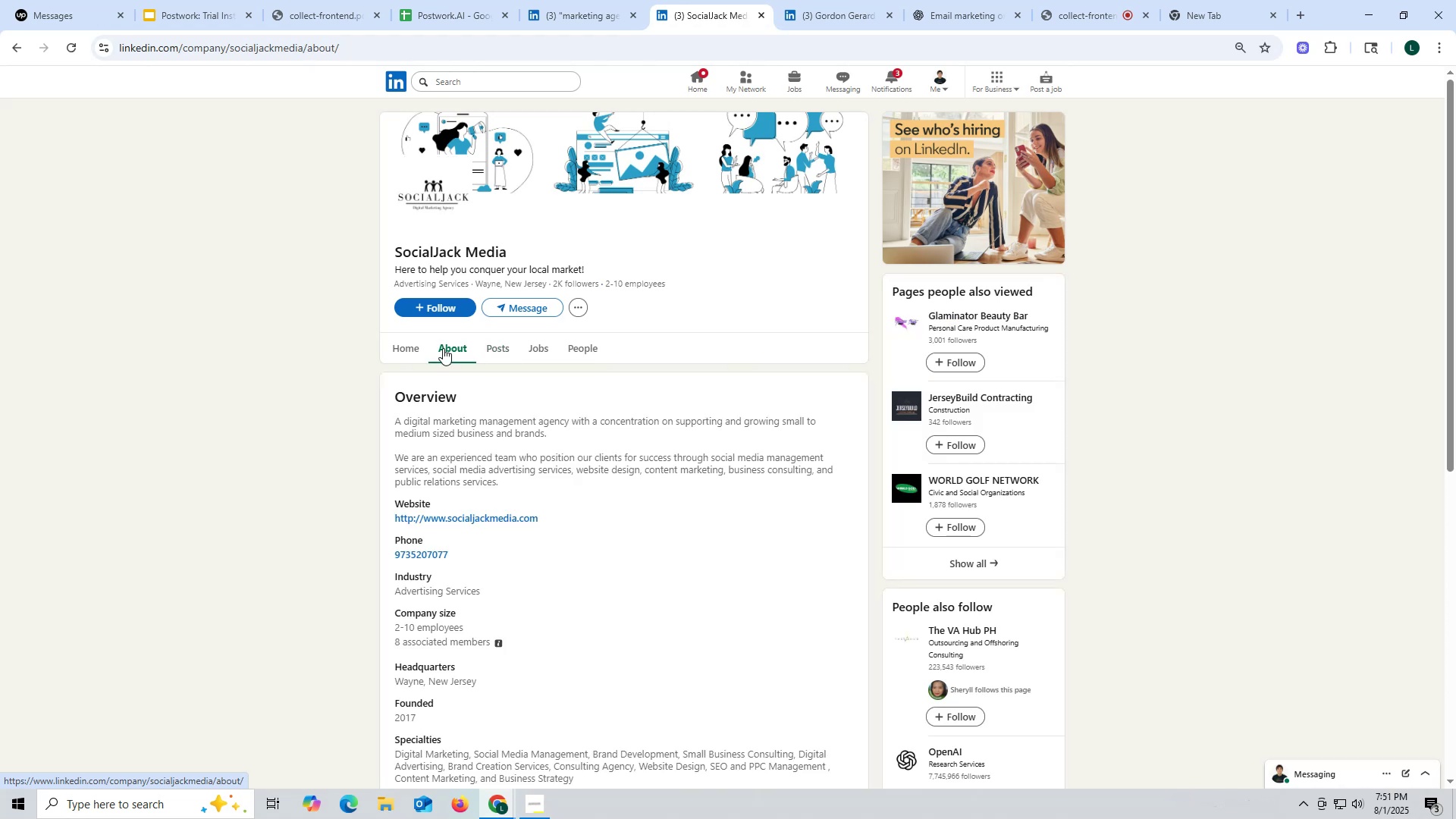 
left_click_drag(start_coordinate=[387, 518], to_coordinate=[557, 523])
 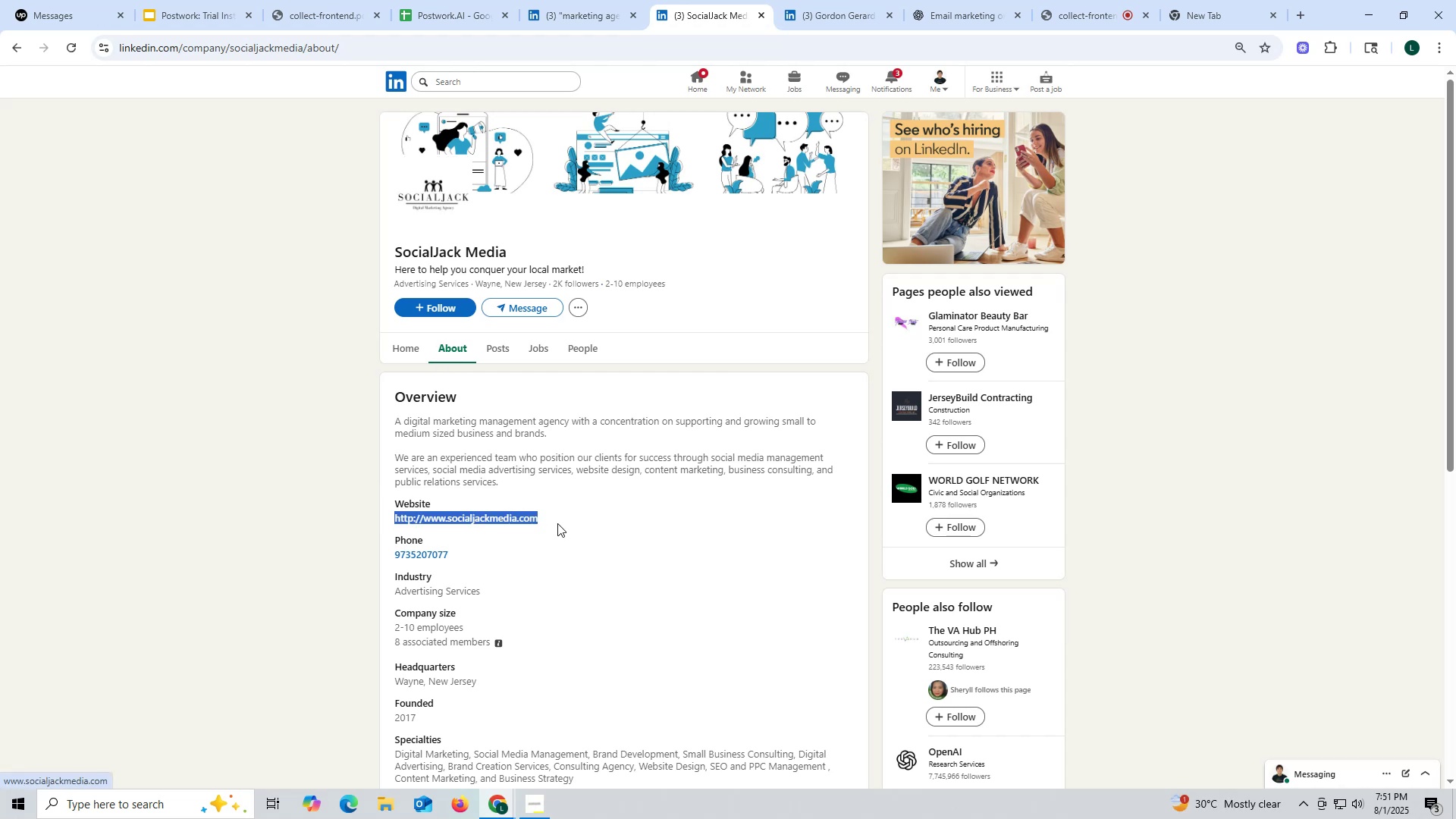 
key(Control+ControlLeft)
 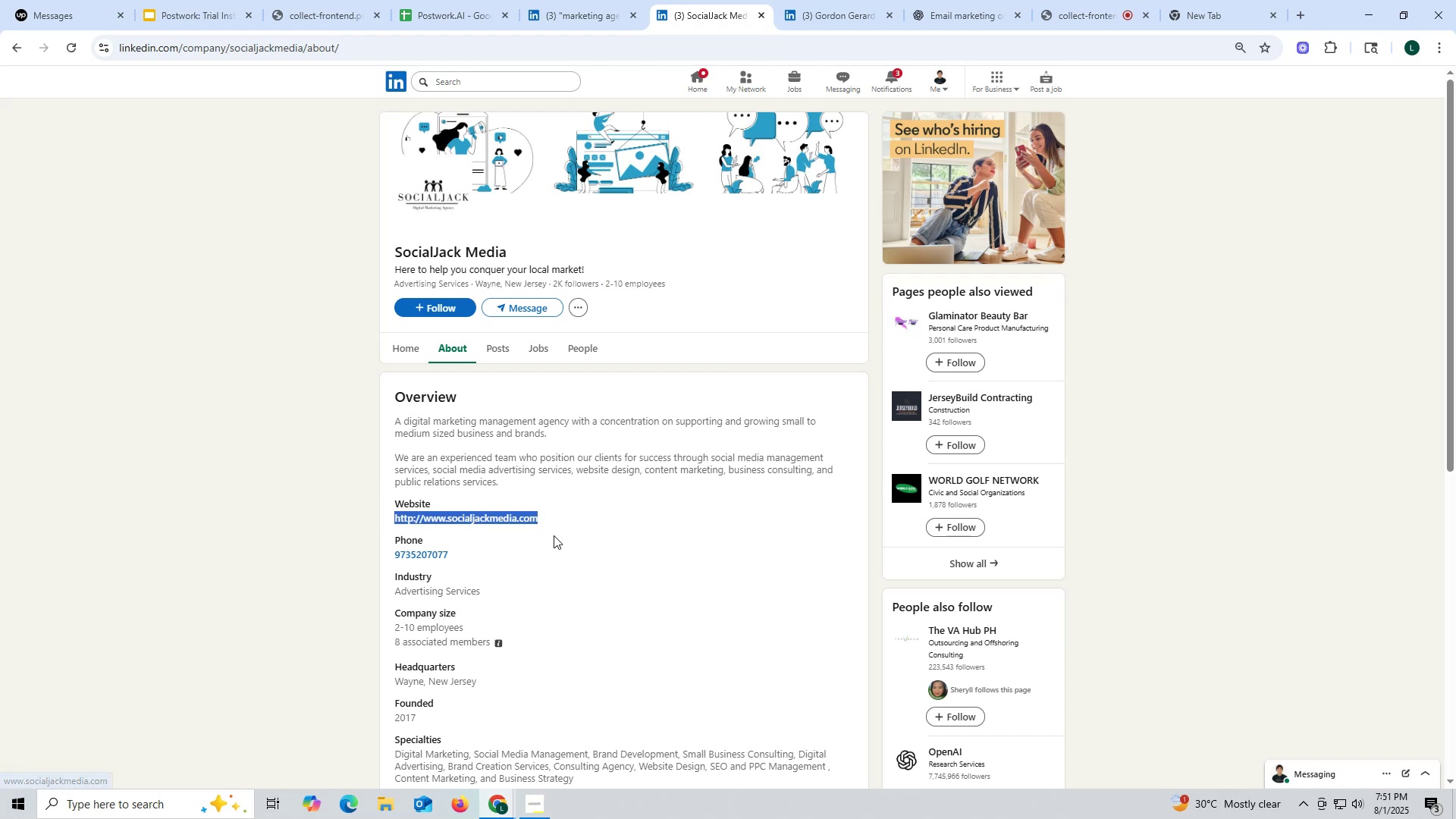 
key(Control+C)
 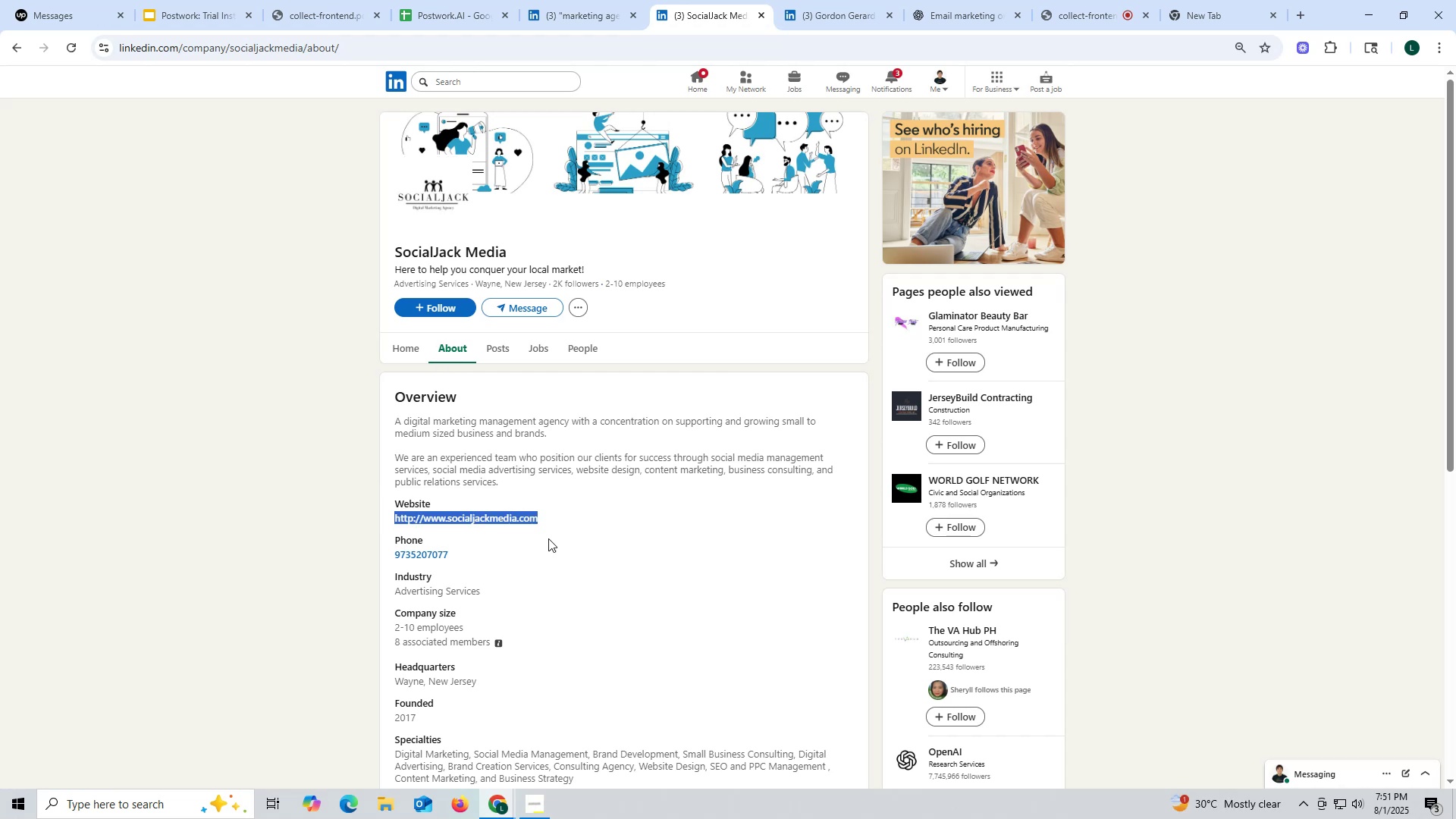 
key(Control+ControlLeft)
 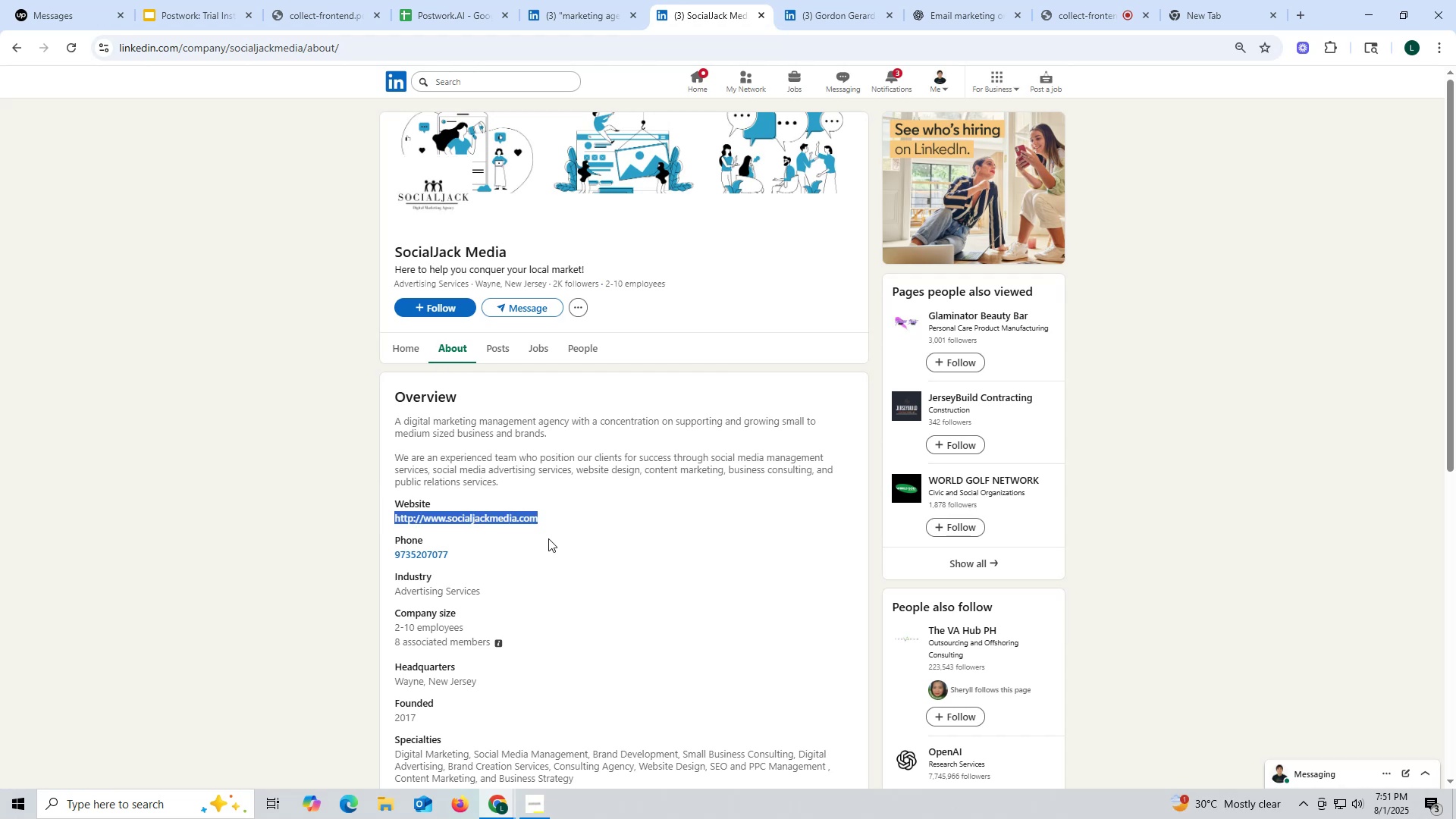 
key(Control+C)
 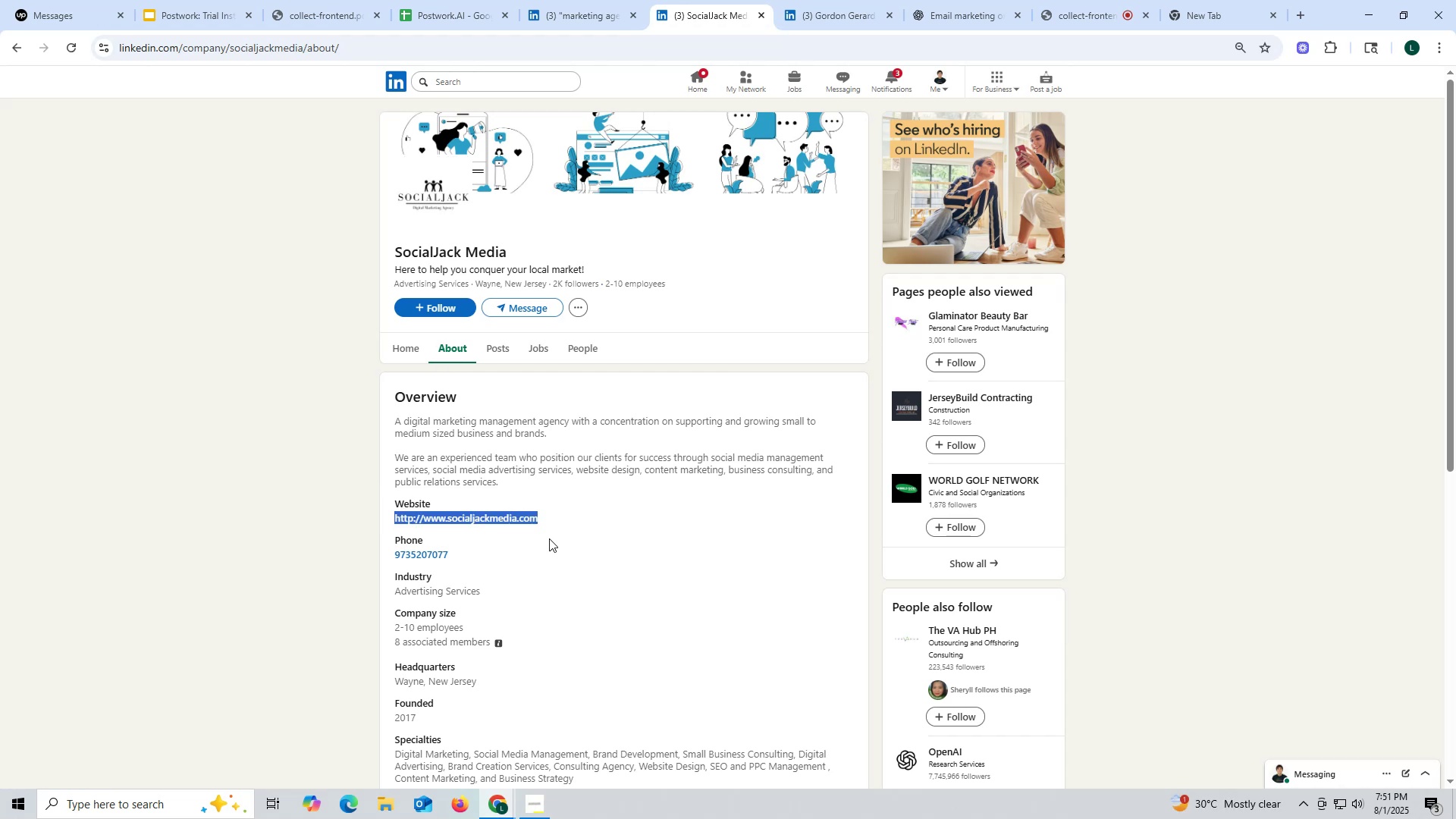 
key(Control+ControlLeft)
 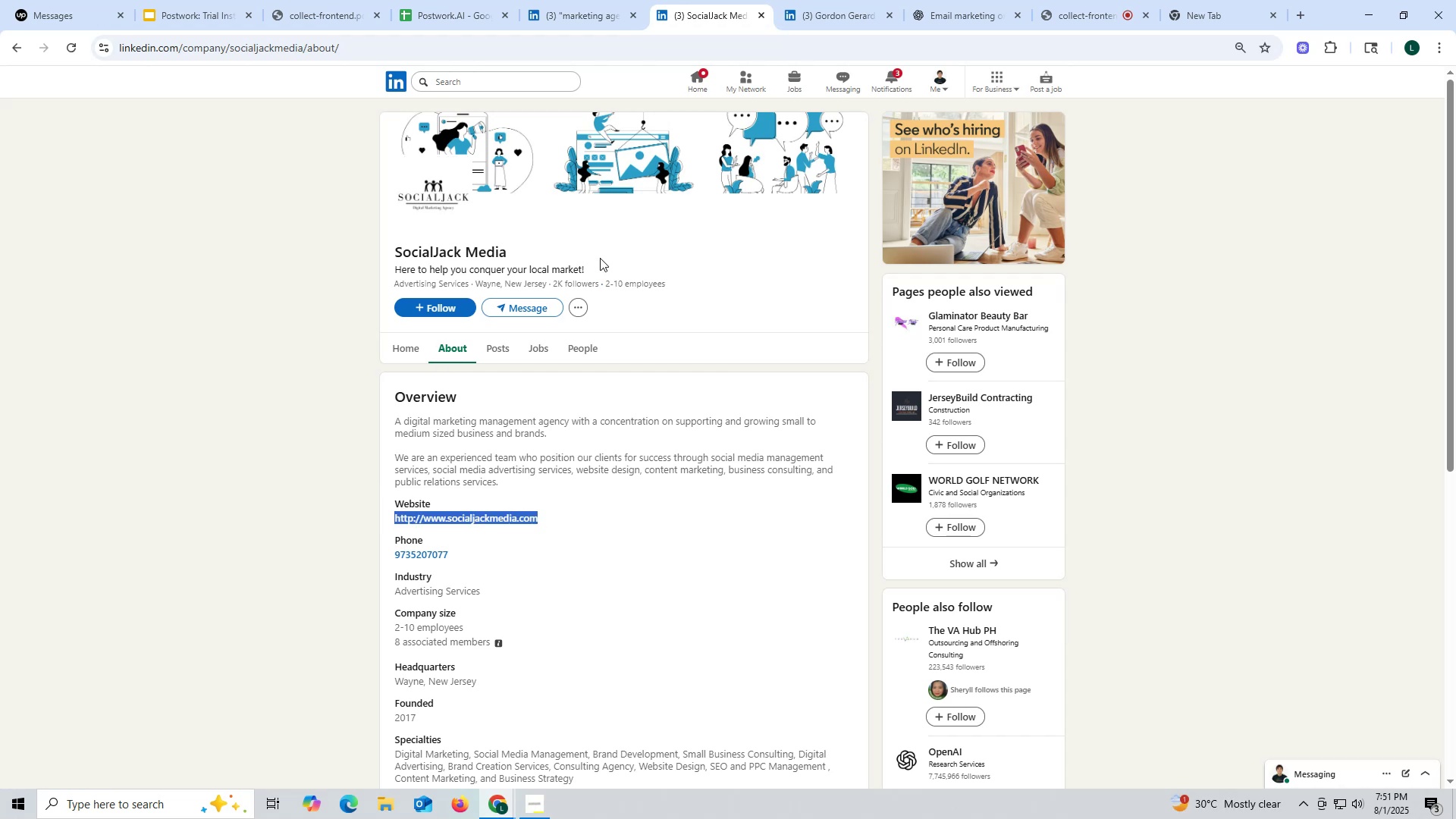 
key(Control+C)
 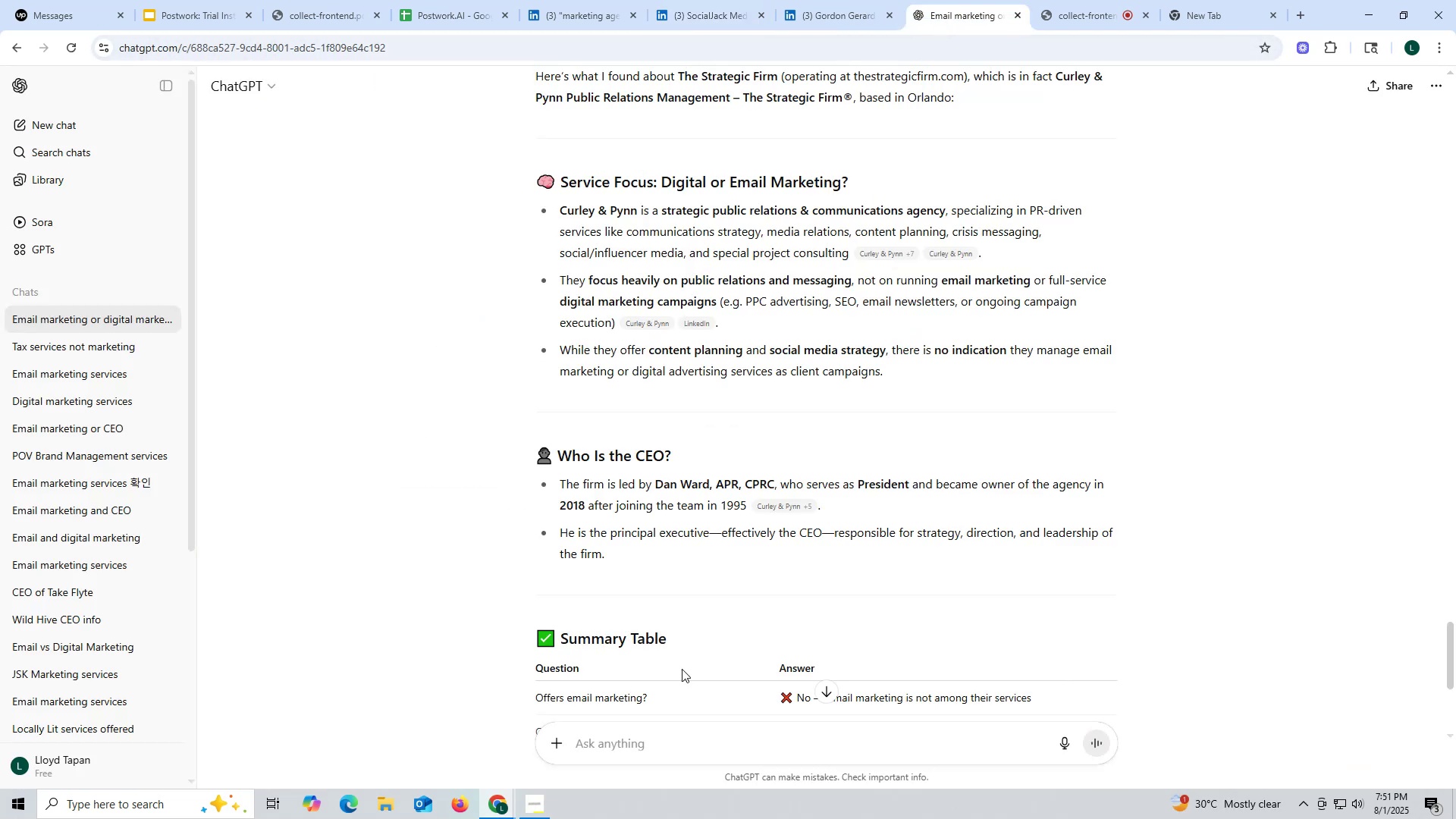 
left_click([717, 741])
 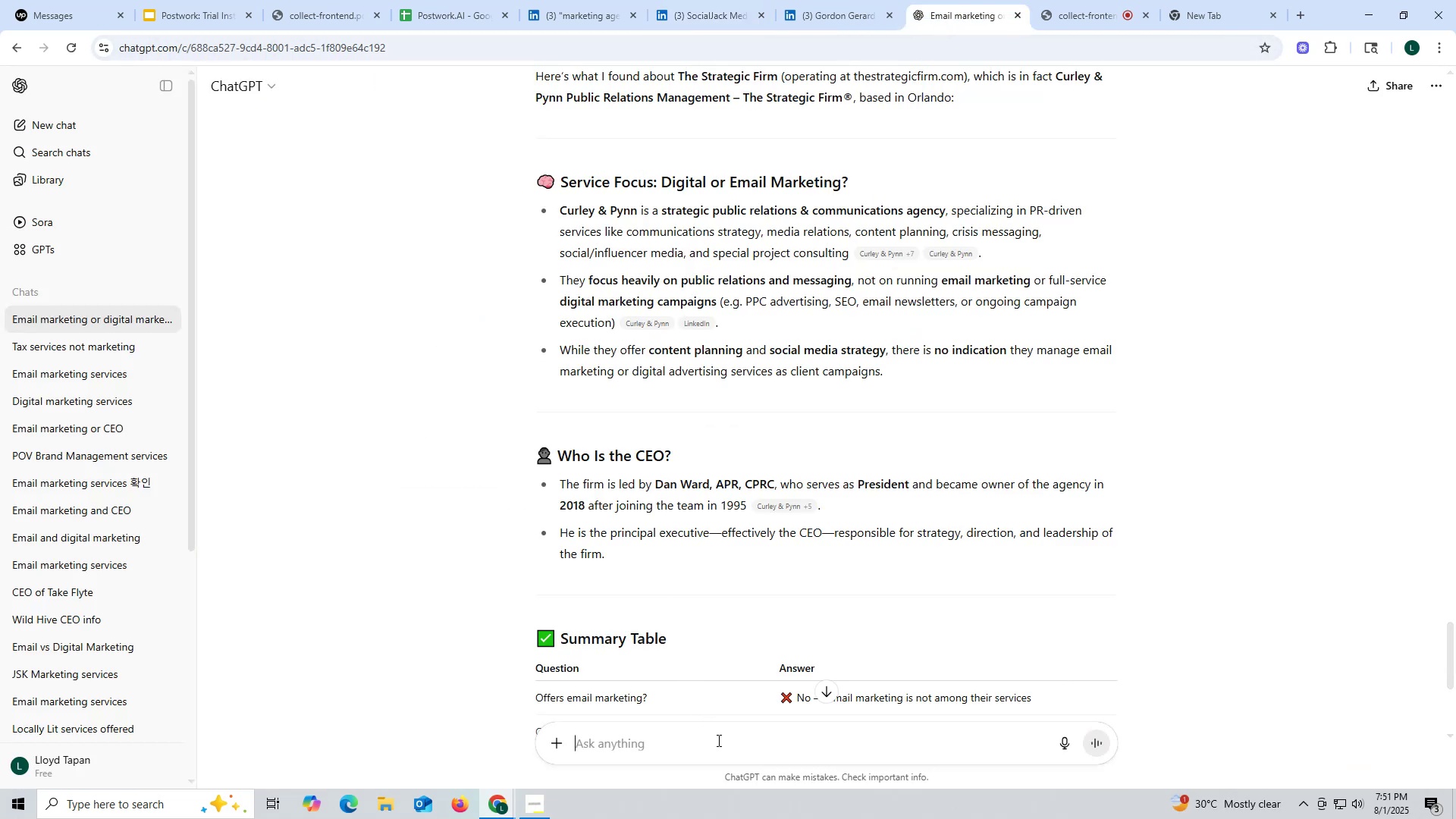 
key(Control+ControlLeft)
 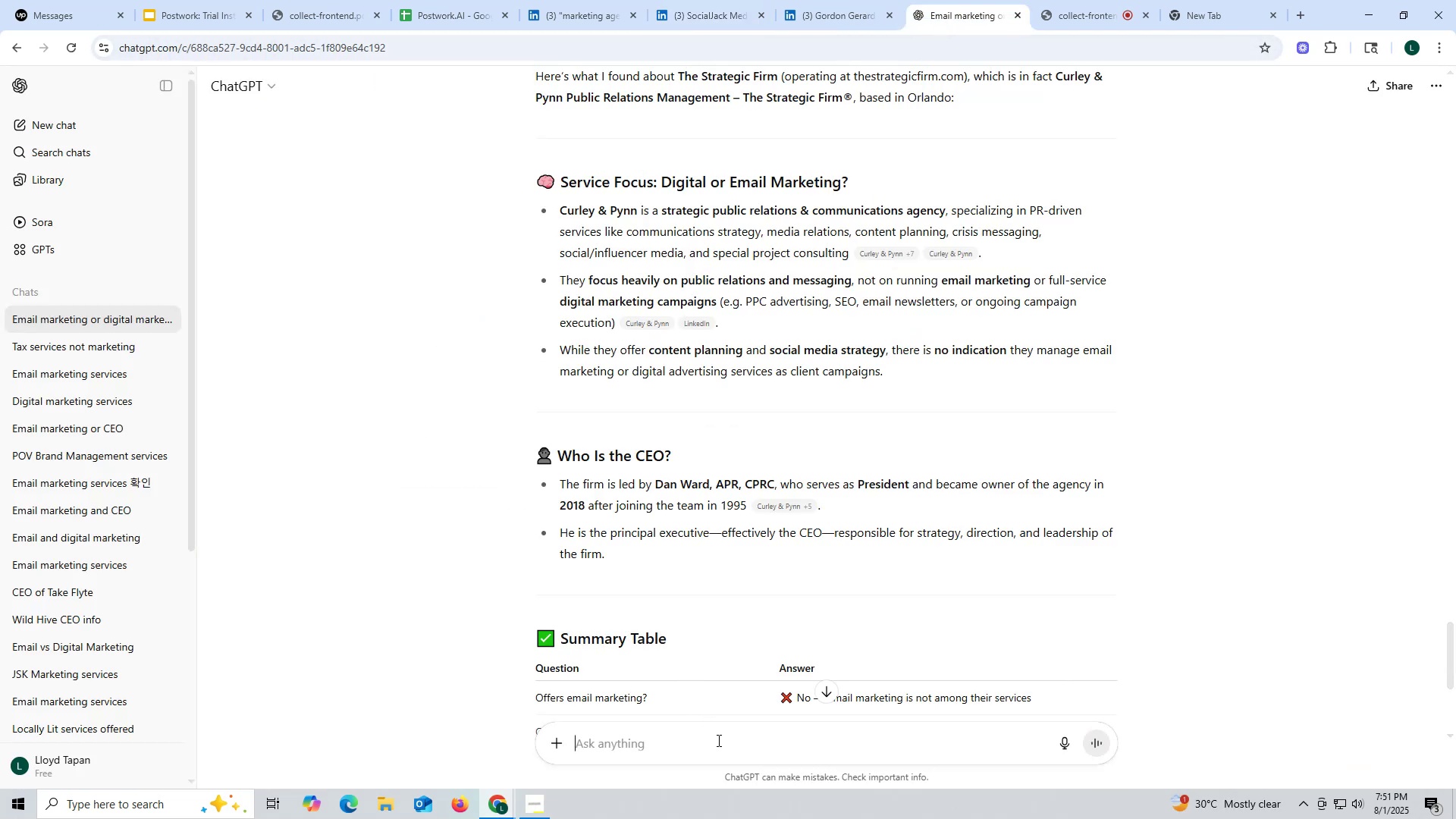 
key(Control+V)
 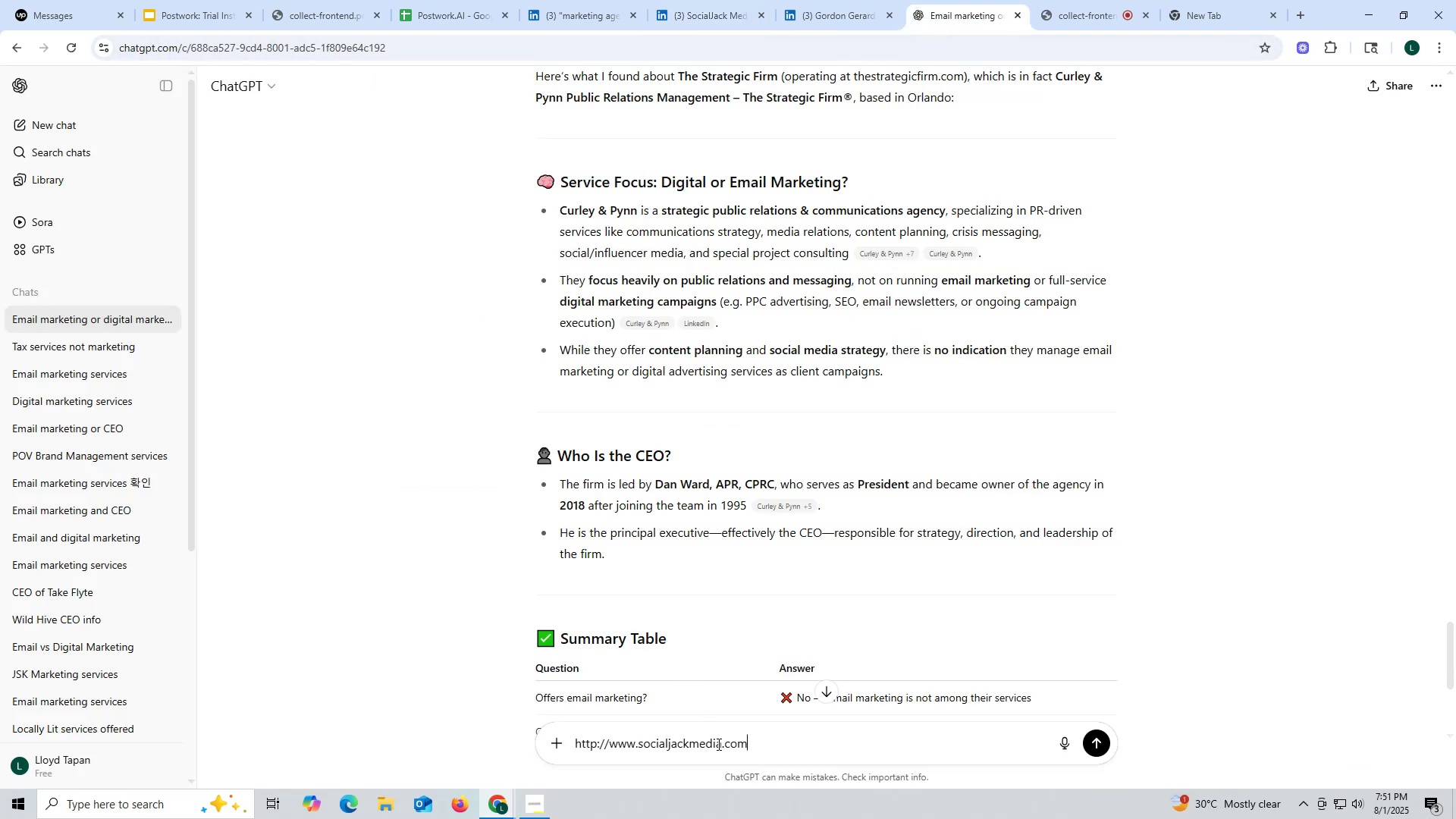 
key(Space)
 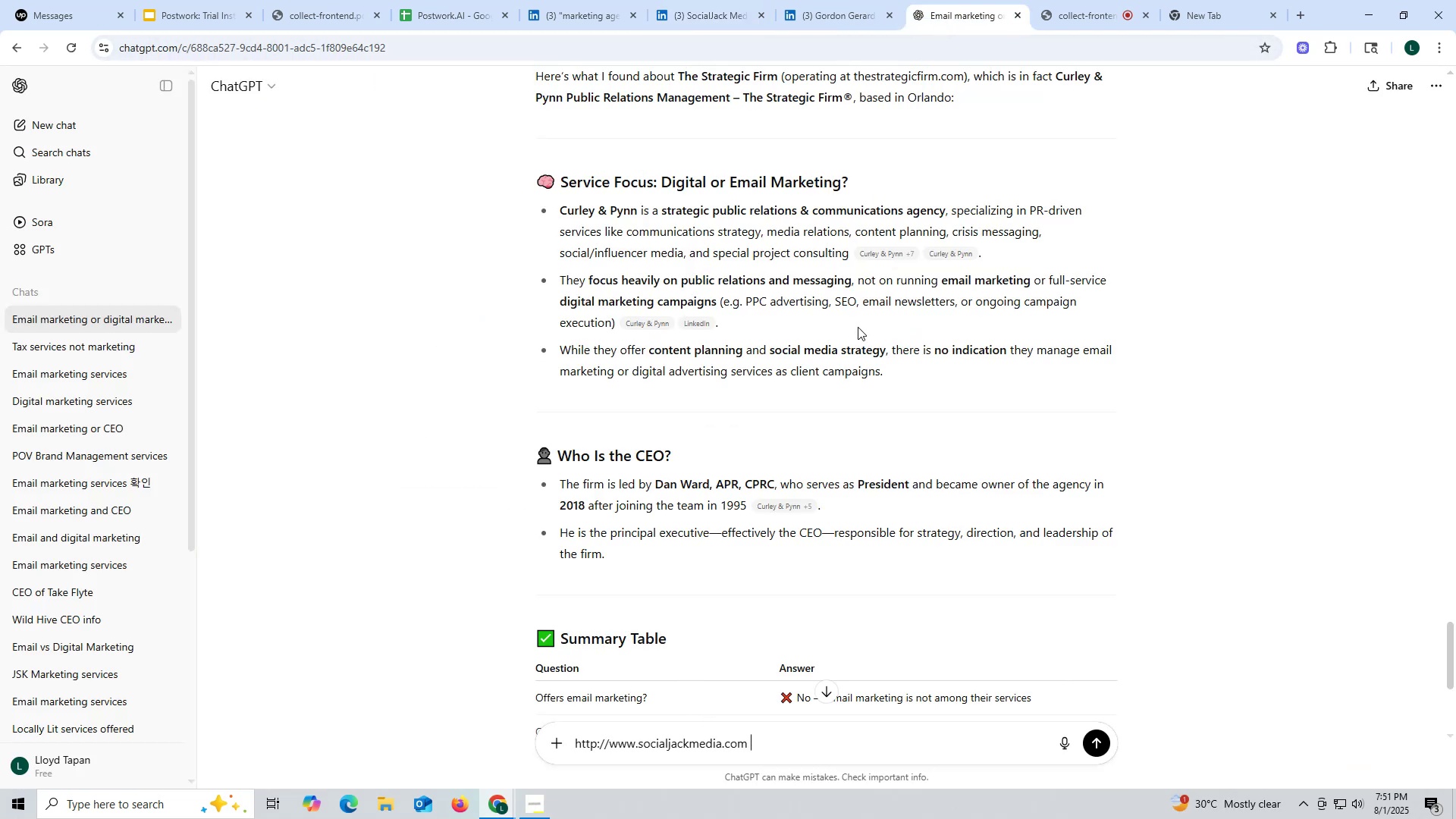 
scroll: coordinate [858, 327], scroll_direction: up, amount: 2.0
 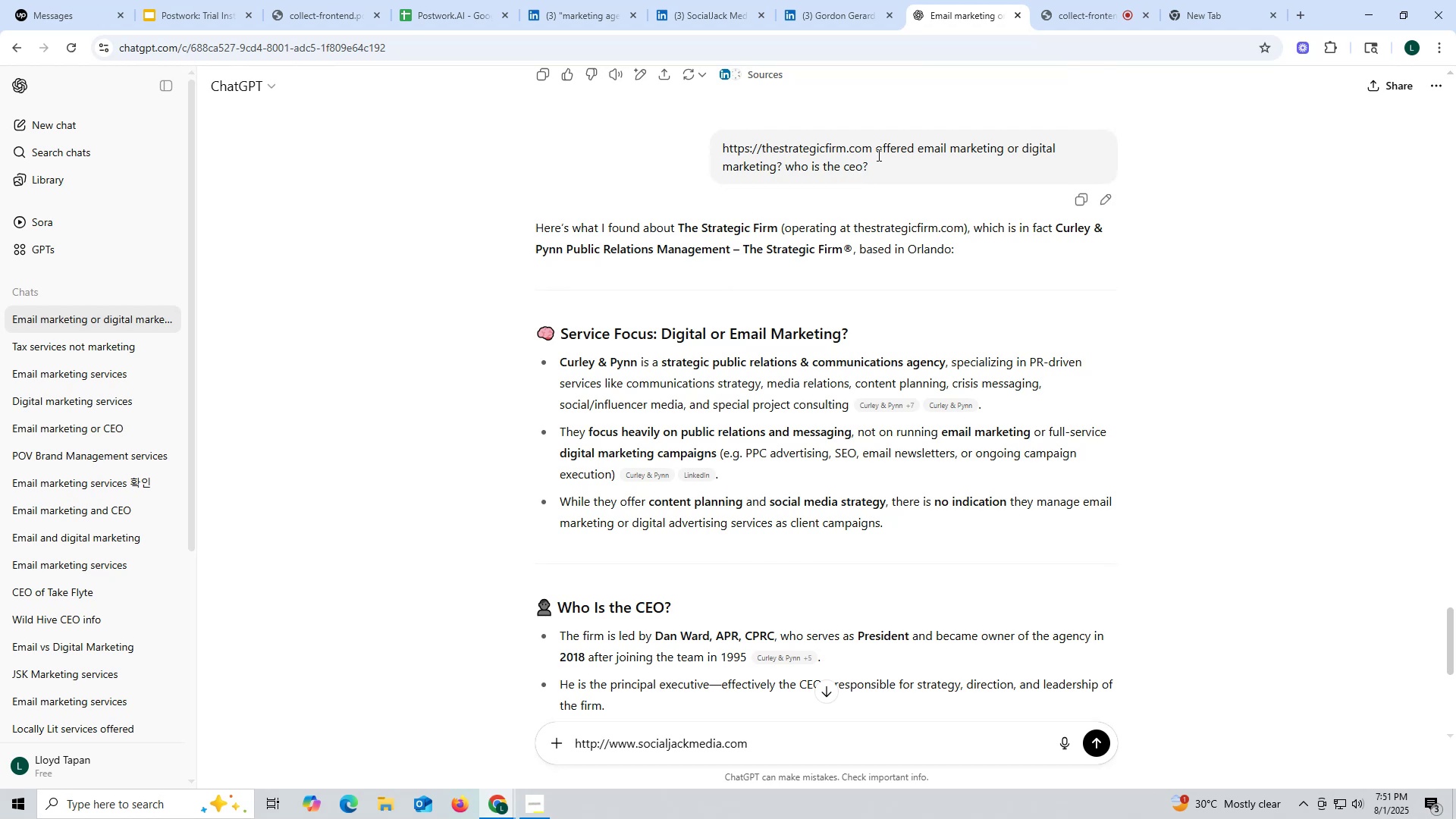 
left_click_drag(start_coordinate=[877, 148], to_coordinate=[901, 164])
 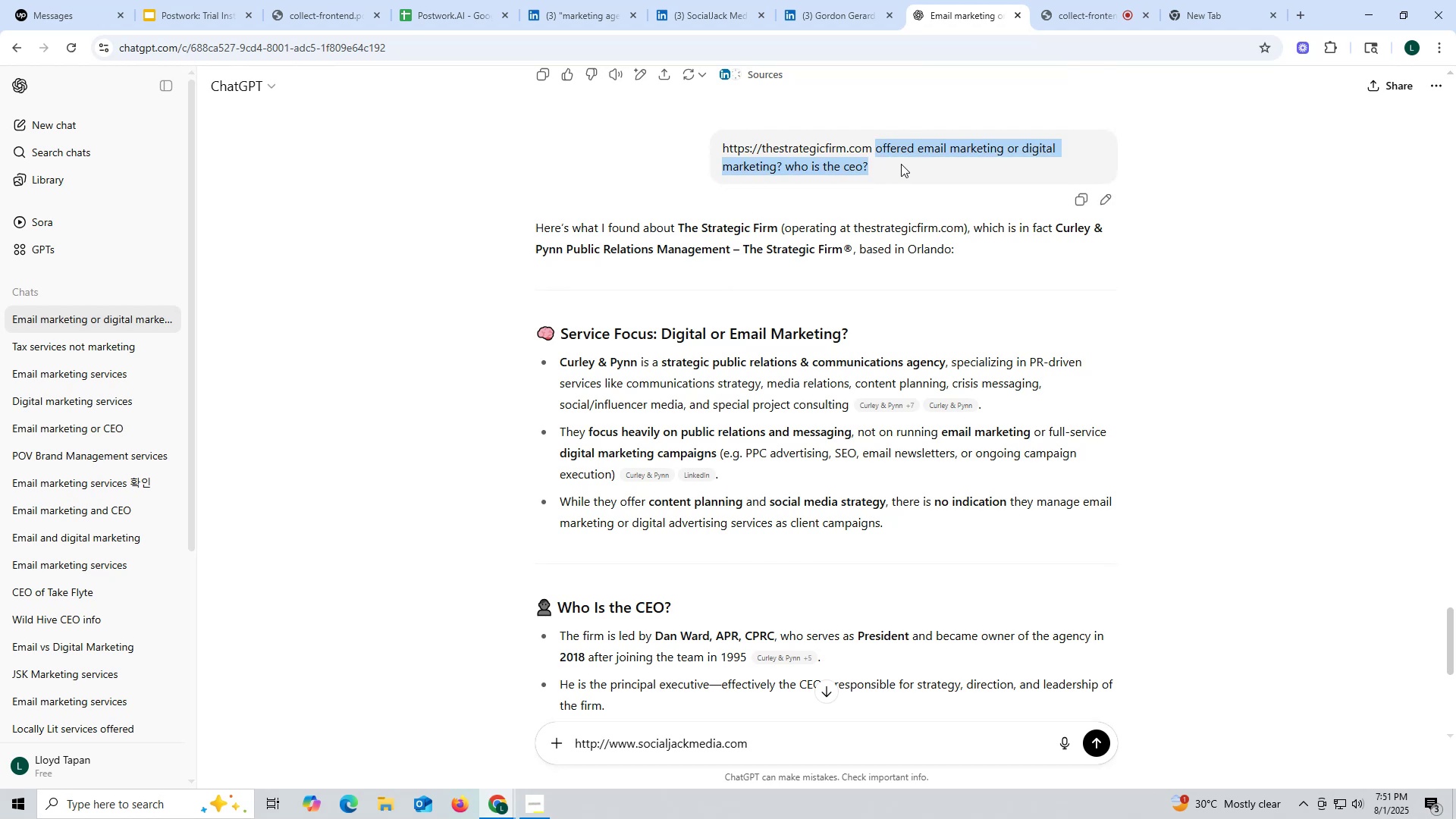 
key(Control+ControlLeft)
 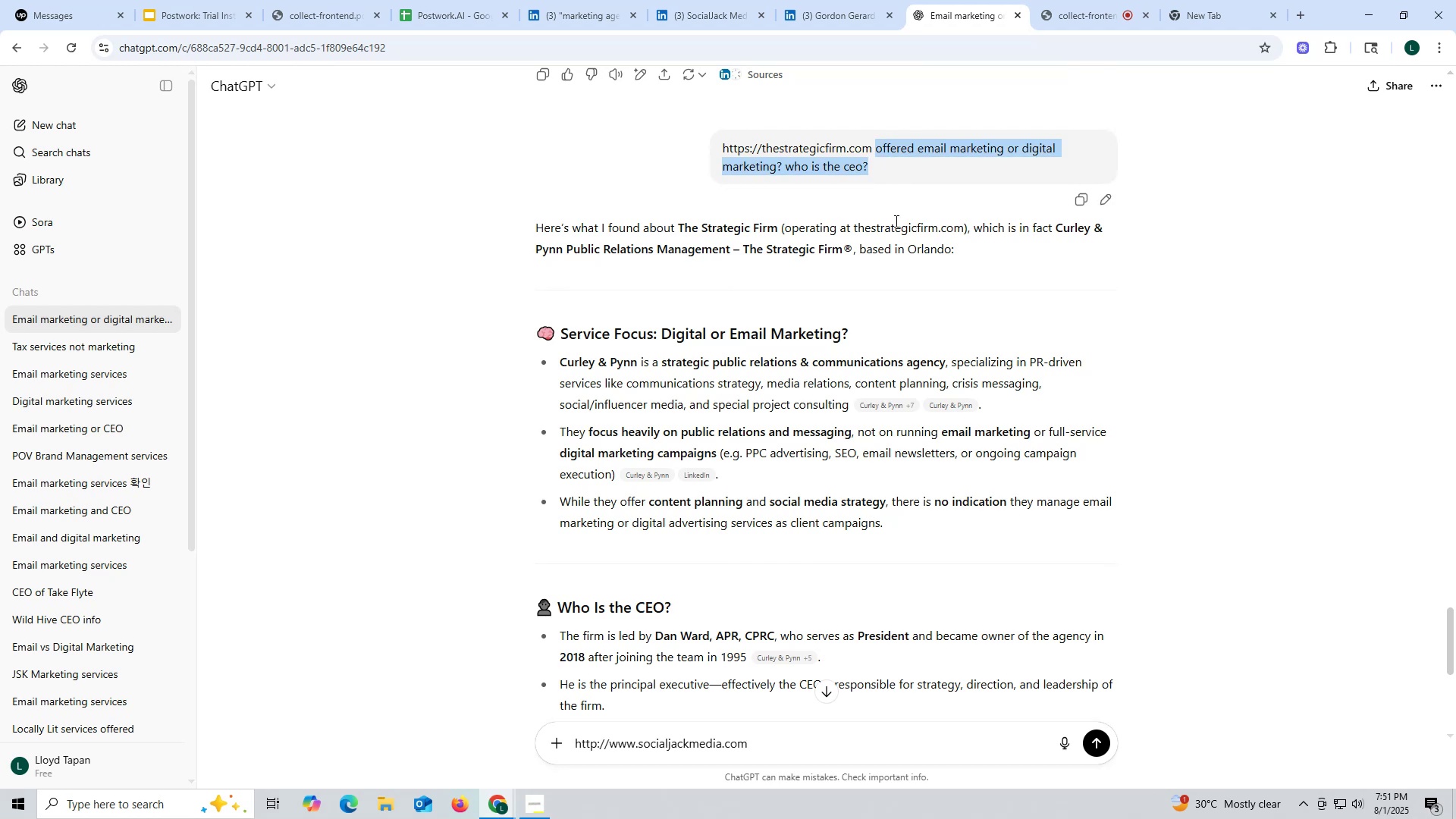 
key(Control+C)
 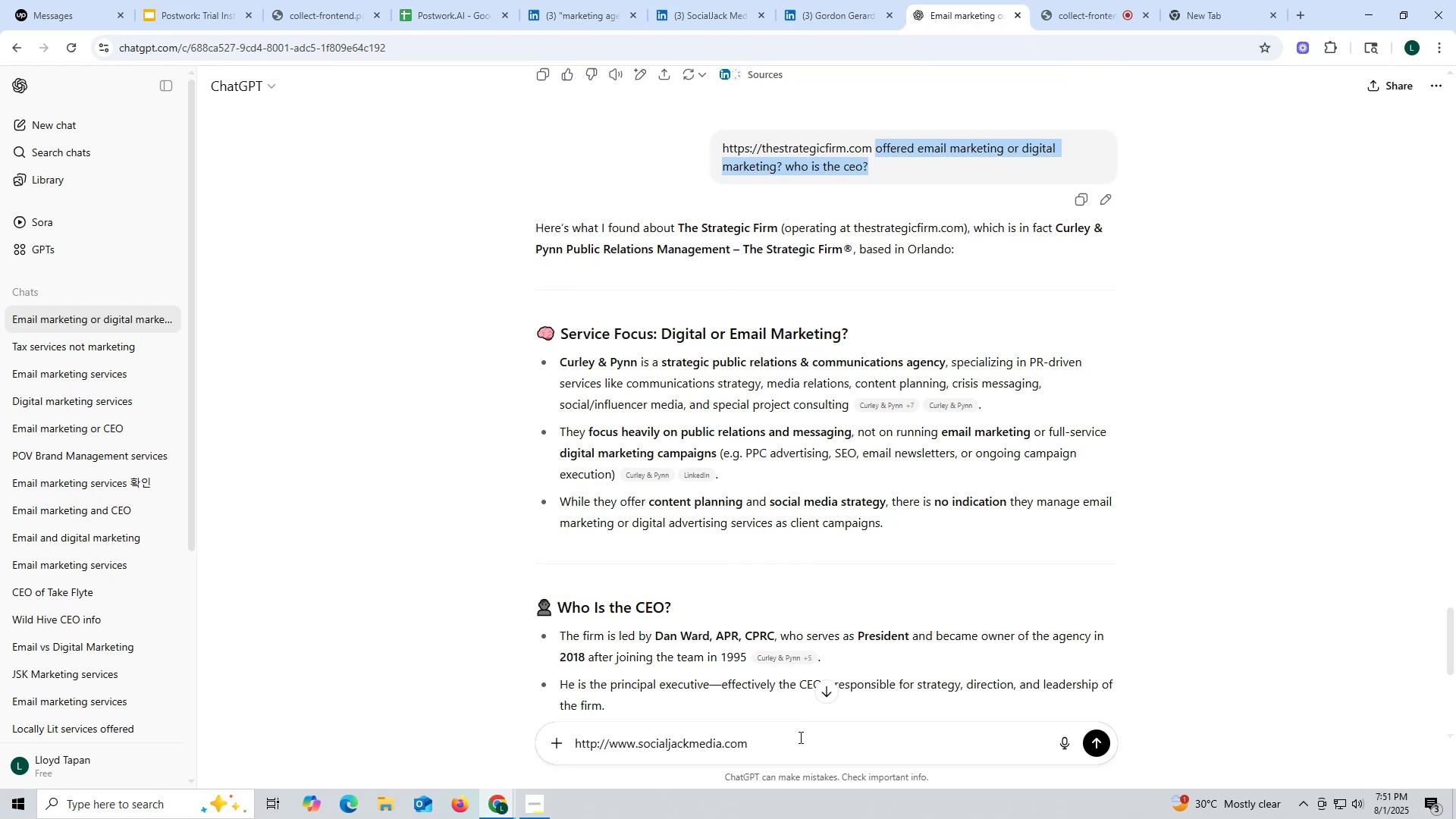 
key(Control+ControlLeft)
 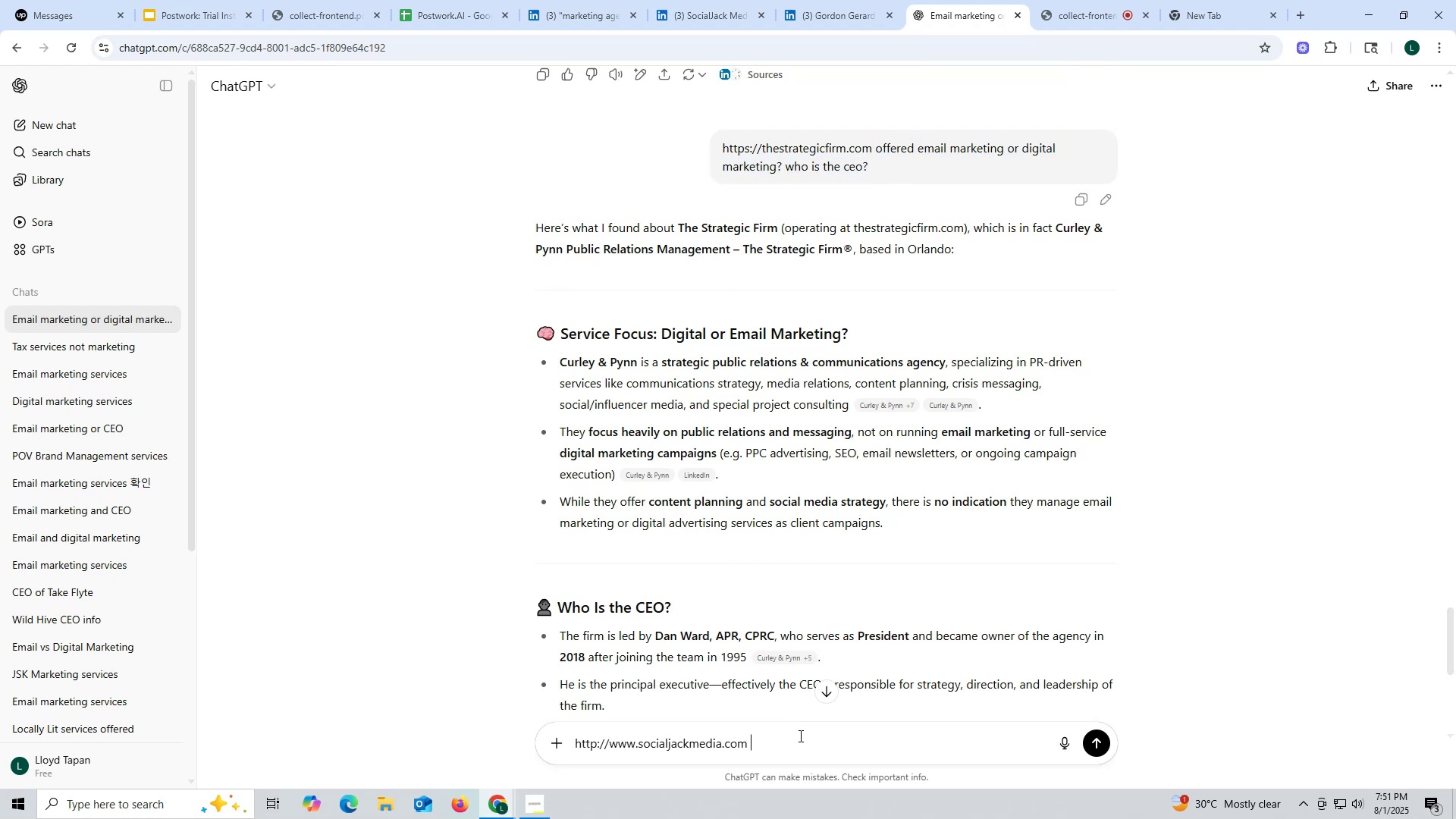 
left_click([799, 736])
 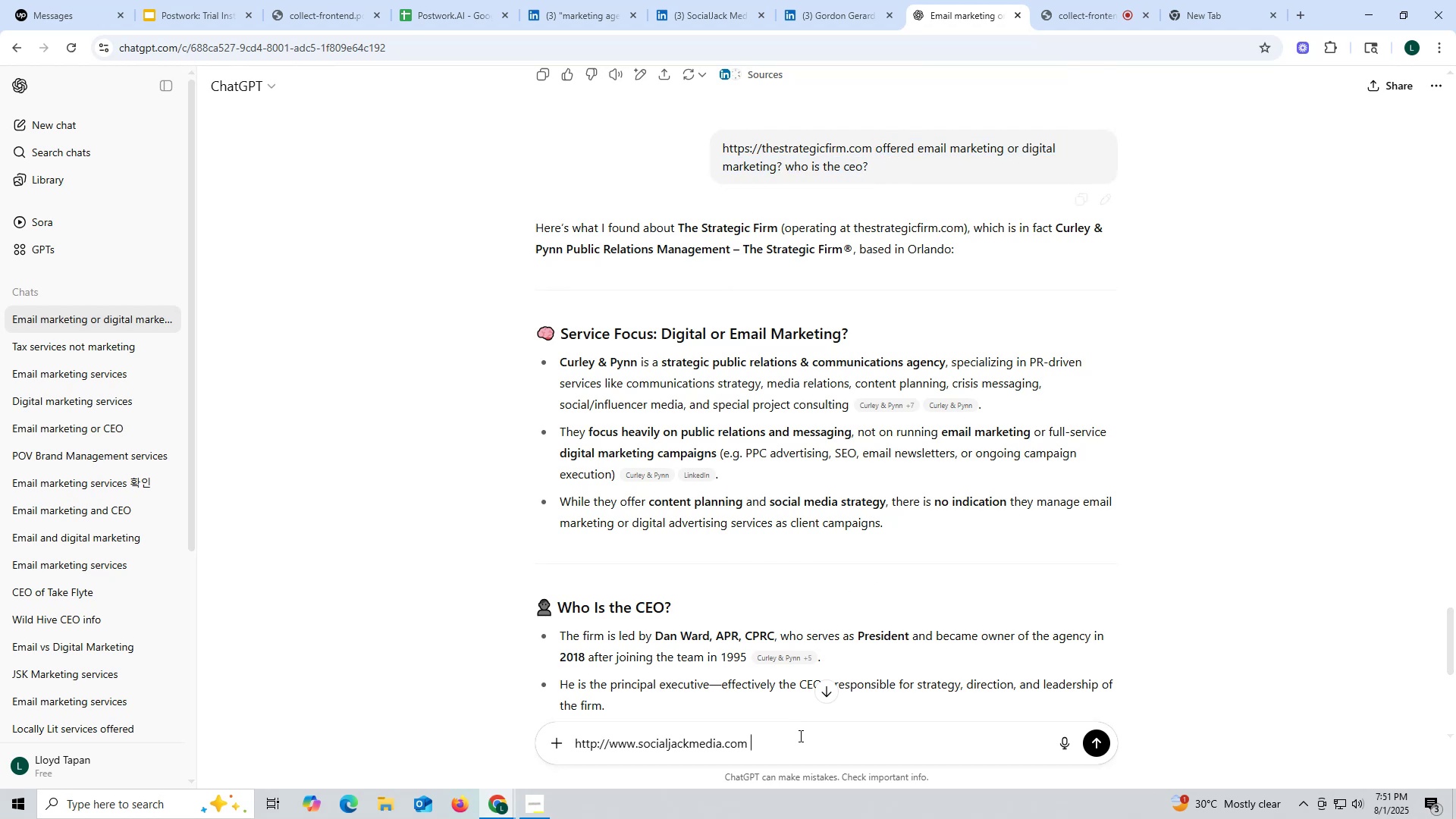 
key(Control+V)
 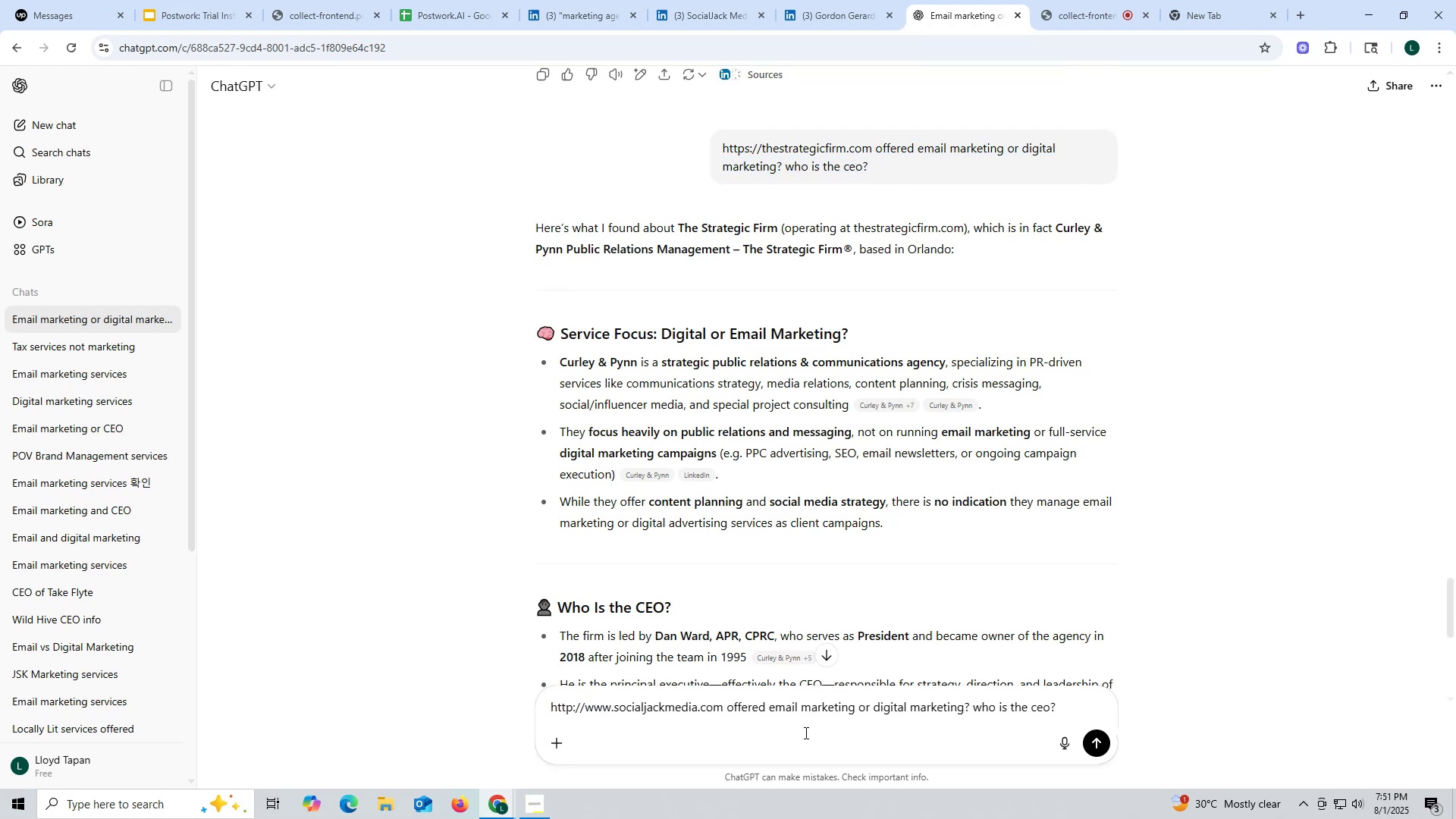 
key(Enter)
 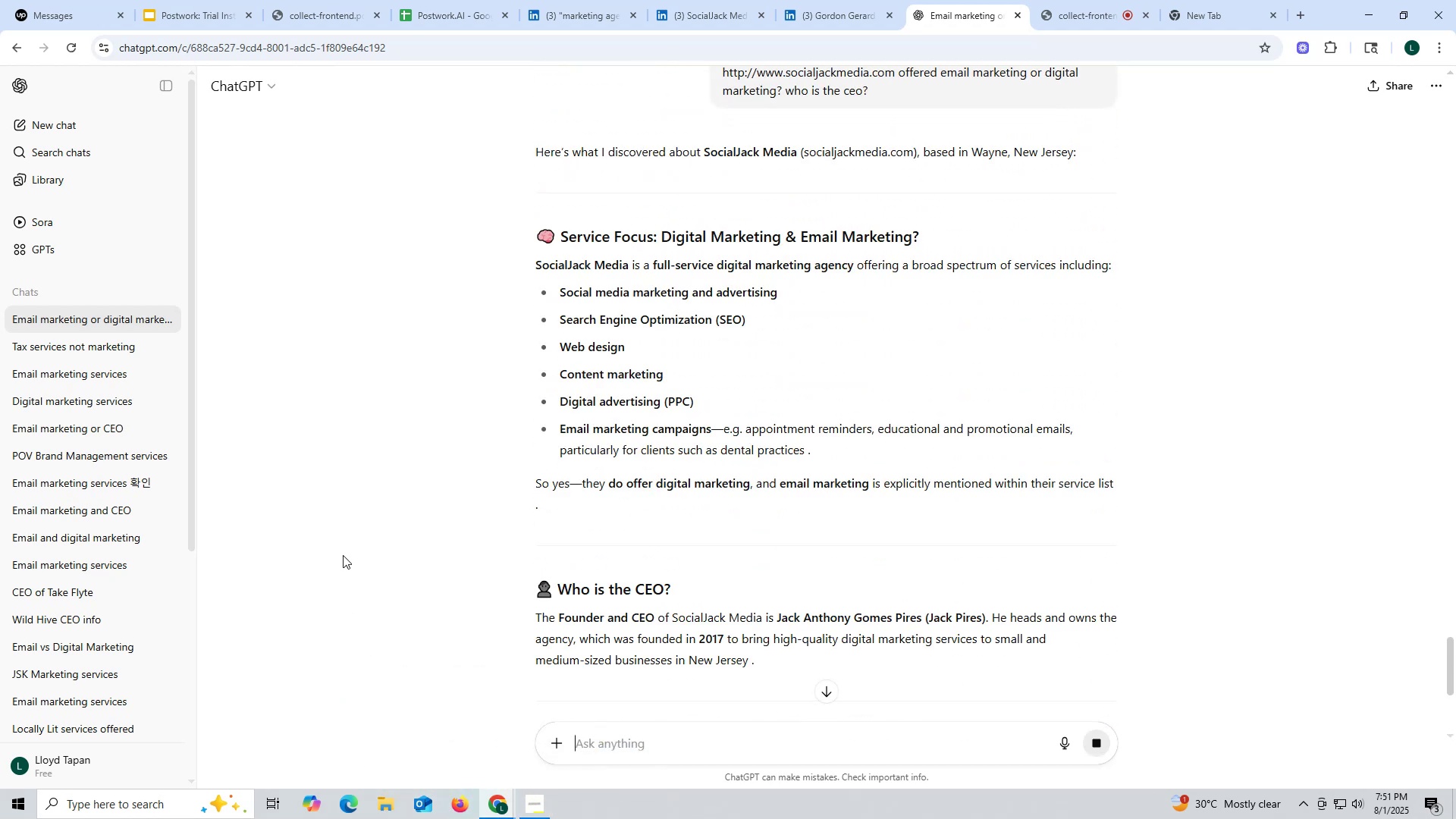 
wait(7.8)
 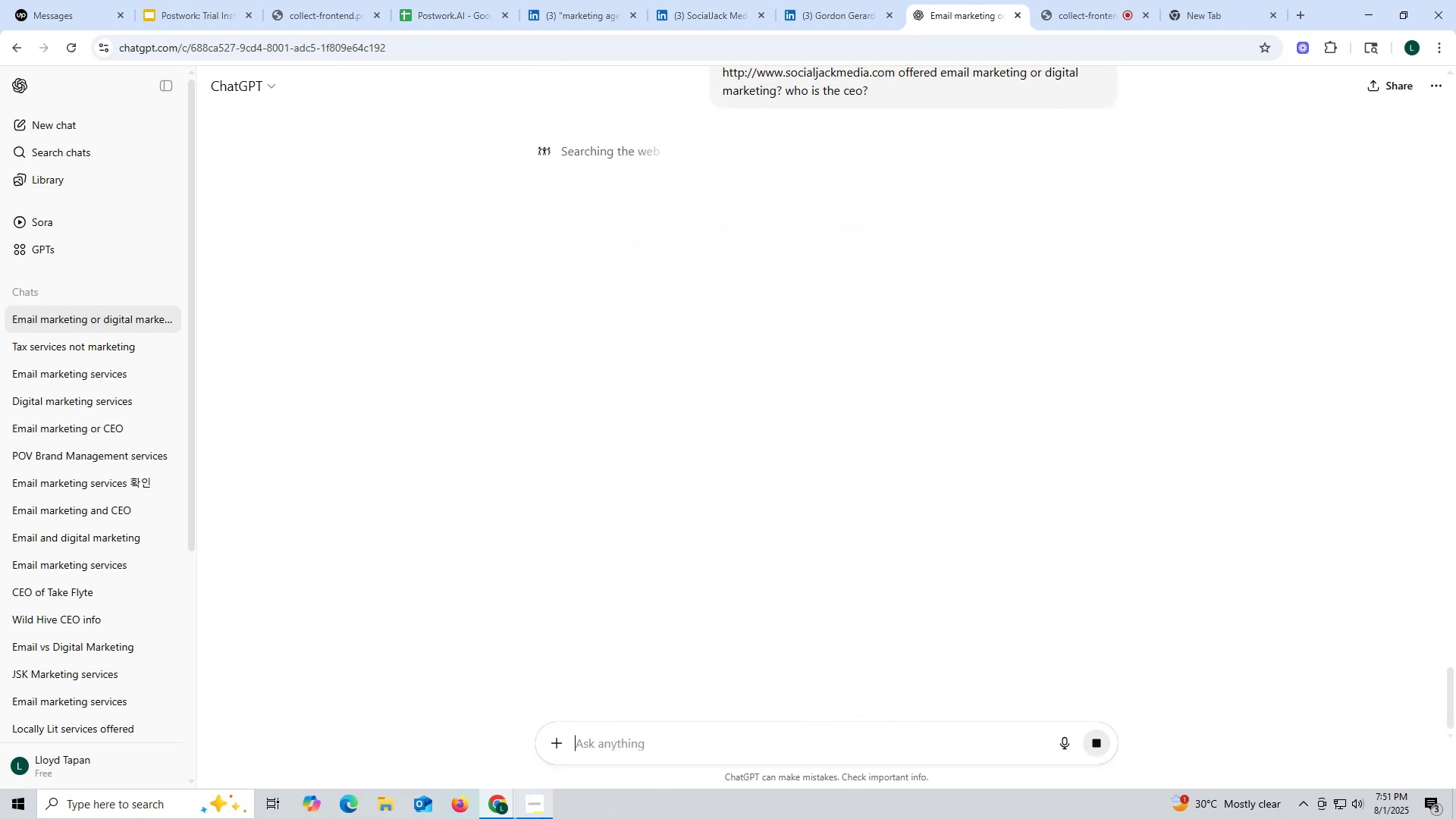 
scroll: coordinate [551, 416], scroll_direction: down, amount: 1.0
 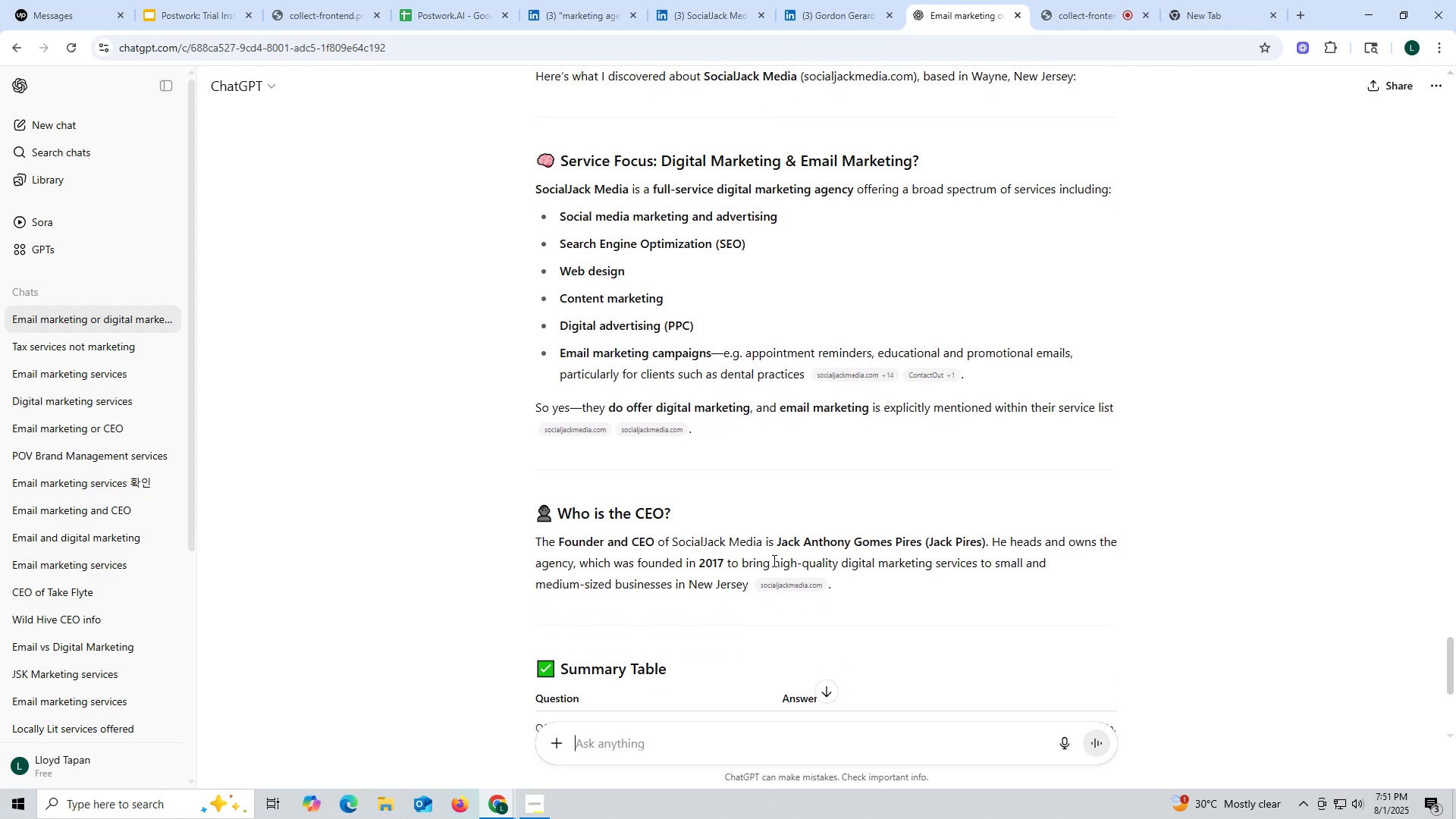 
scroll: coordinate [728, 510], scroll_direction: up, amount: 2.0
 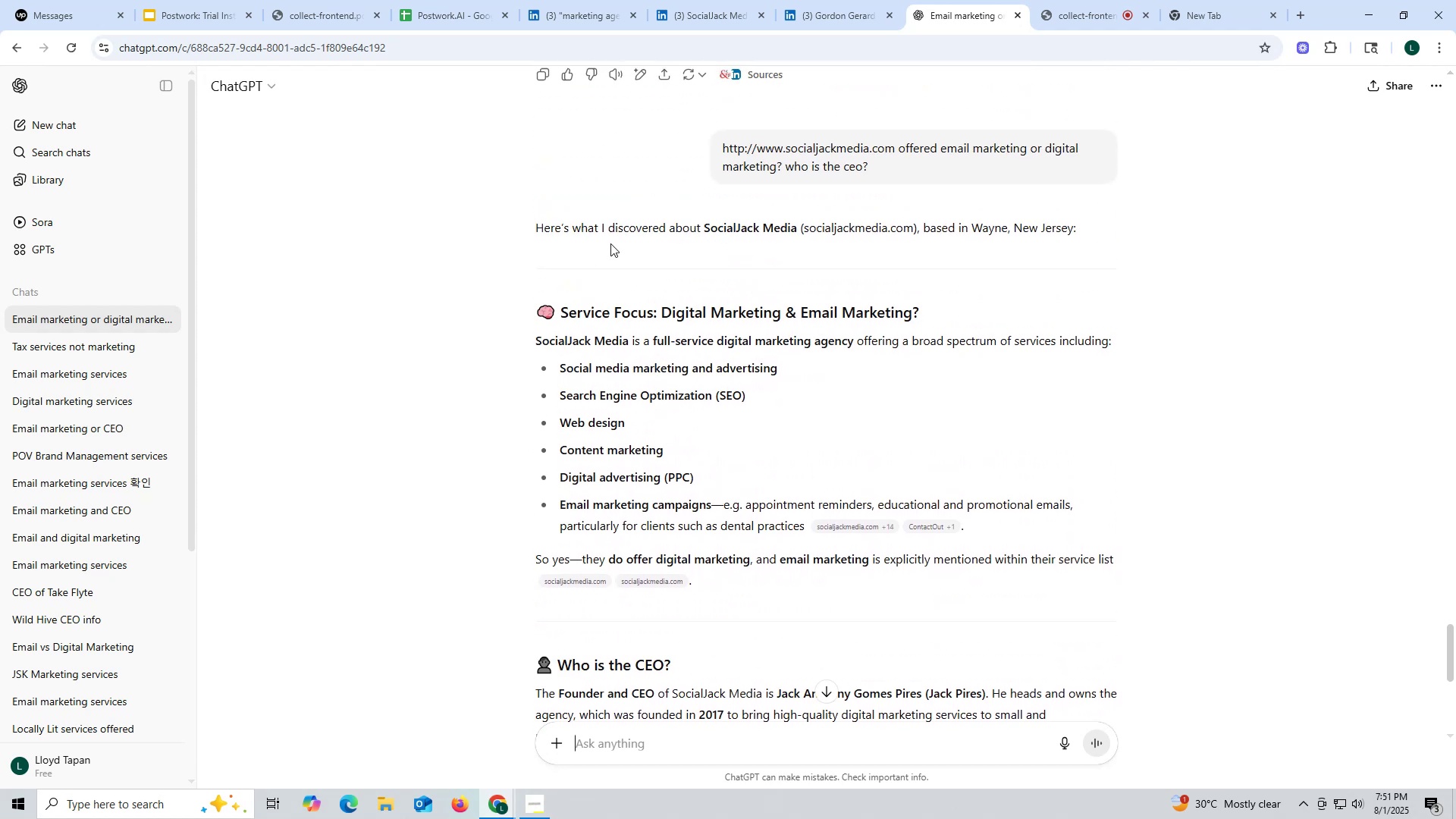 
left_click([683, 13])
 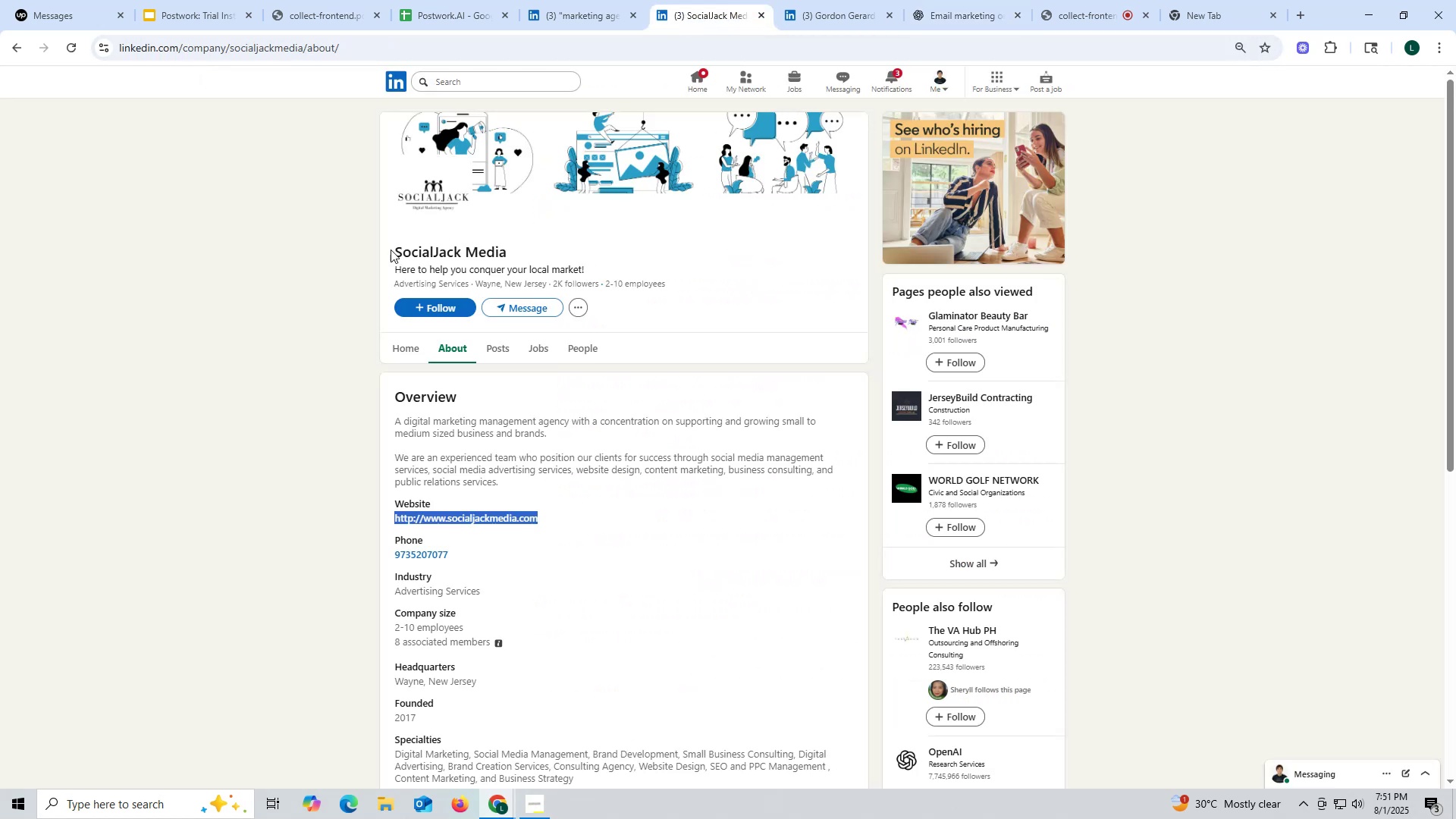 
left_click_drag(start_coordinate=[382, 248], to_coordinate=[560, 246])
 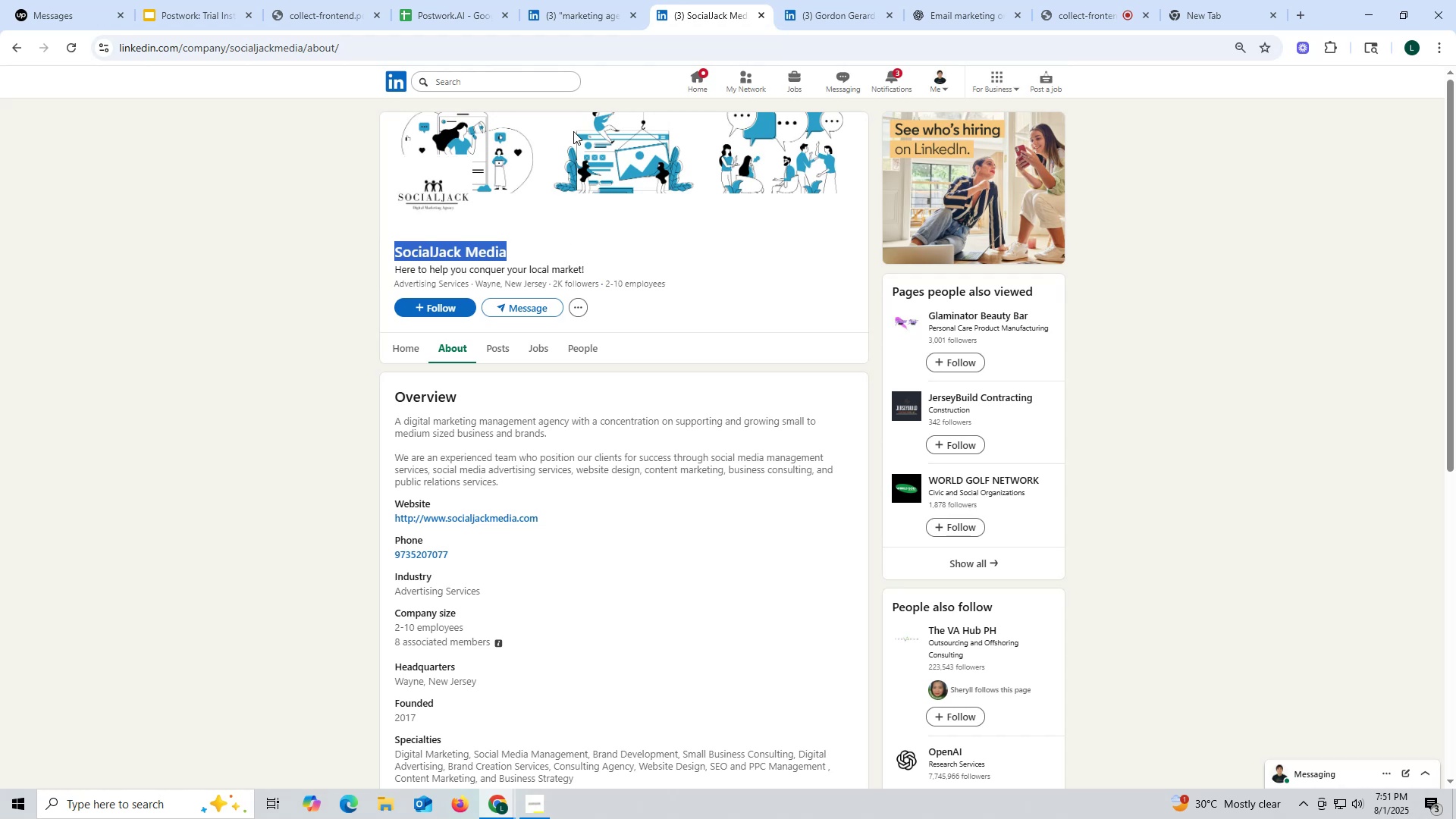 
key(Control+ControlLeft)
 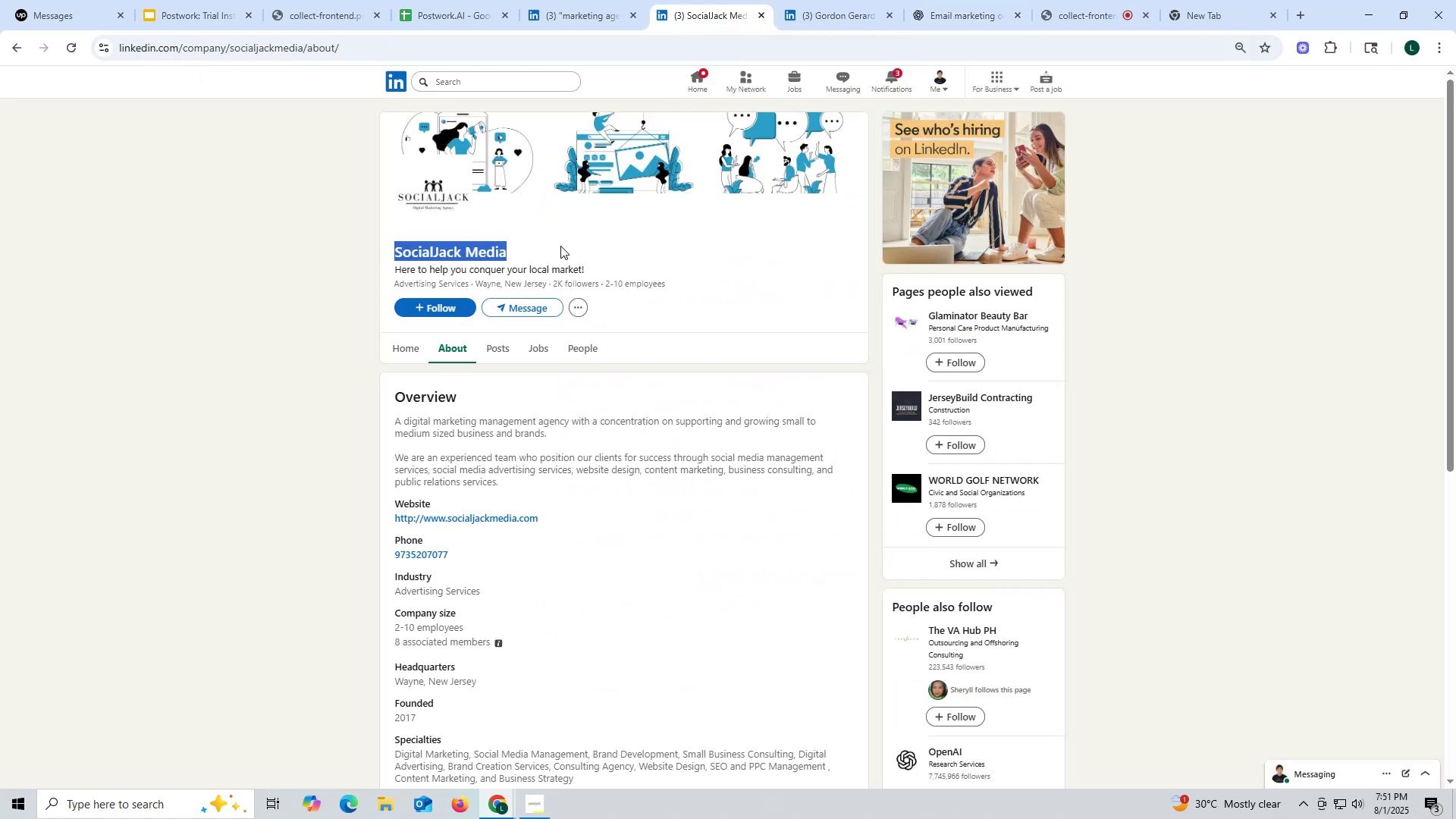 
key(Control+C)
 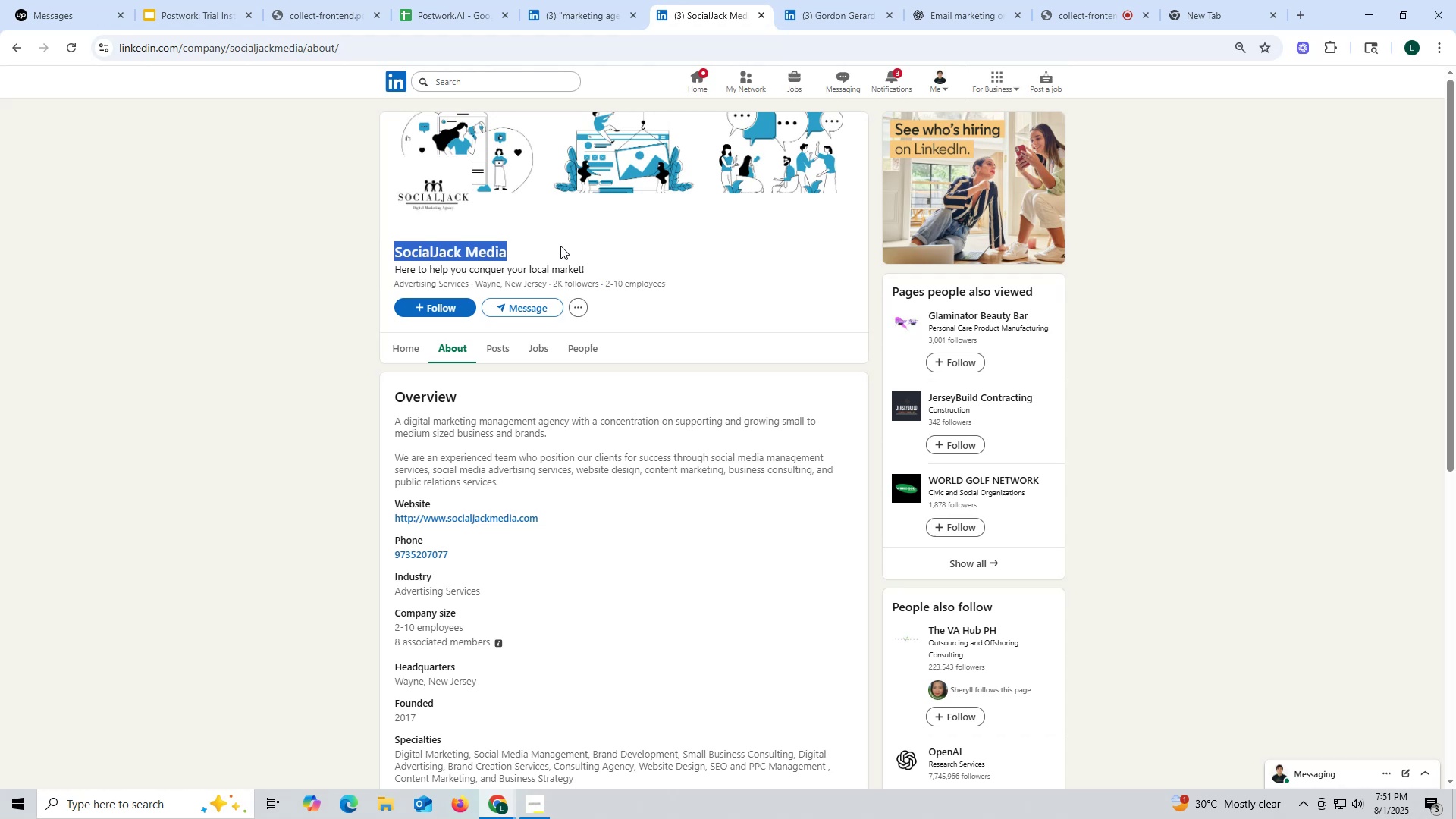 
key(Control+ControlLeft)
 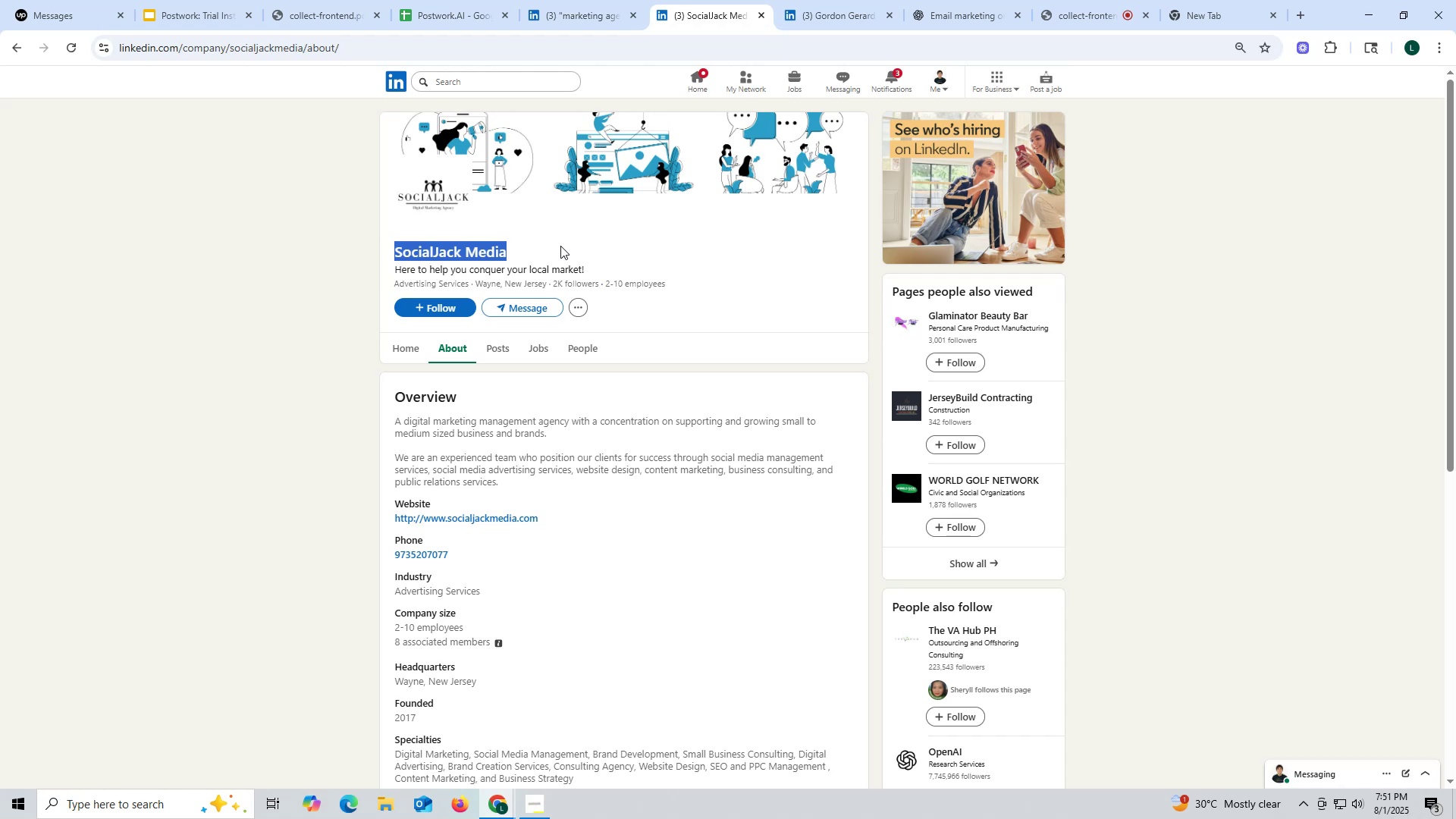 
key(Control+C)
 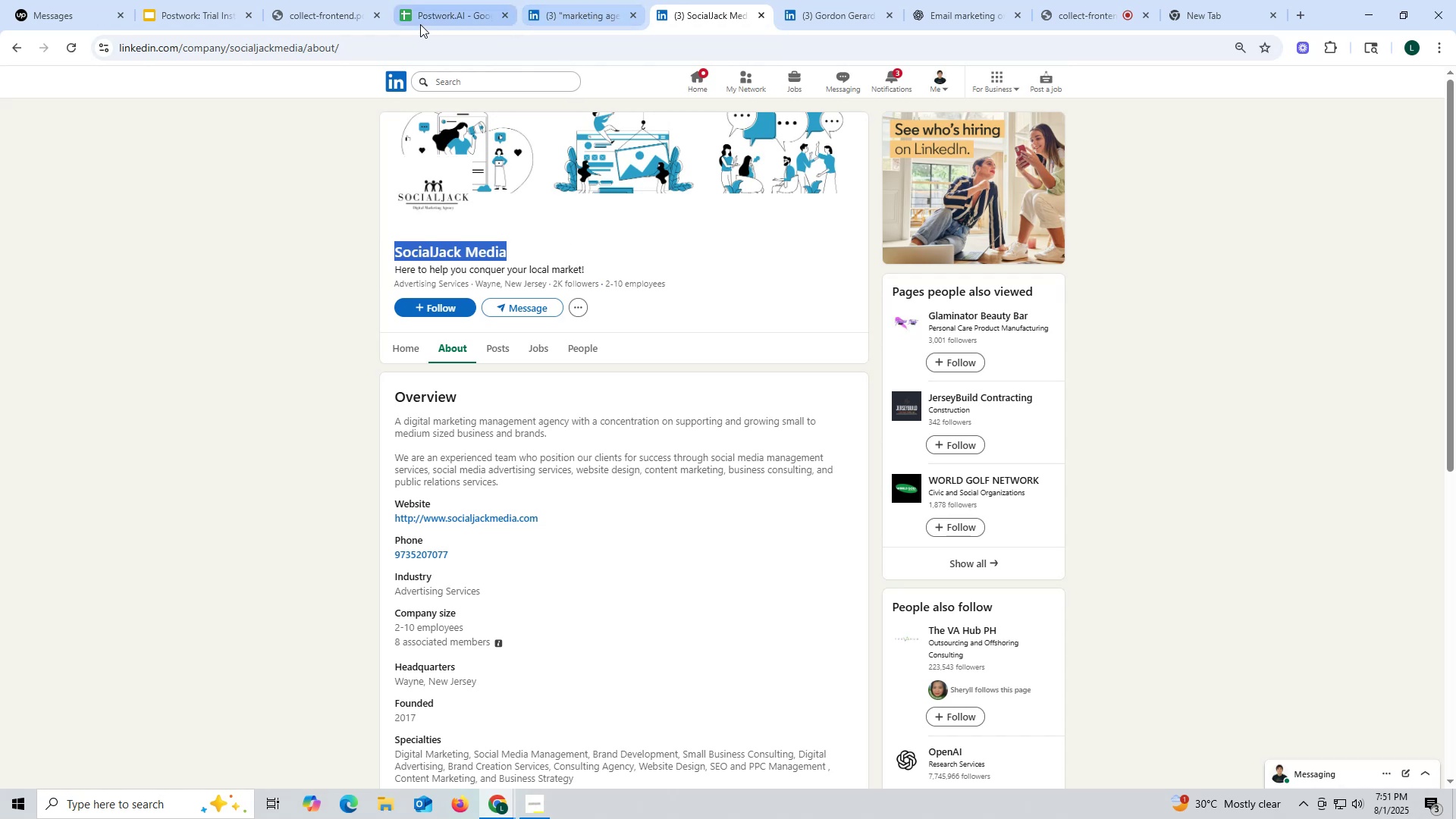 
left_click([432, 14])
 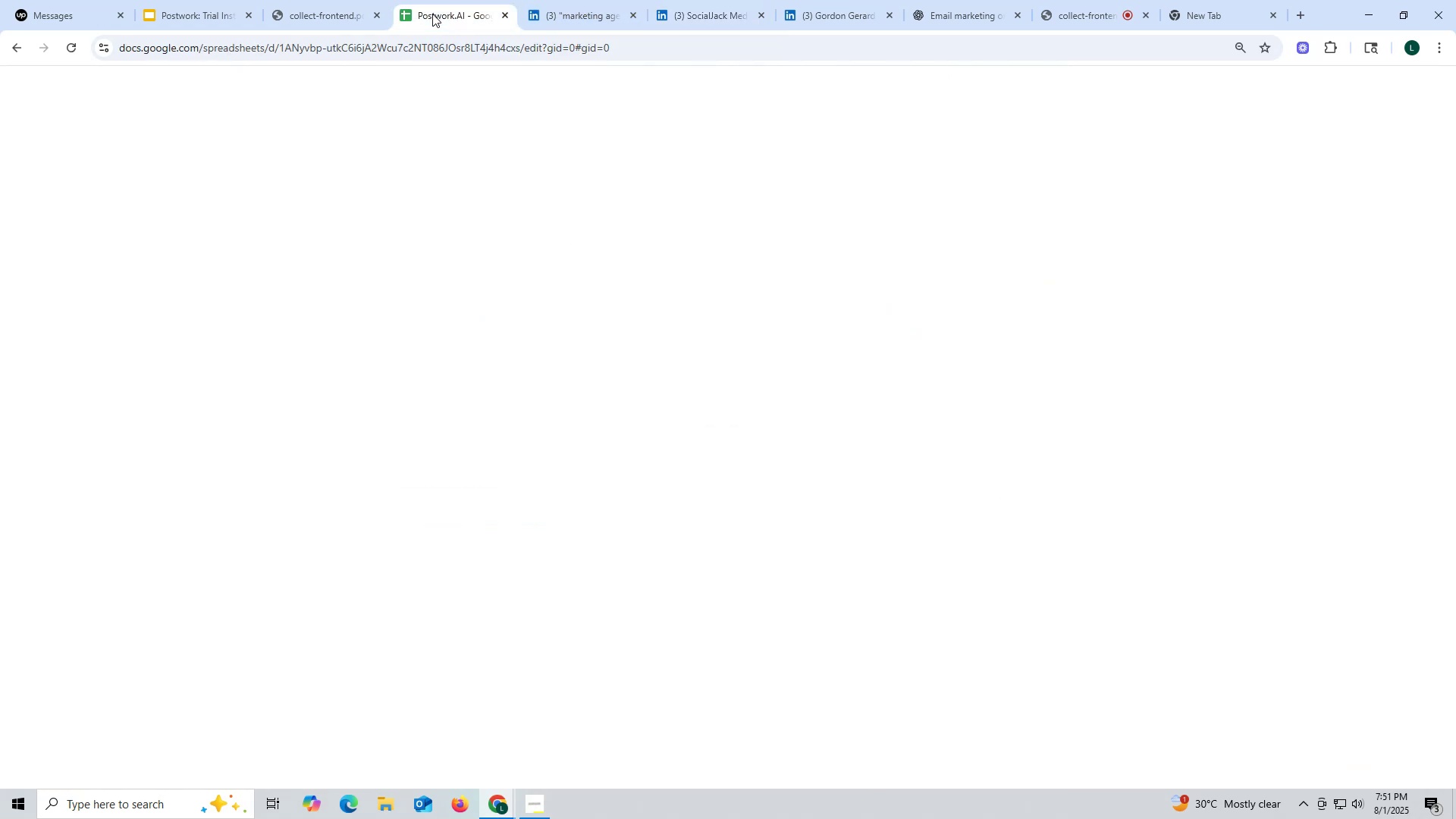 
key(Control+F)
 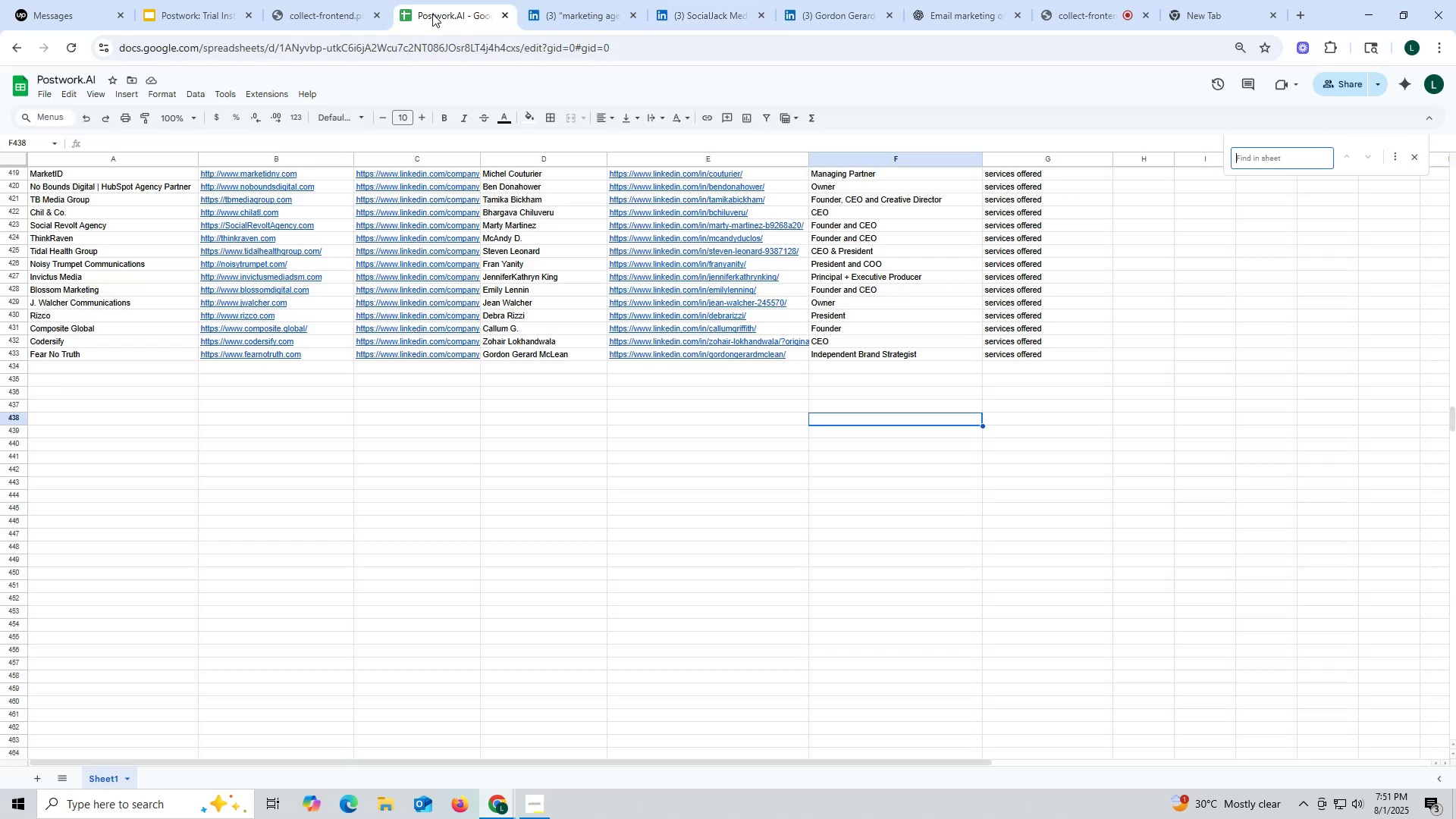 
key(Control+ControlLeft)
 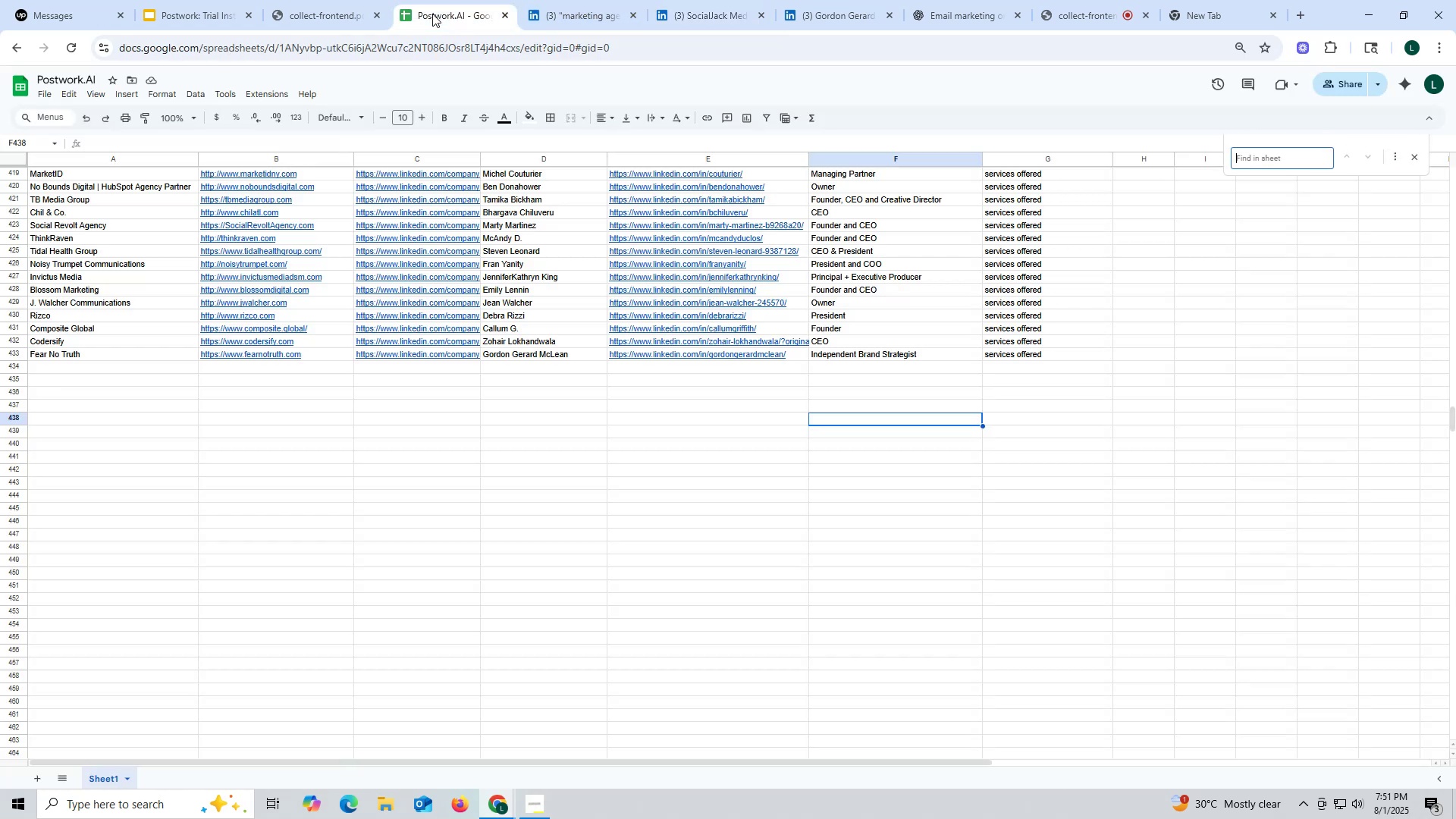 
key(Control+V)
 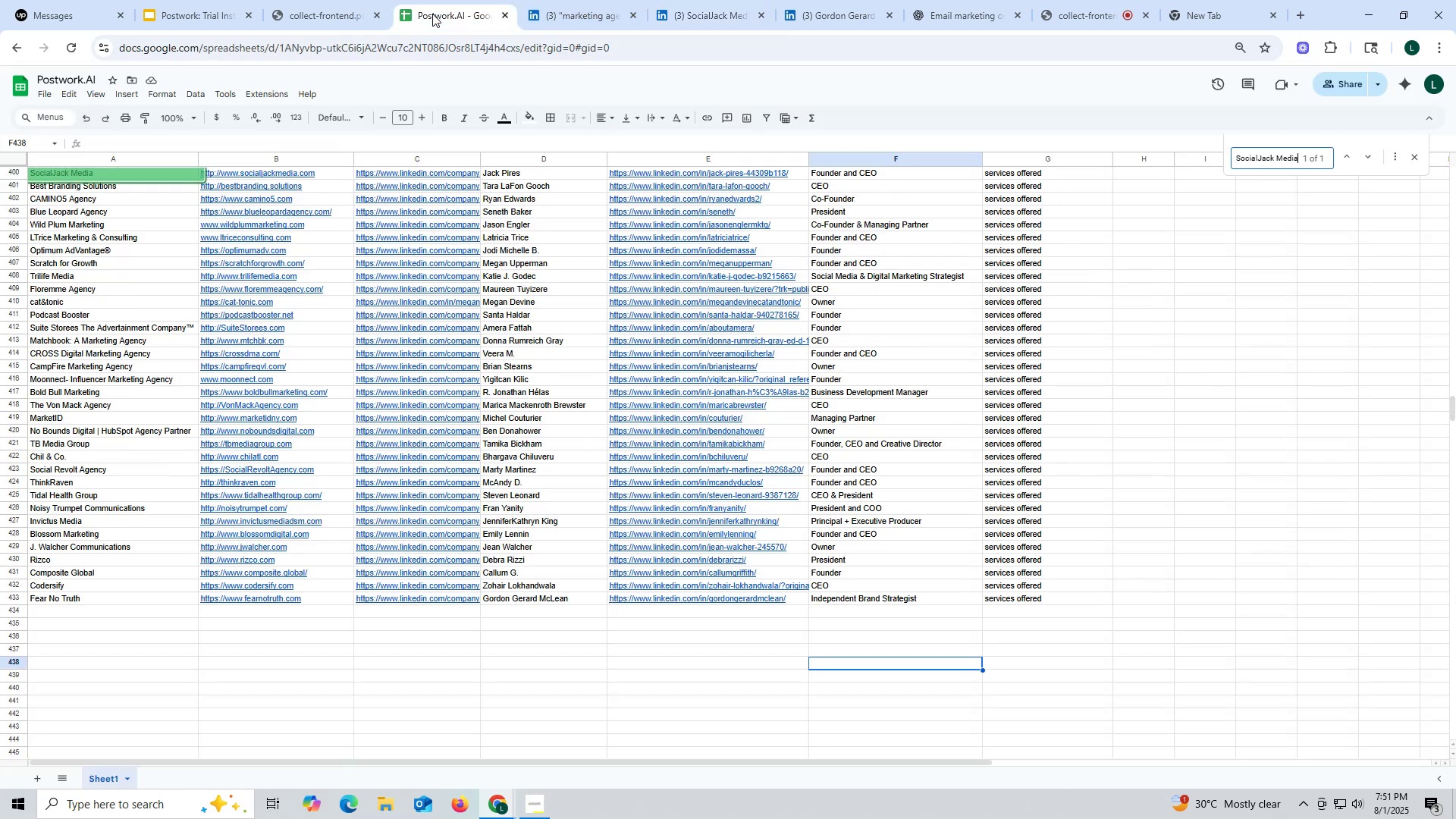 
key(Enter)
 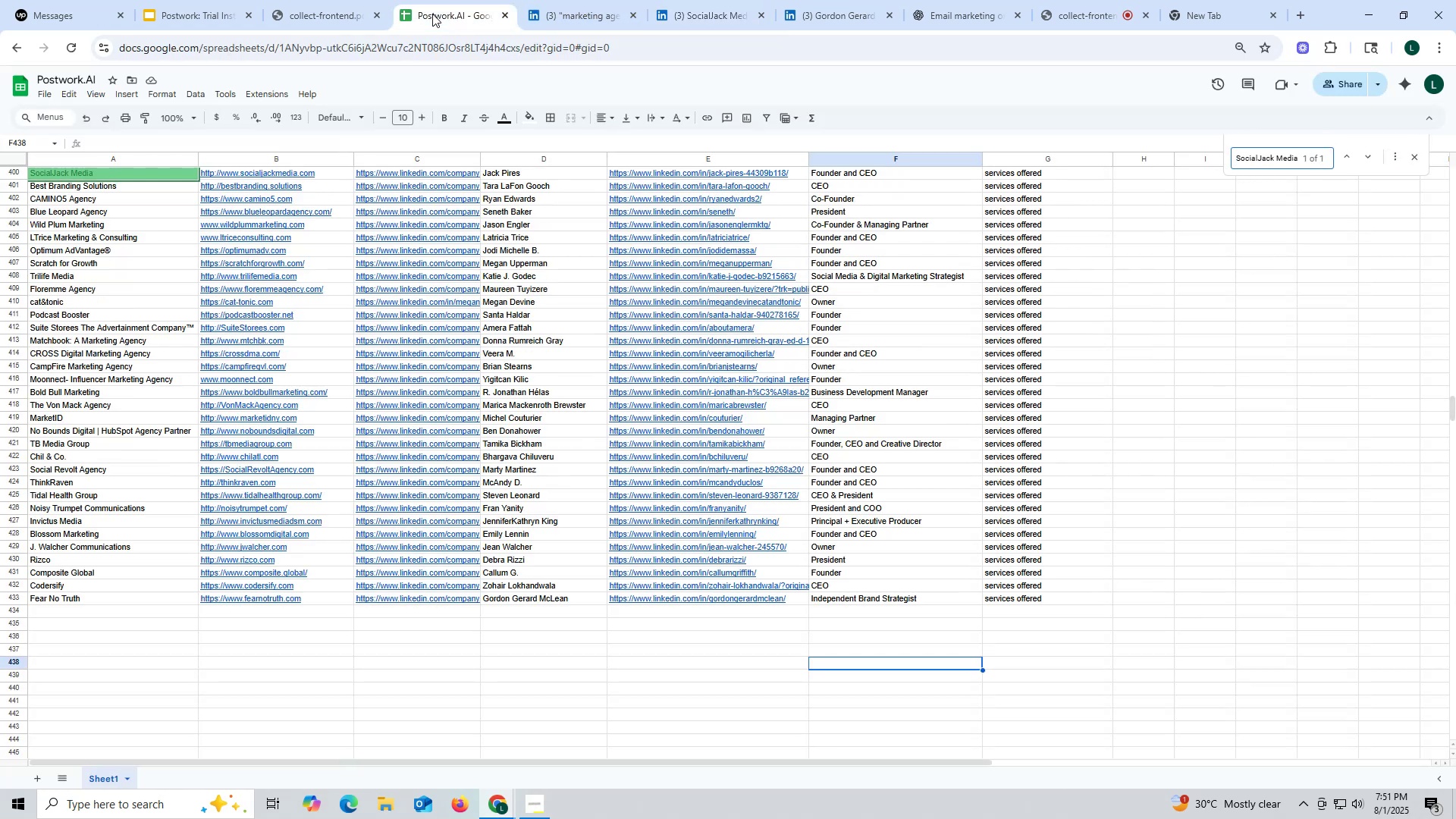 
key(Enter)
 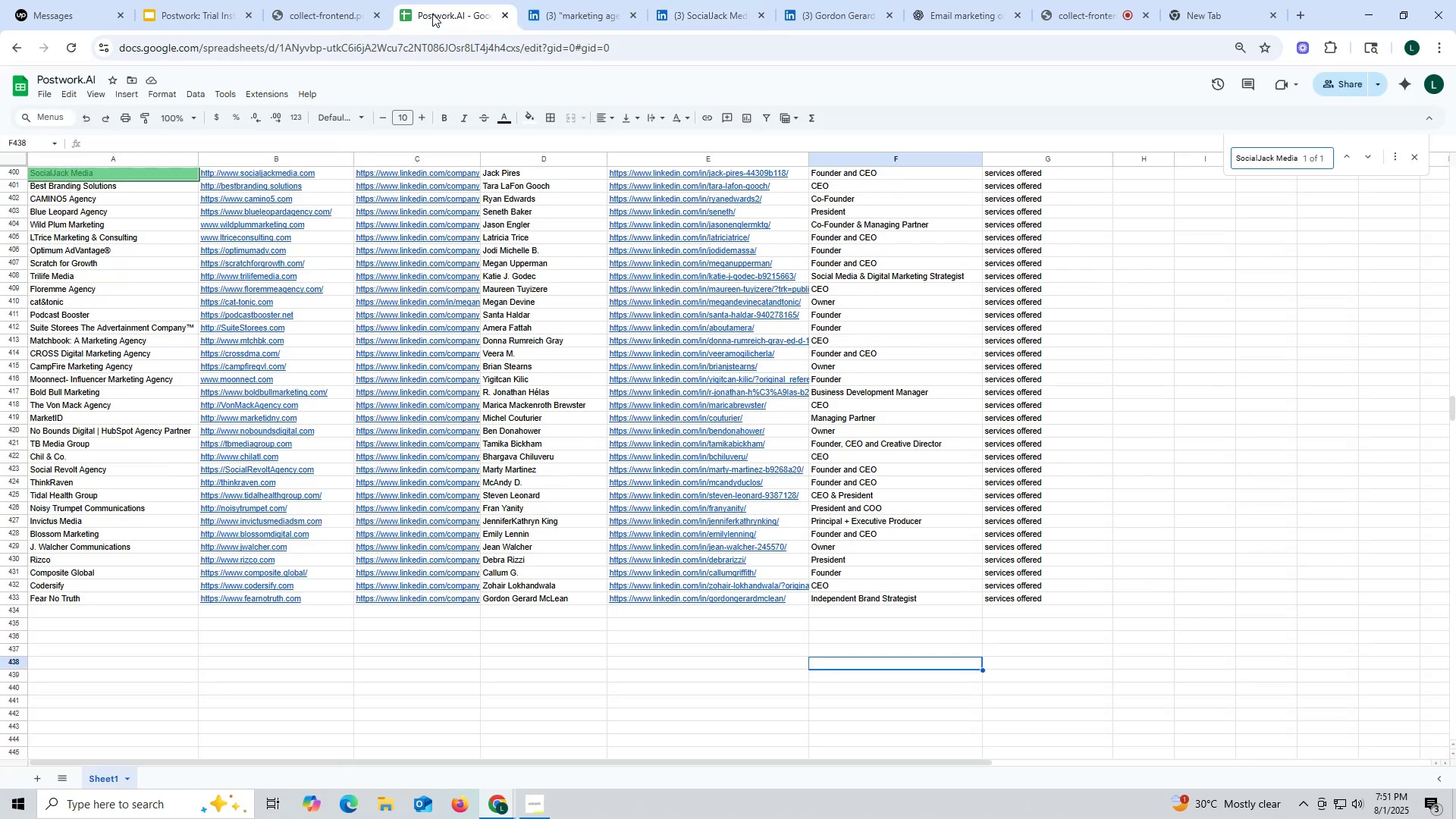 
key(Enter)
 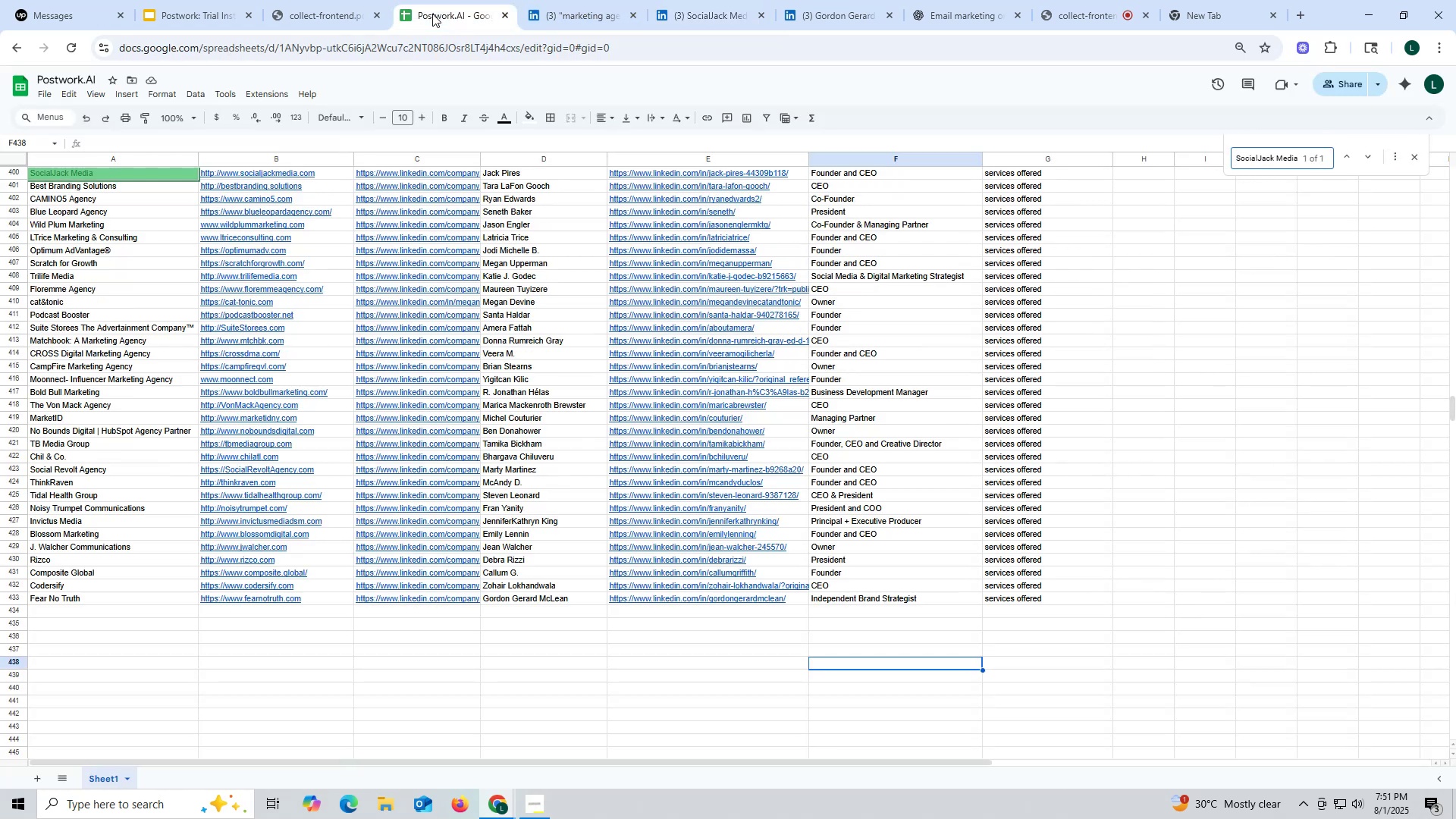 
key(Escape)
 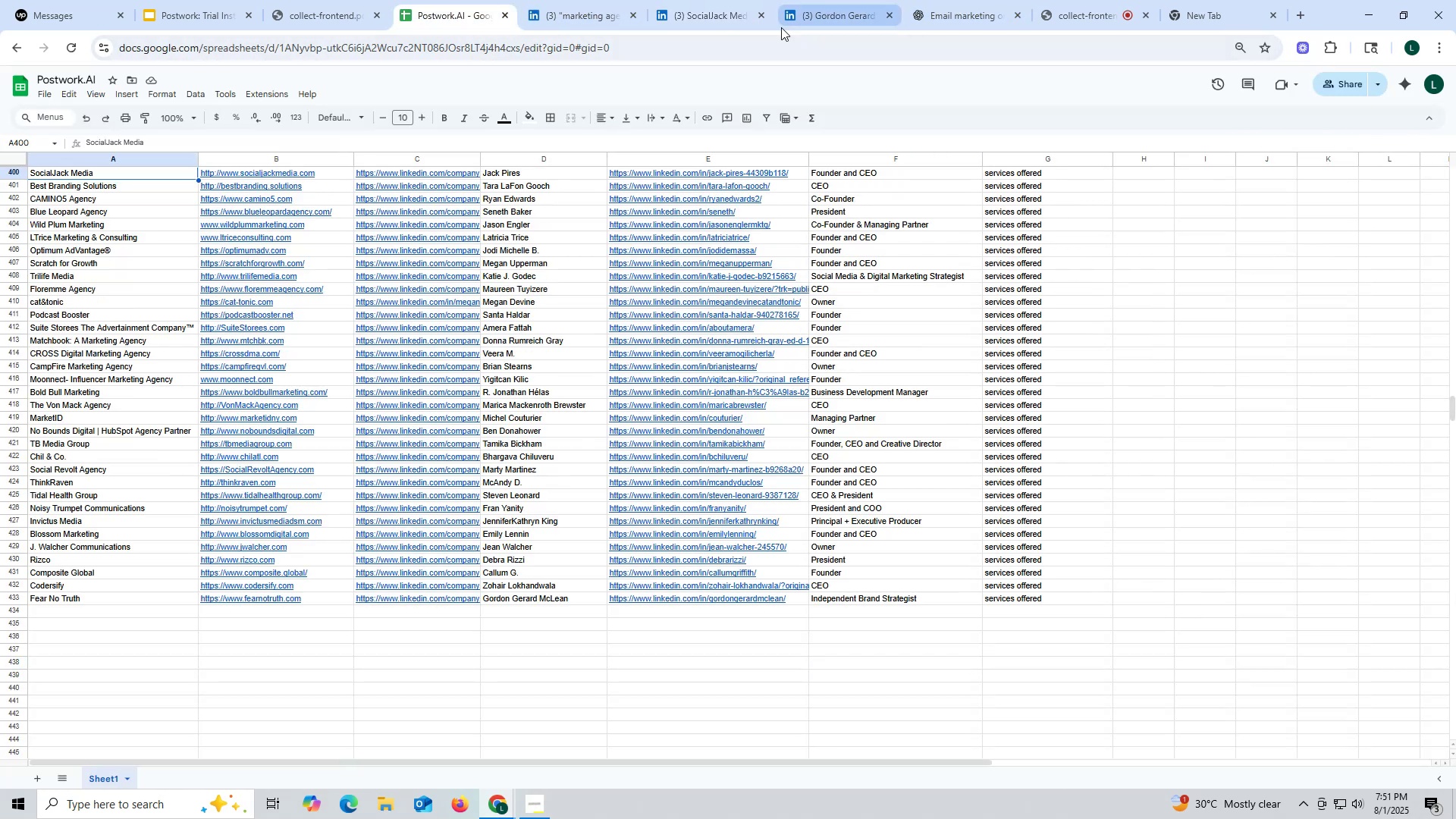 
left_click([714, 17])
 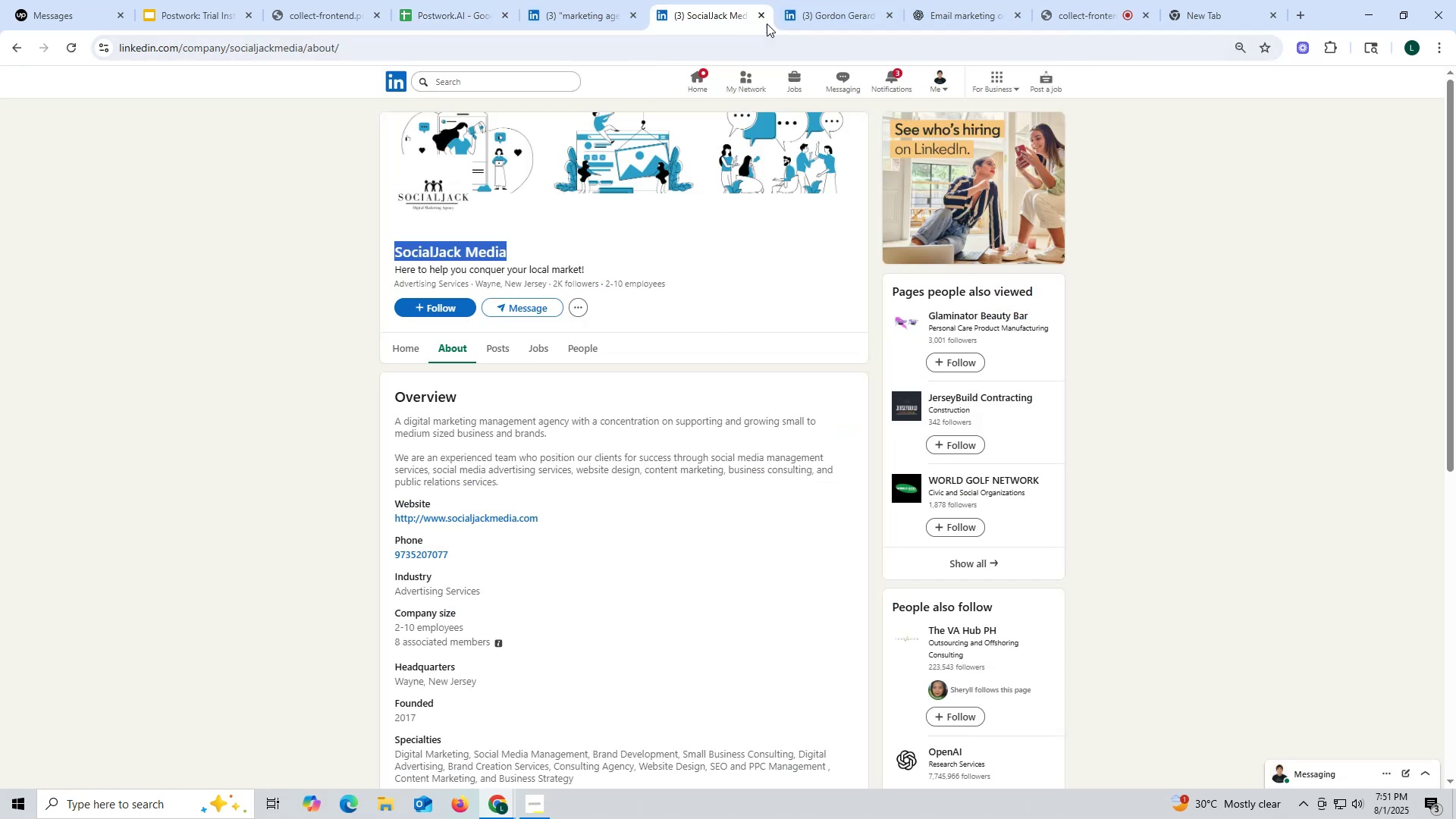 
left_click([758, 16])
 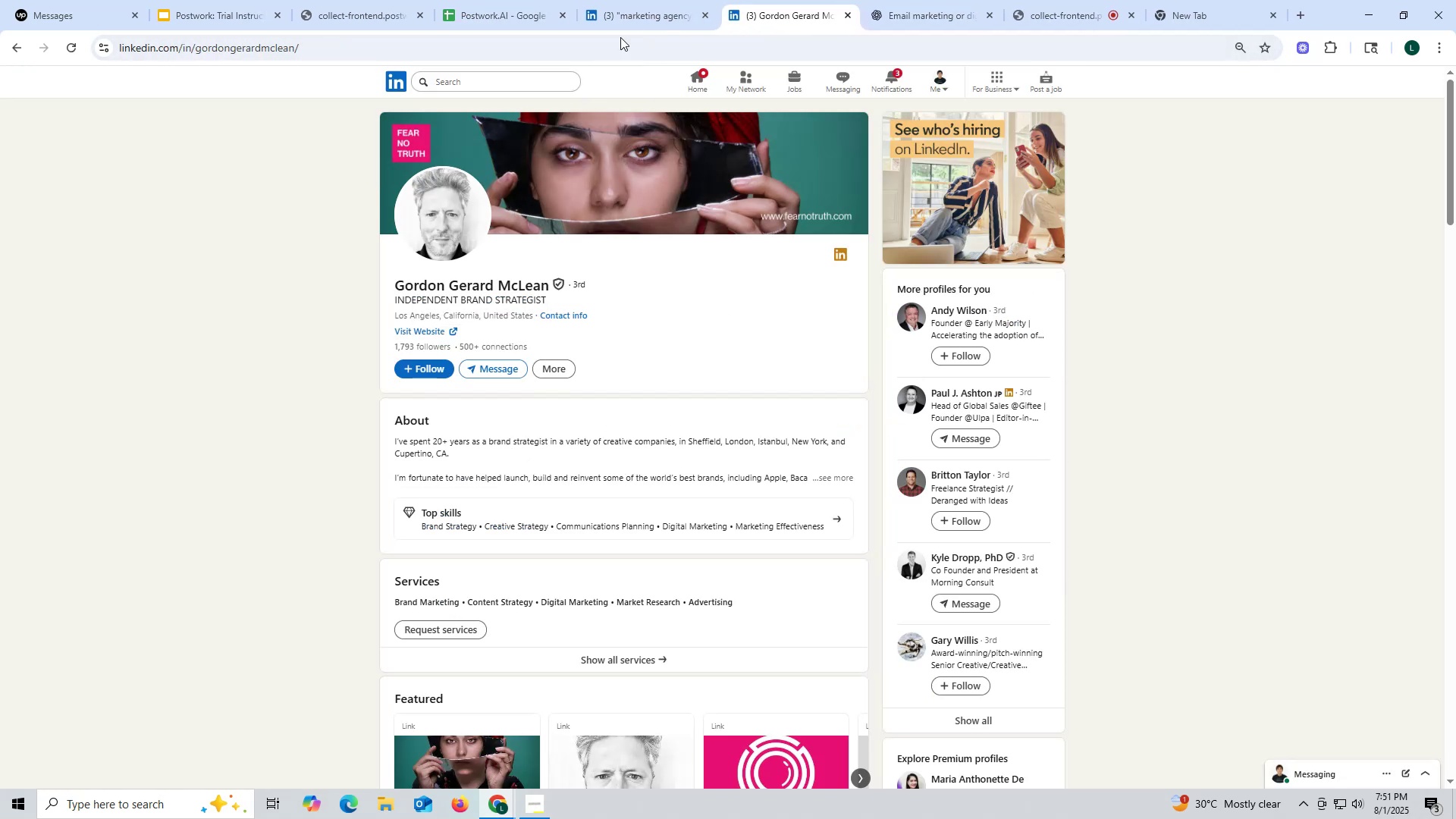 
left_click([639, 10])
 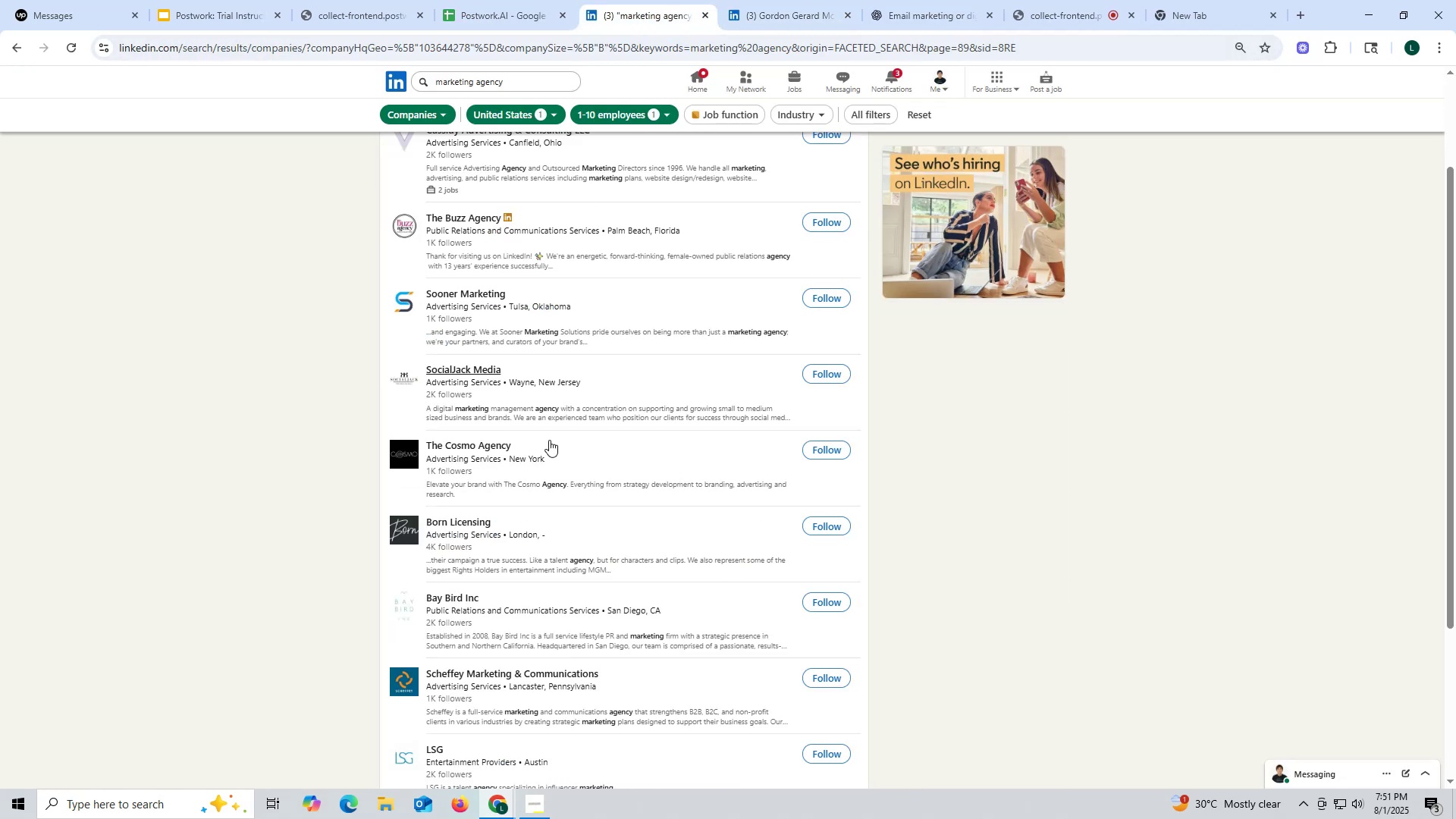 
scroll: coordinate [563, 458], scroll_direction: up, amount: 2.0
 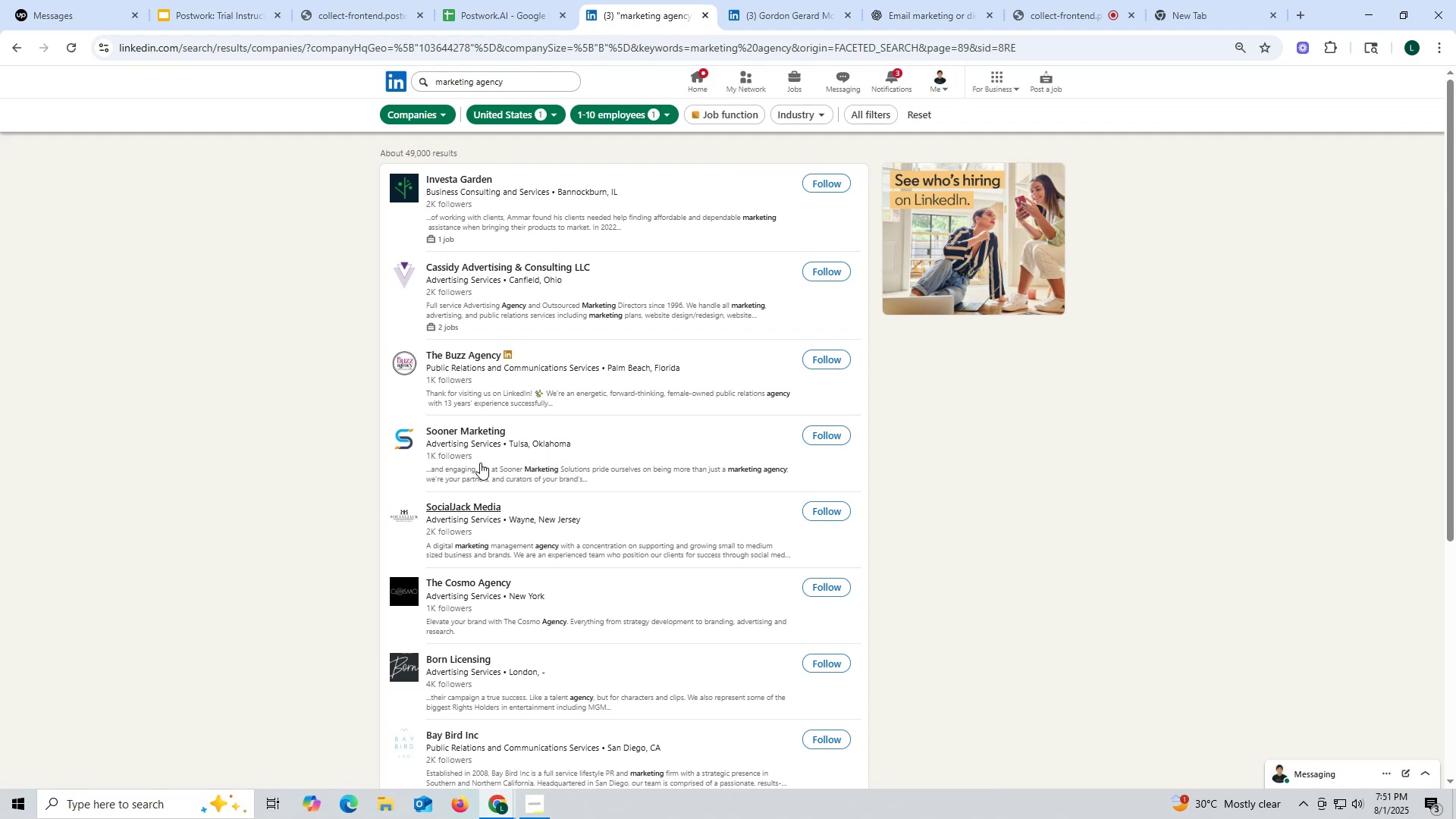 
wait(5.55)
 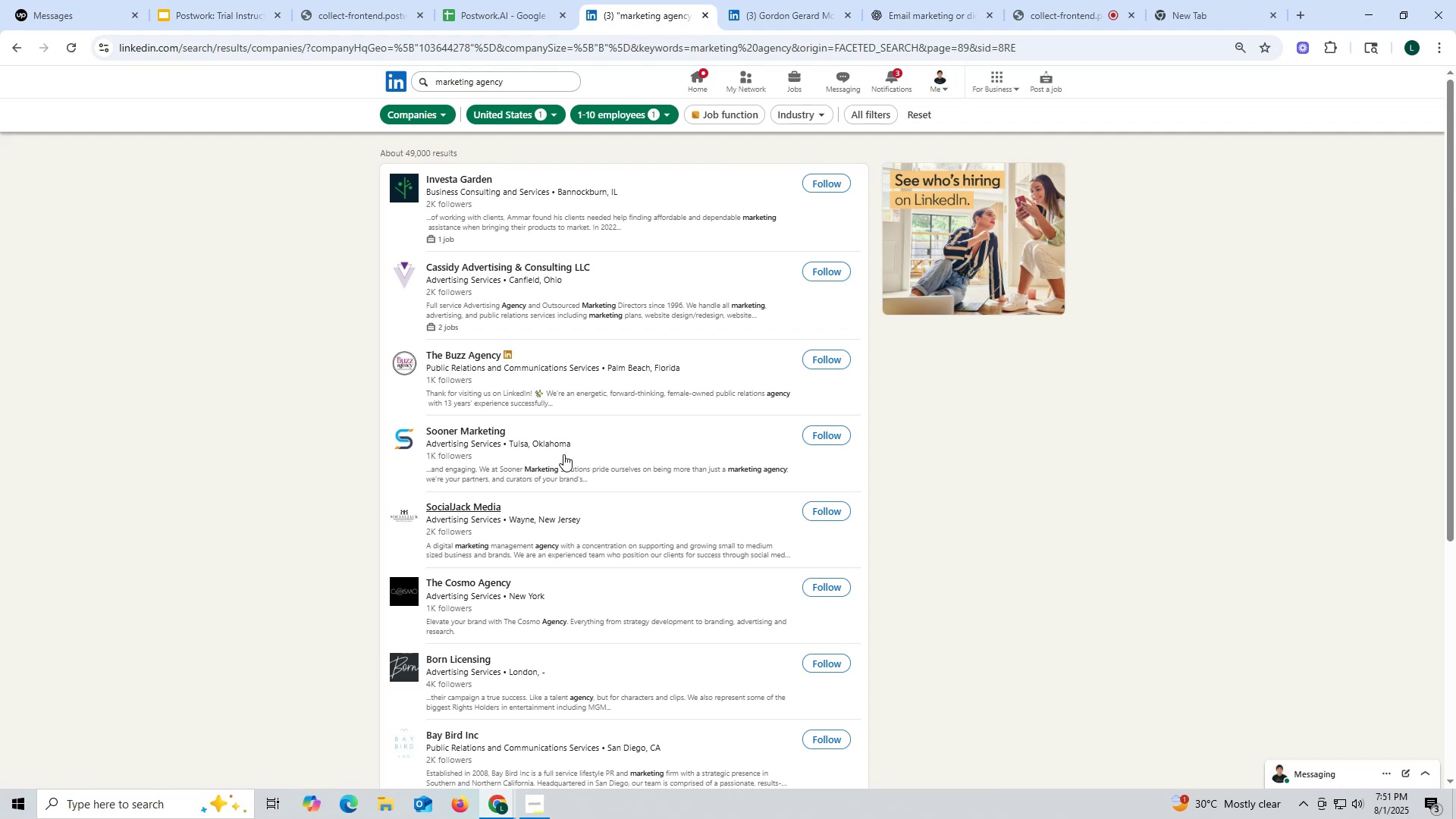 
right_click([458, 430])
 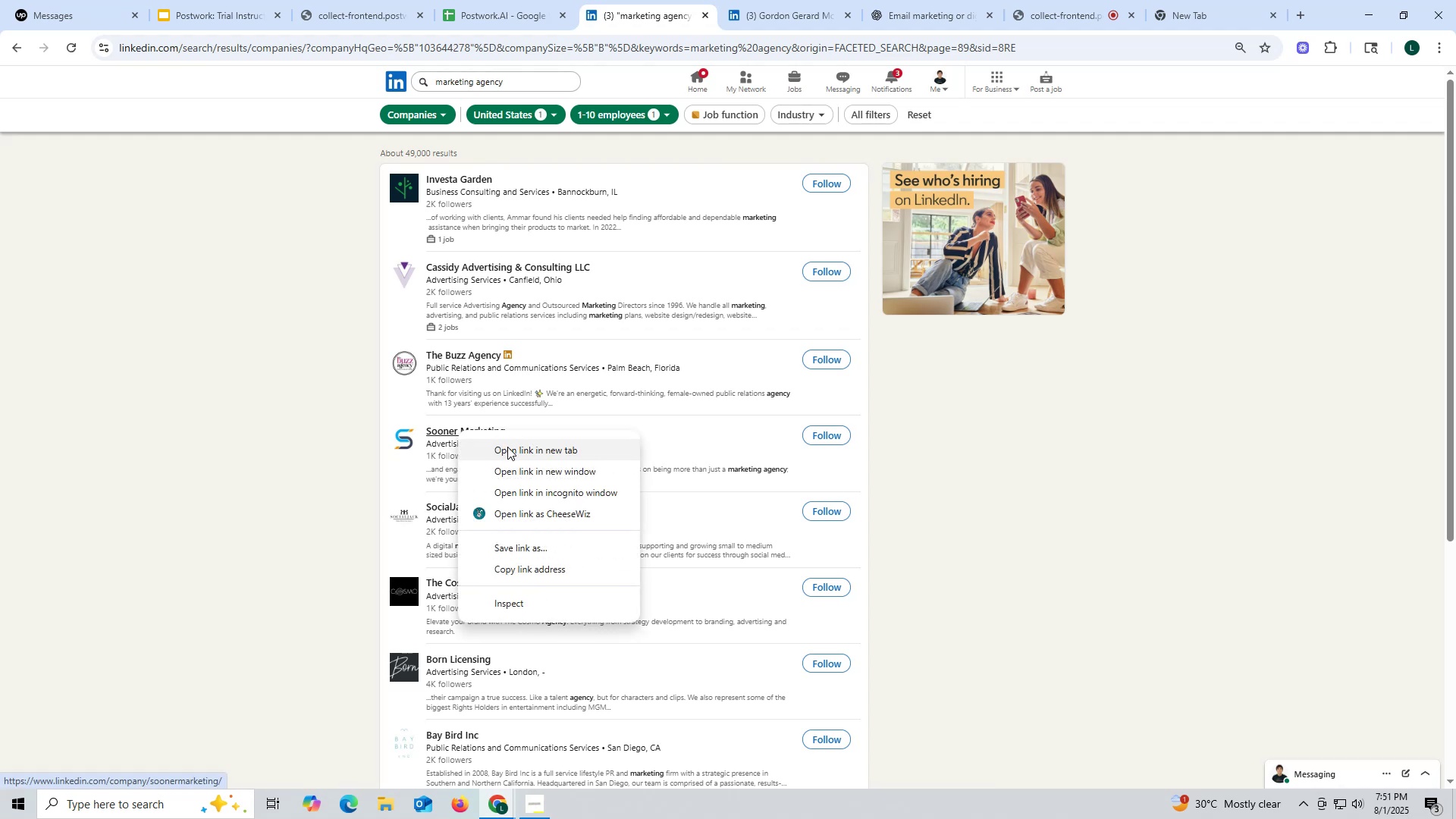 
left_click([507, 447])
 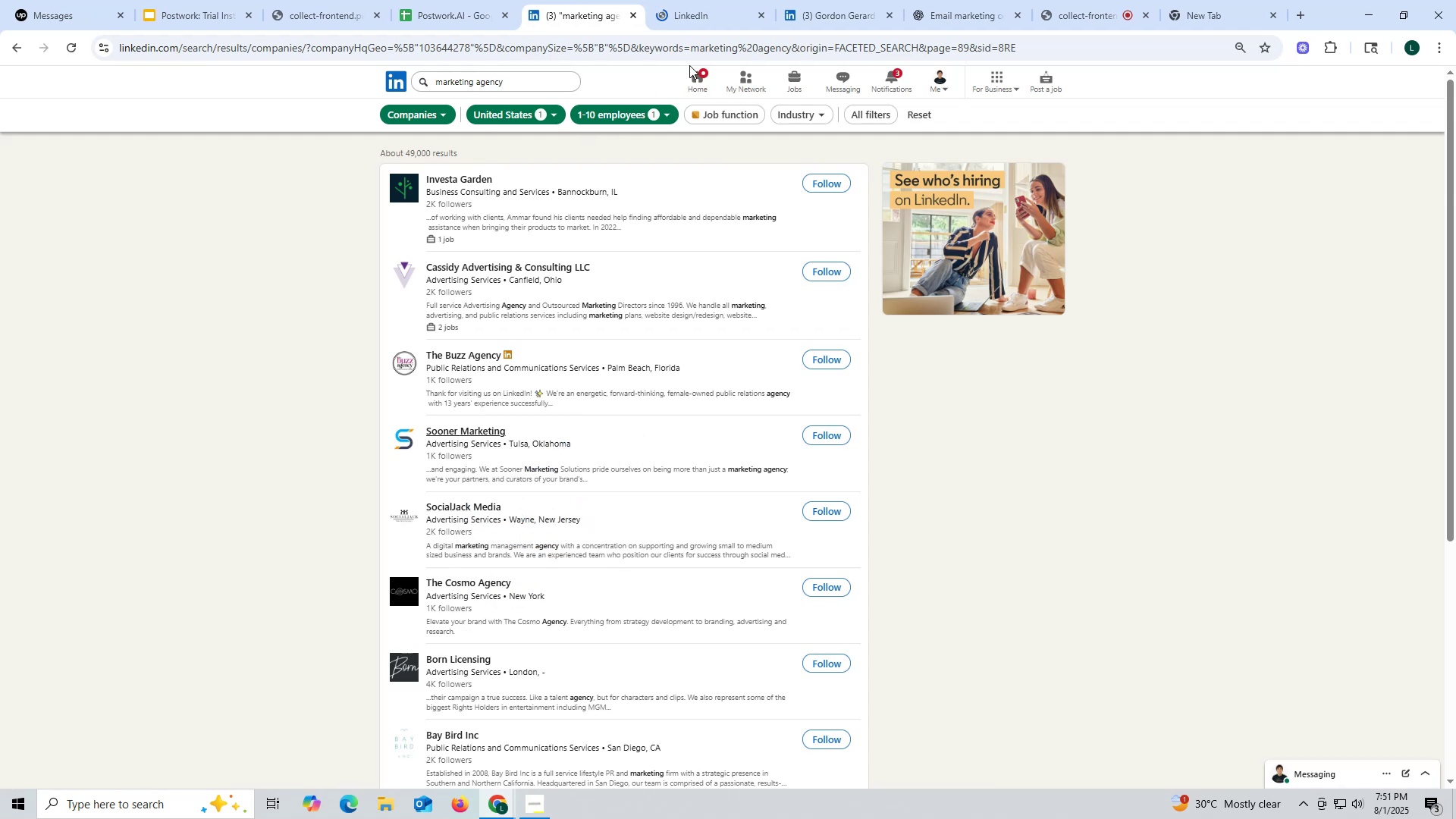 
left_click([696, 5])
 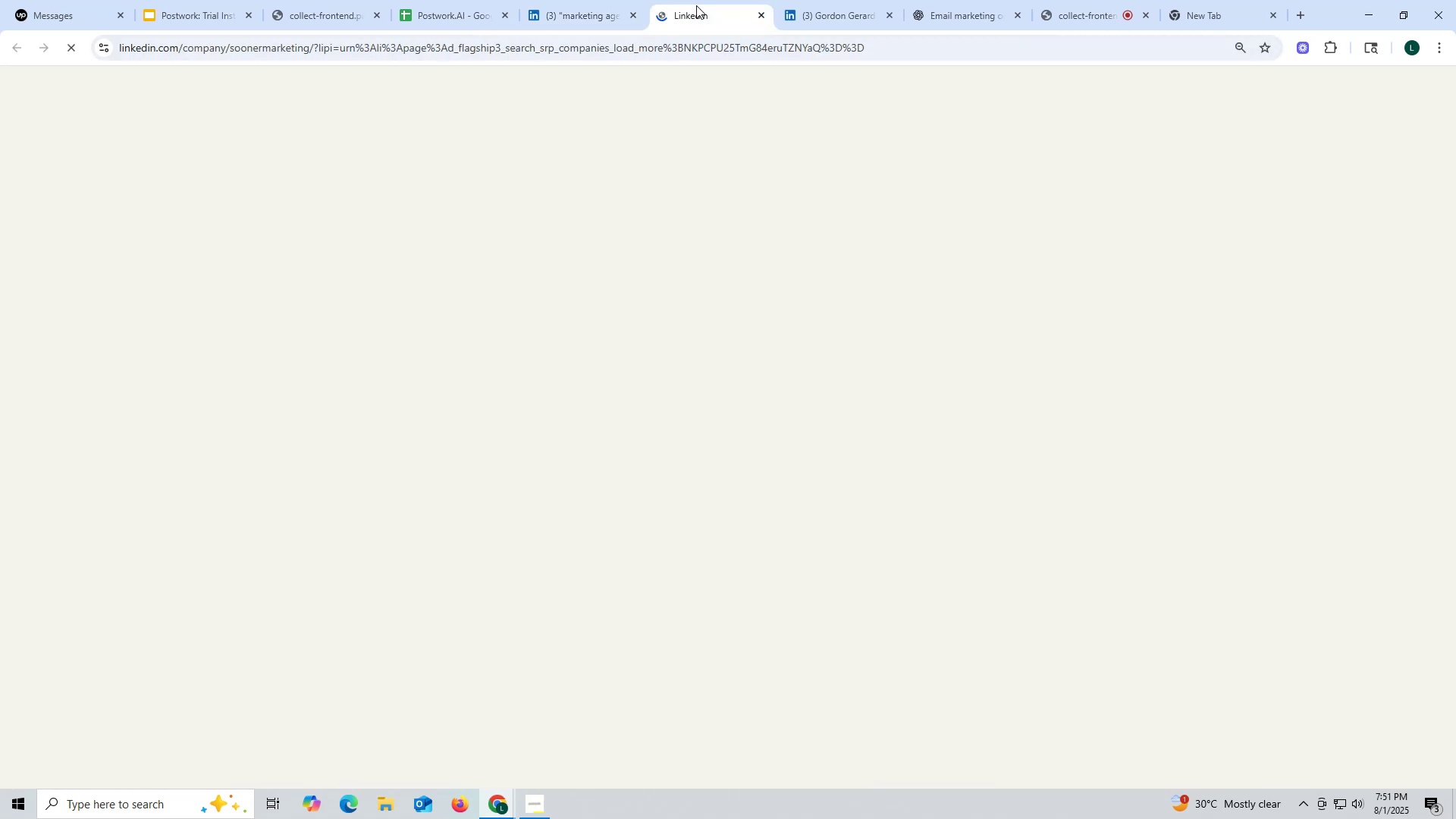 
mouse_move([678, 10])
 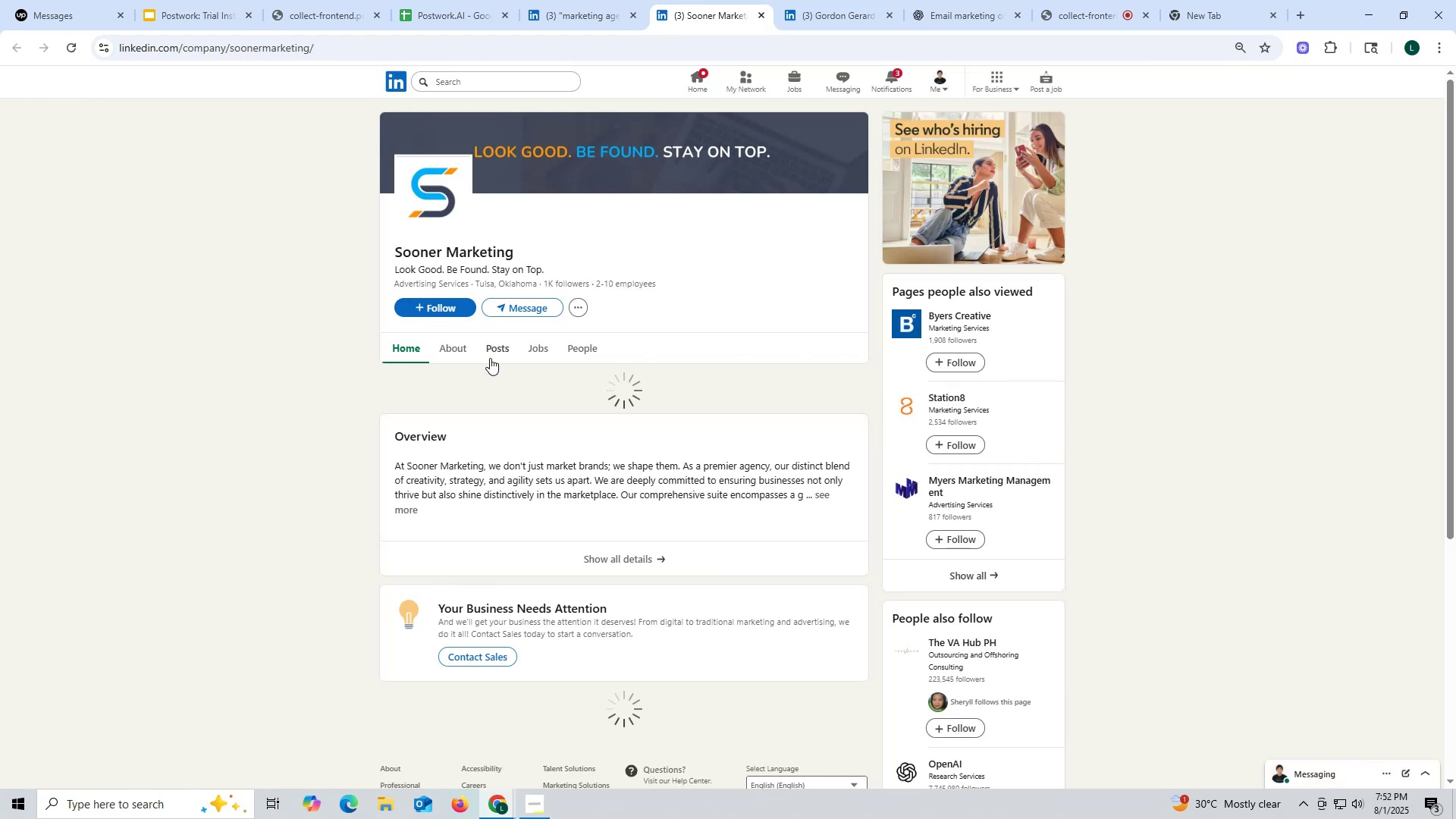 
left_click([495, 348])
 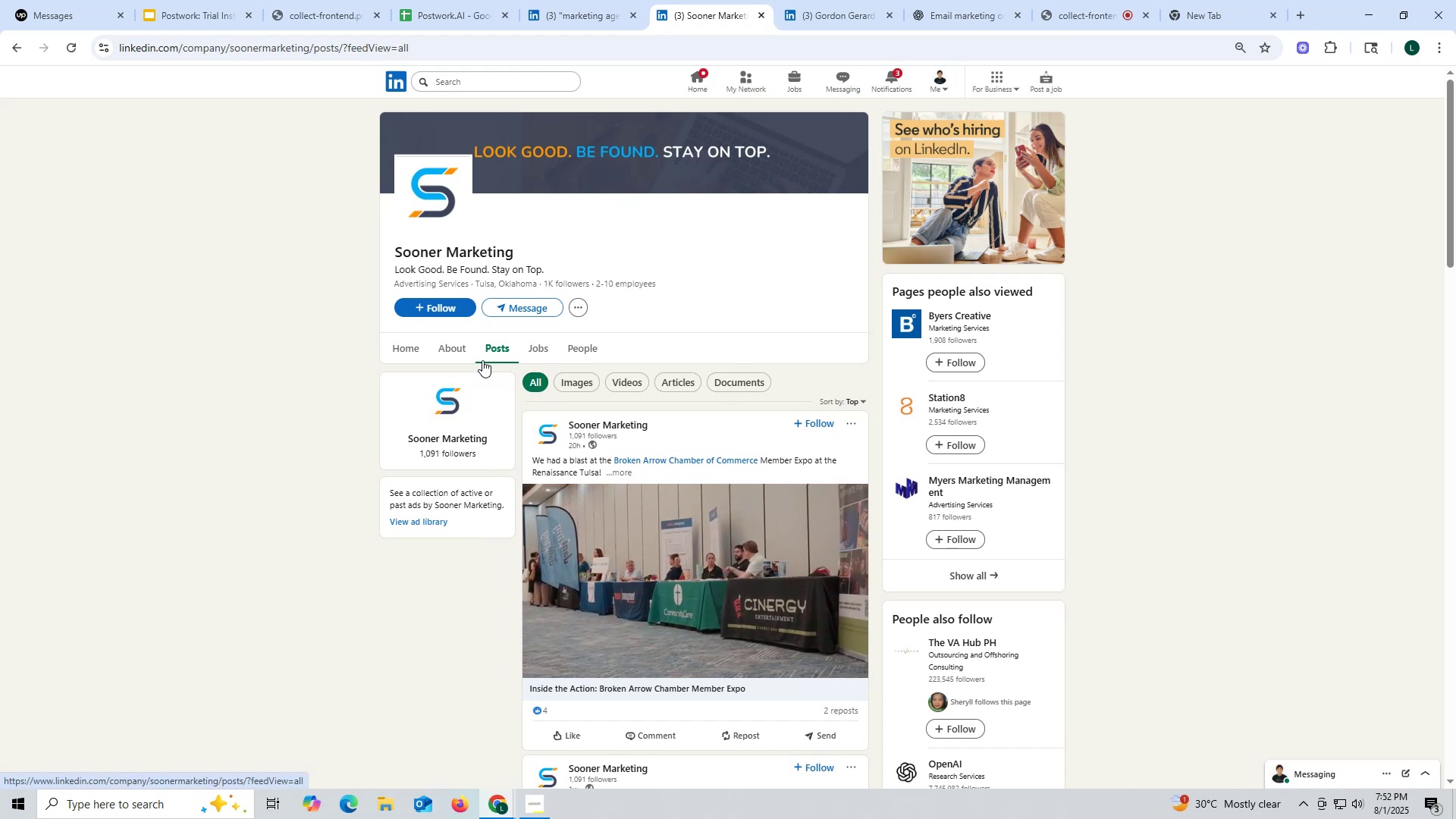 
wait(16.53)
 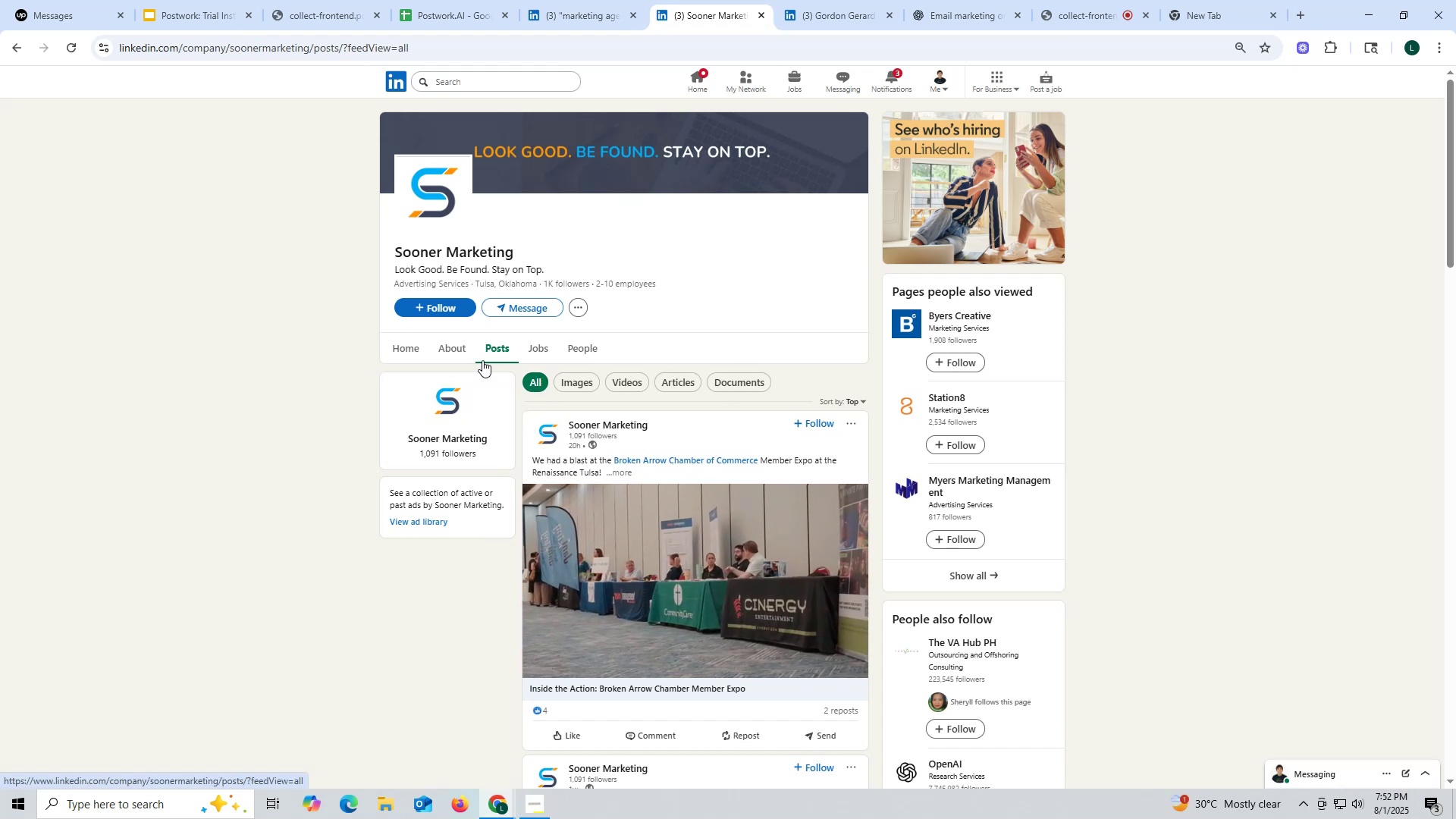 
left_click([440, 350])
 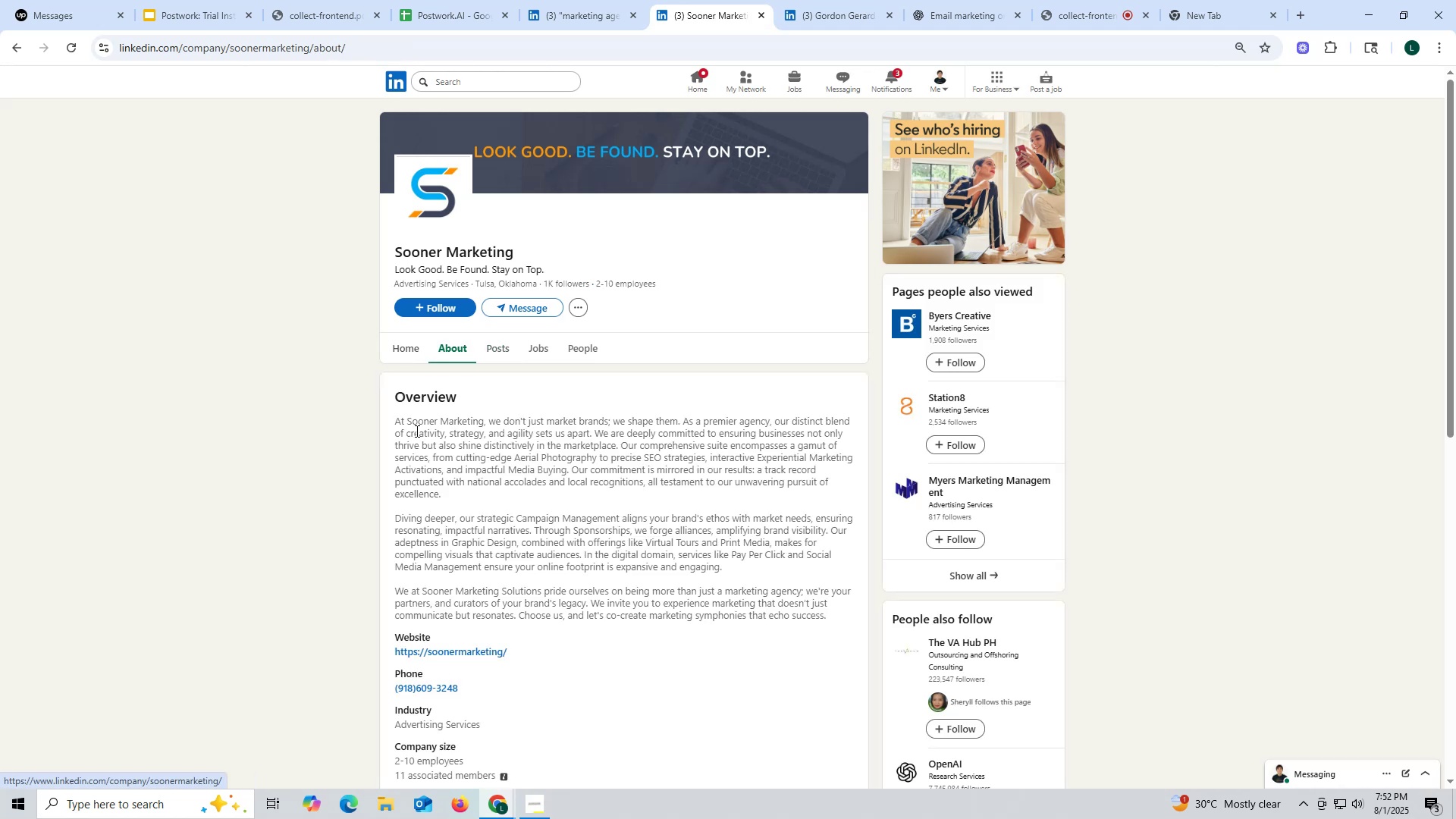 
scroll: coordinate [409, 548], scroll_direction: down, amount: 2.0
 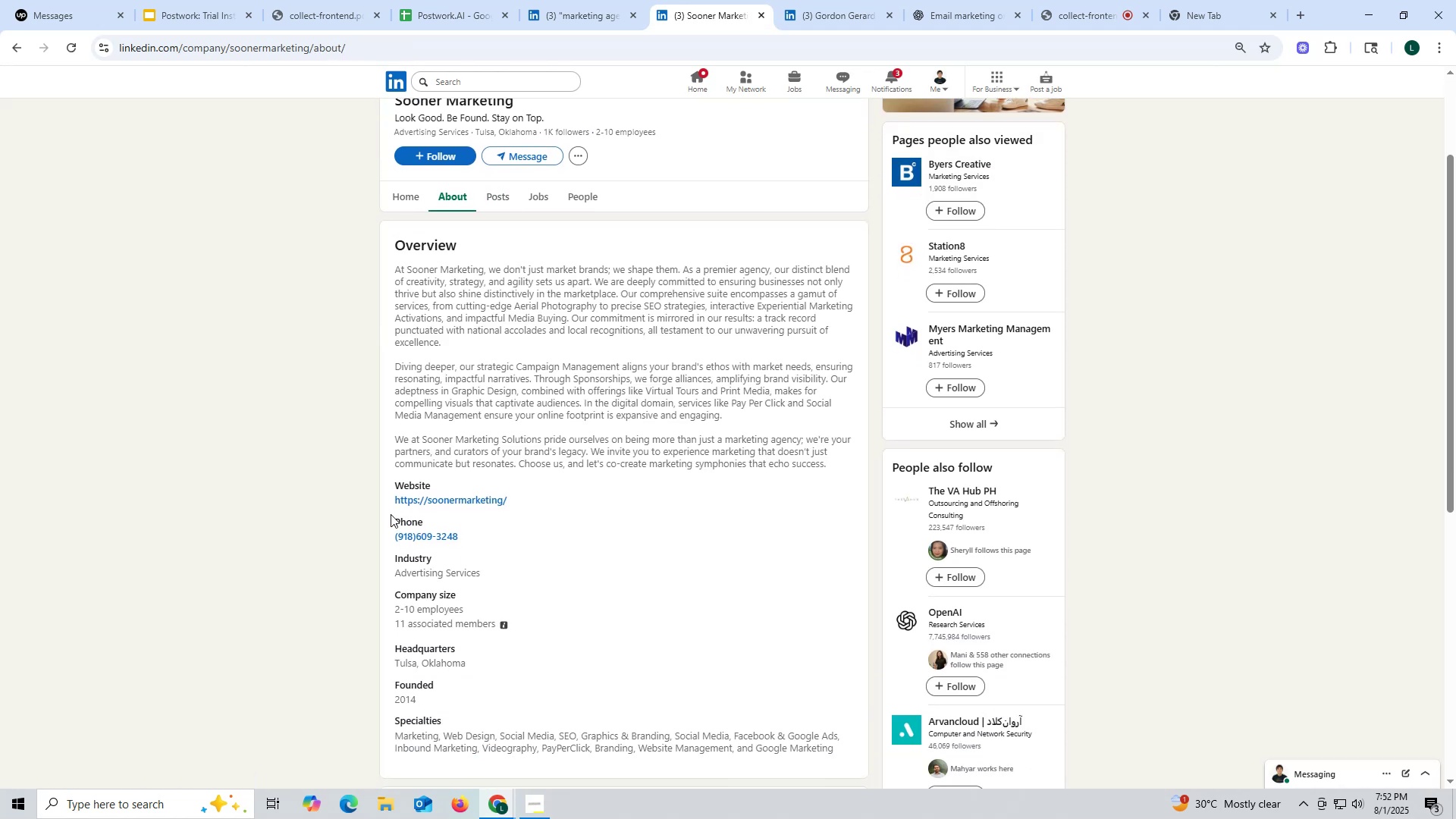 
left_click_drag(start_coordinate=[391, 504], to_coordinate=[518, 500])
 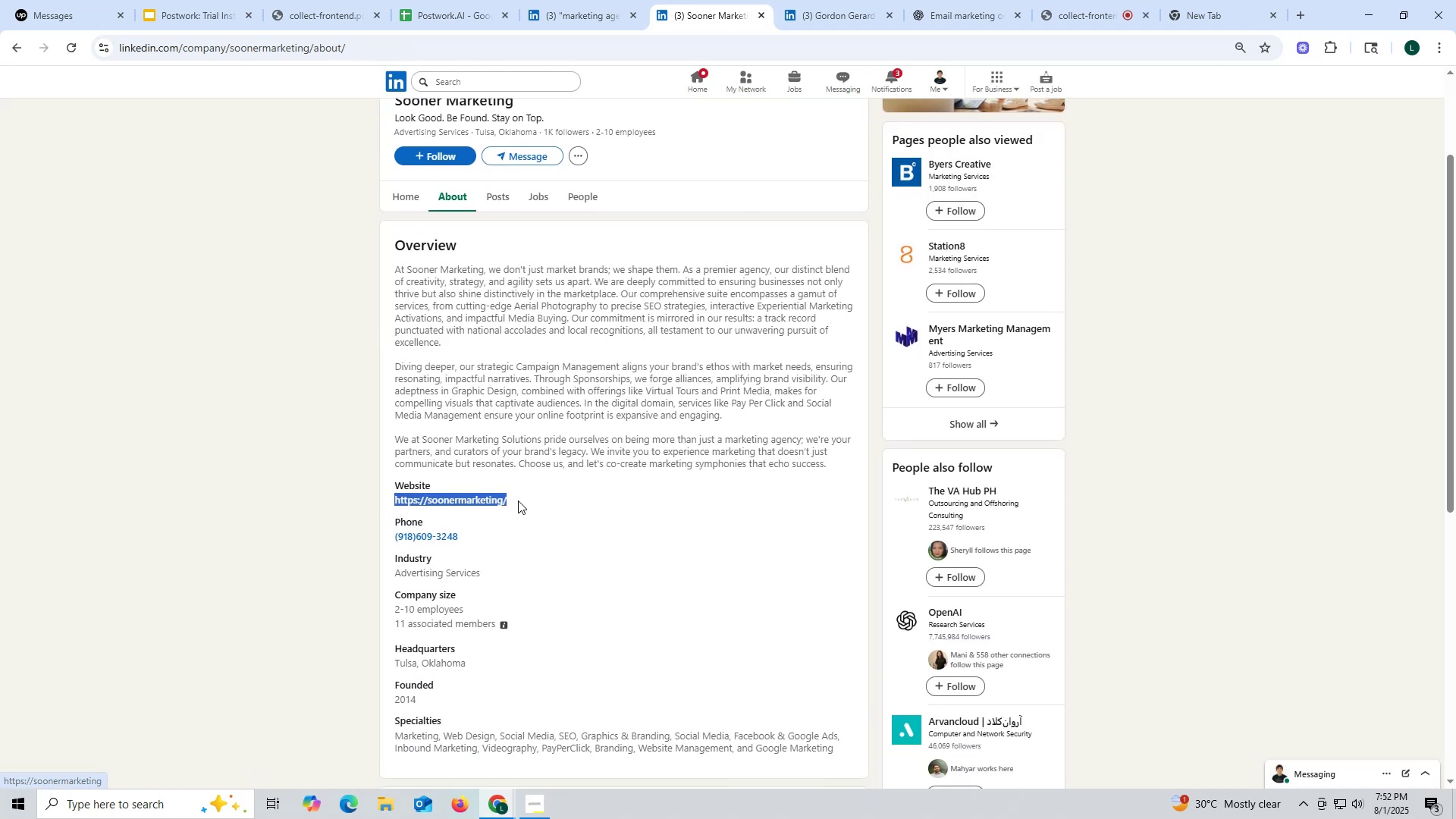 
key(Control+ControlLeft)
 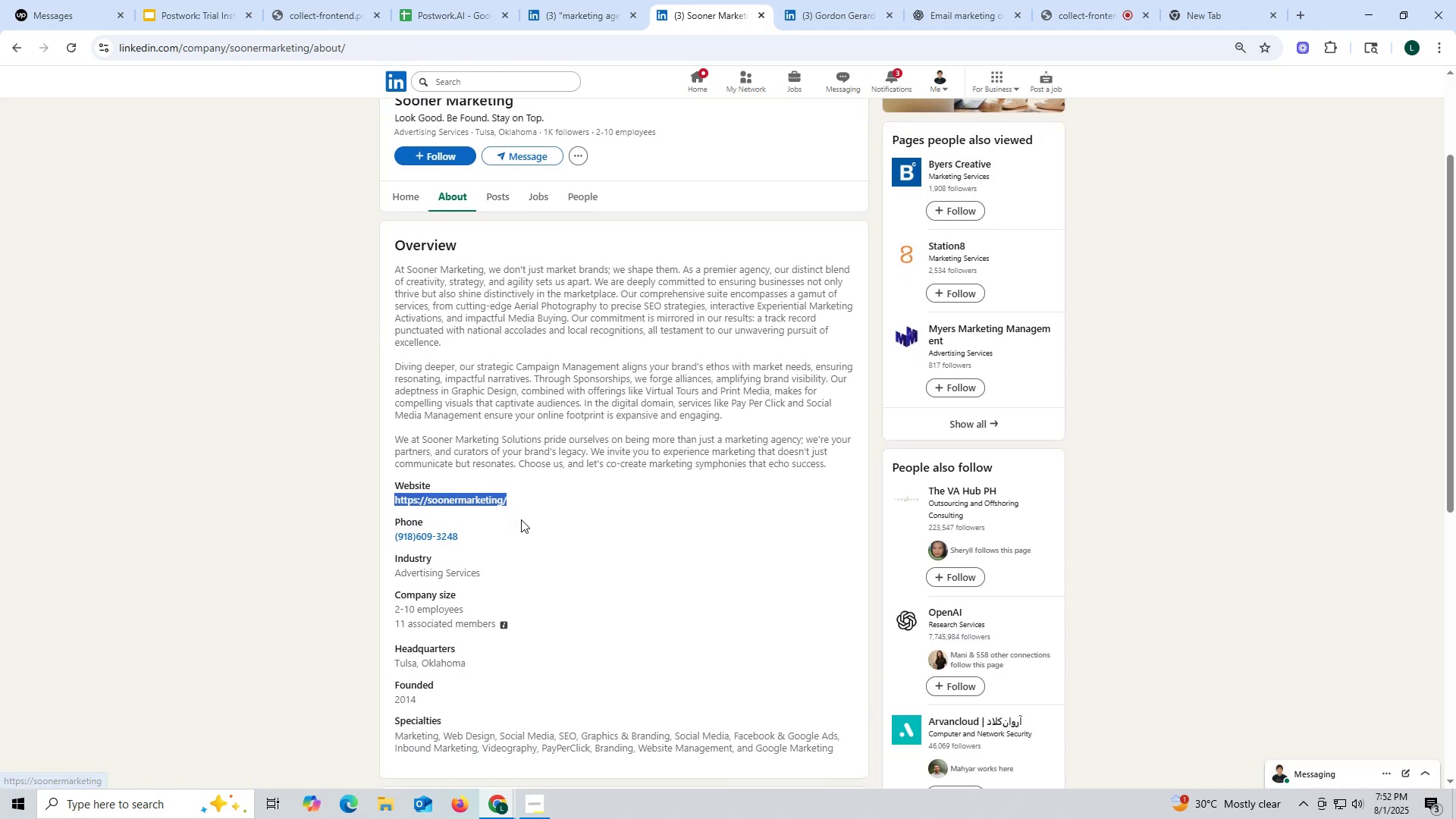 
key(Control+C)
 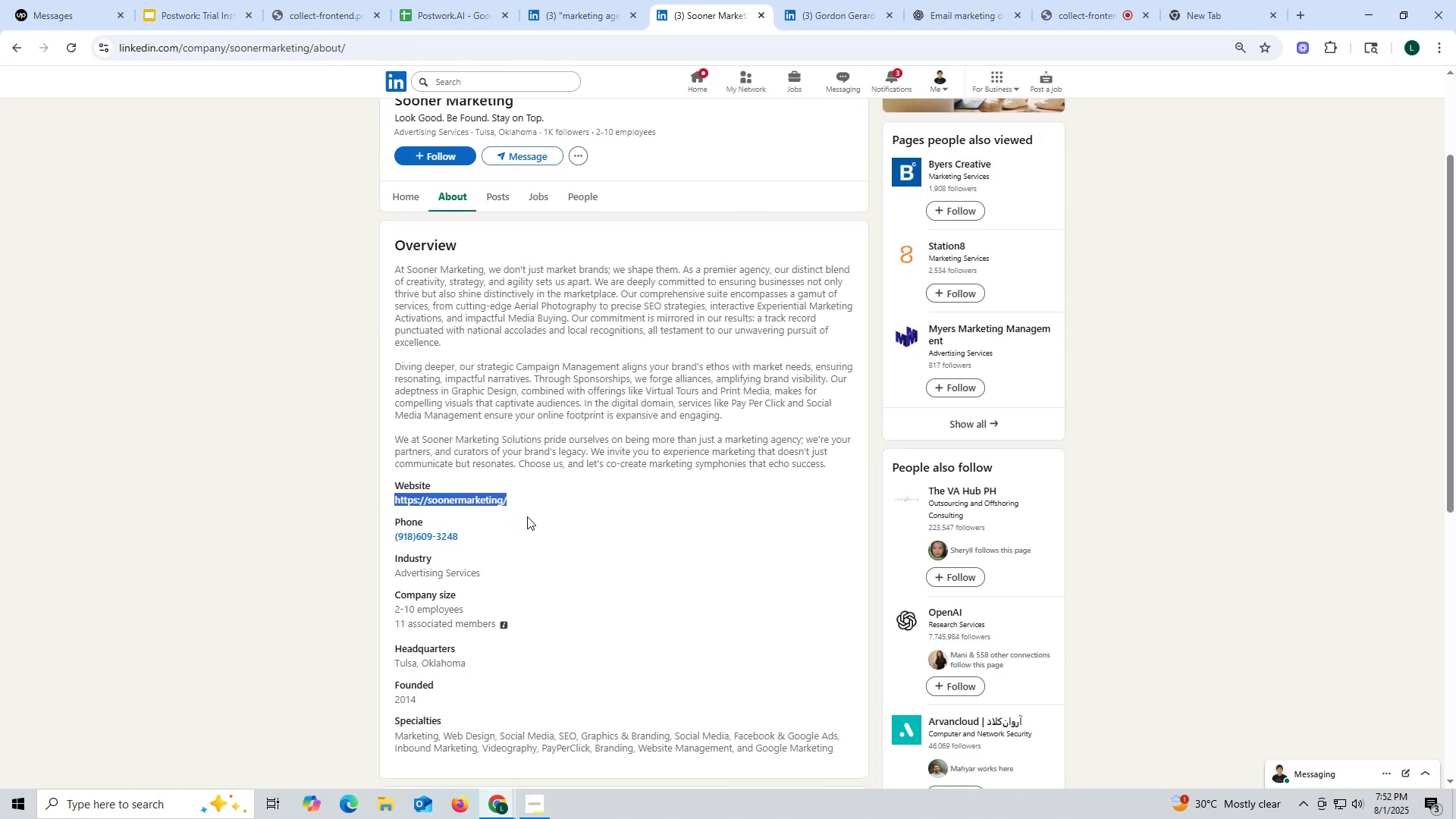 
key(Control+ControlLeft)
 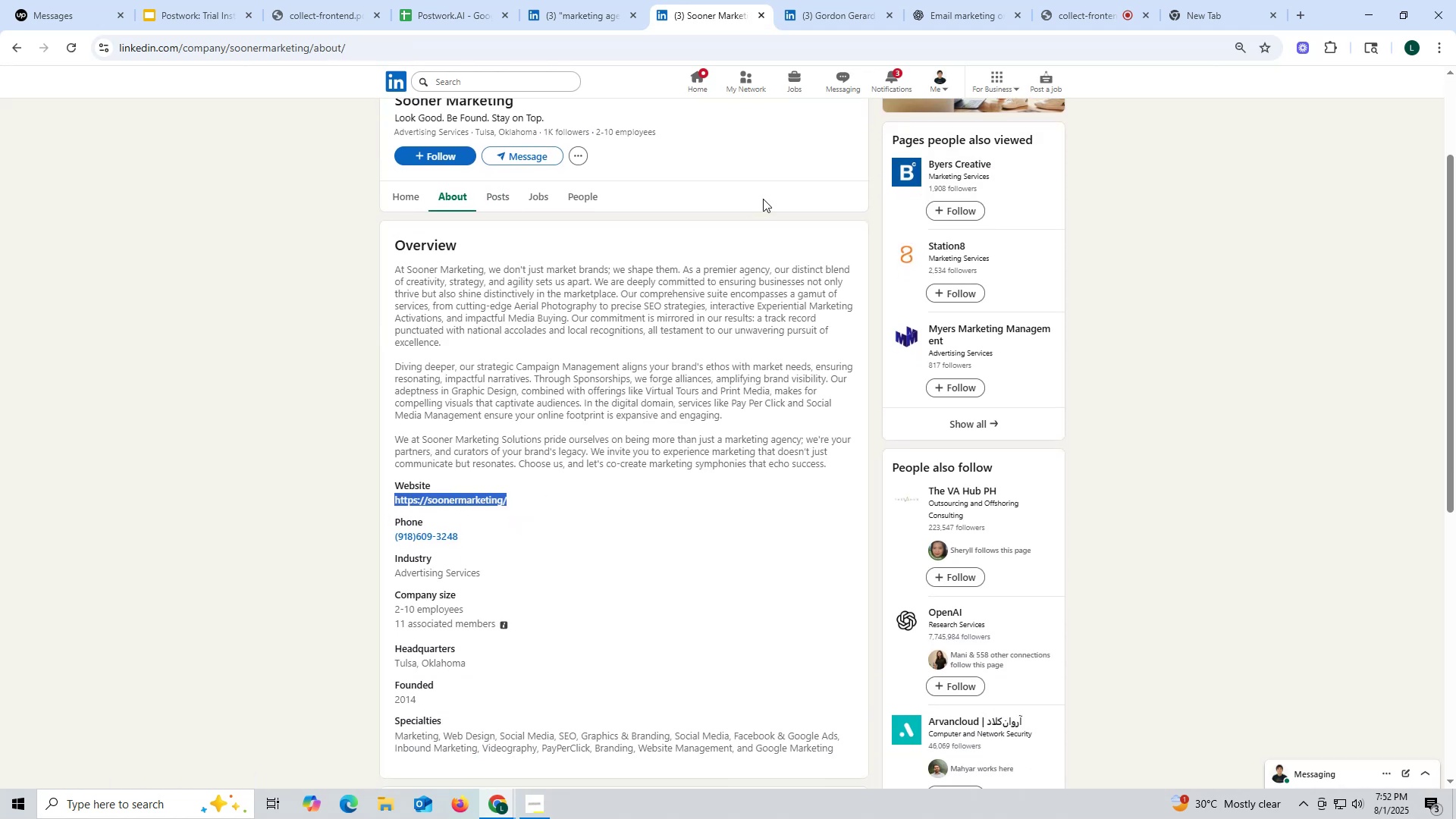 
key(Control+C)
 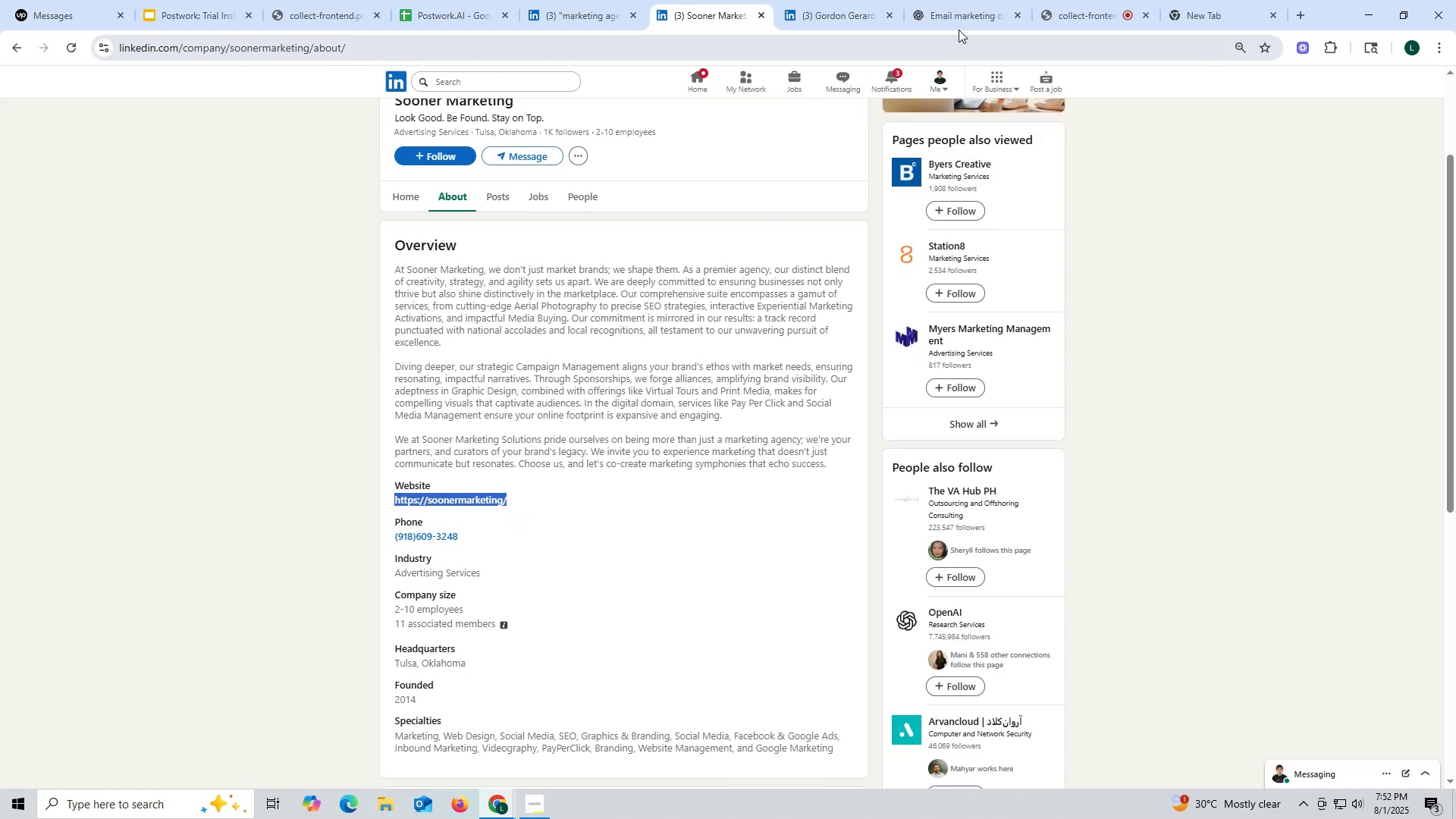 
left_click([959, 18])
 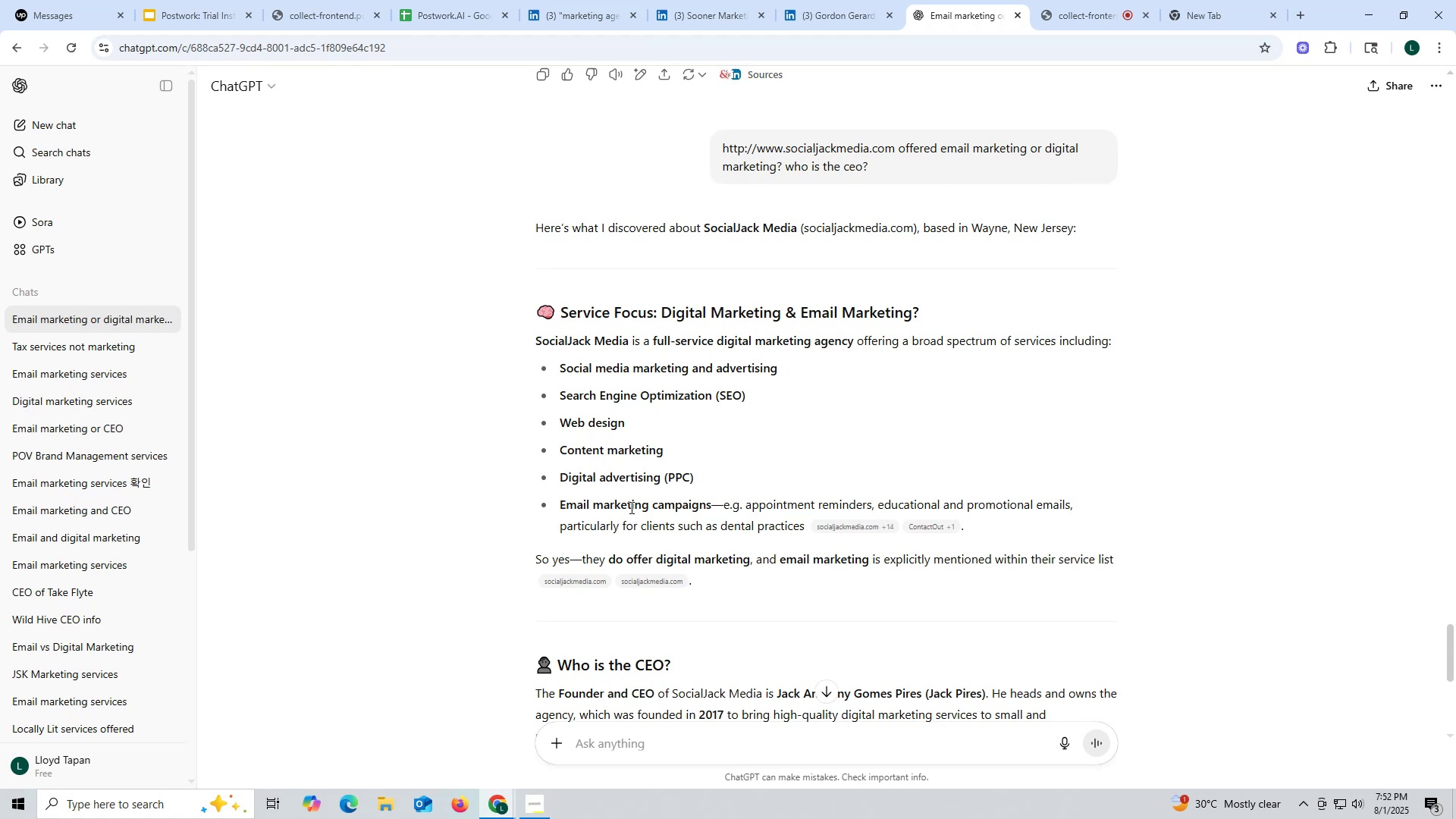 
wait(8.89)
 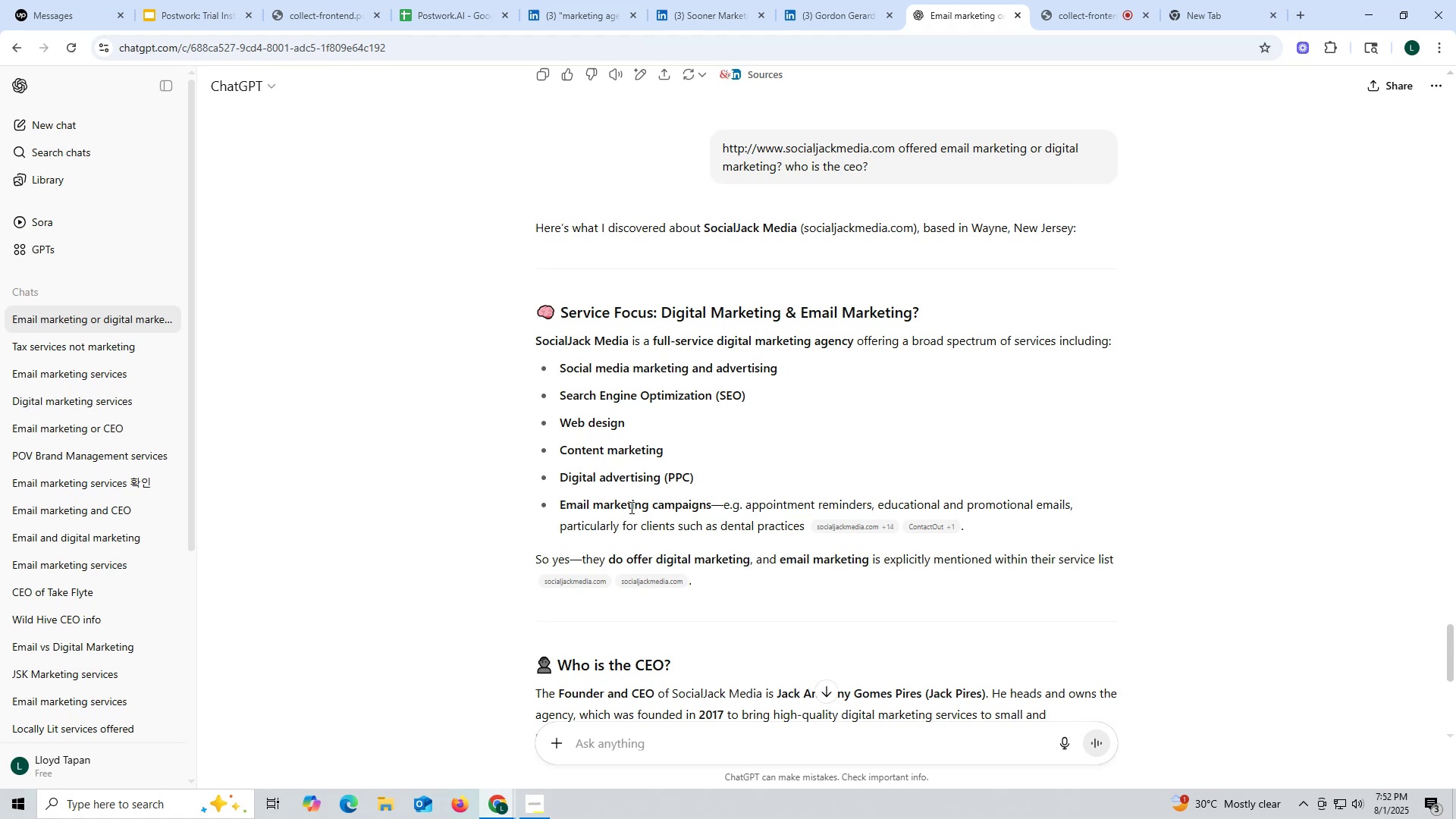 
double_click([661, 748])
 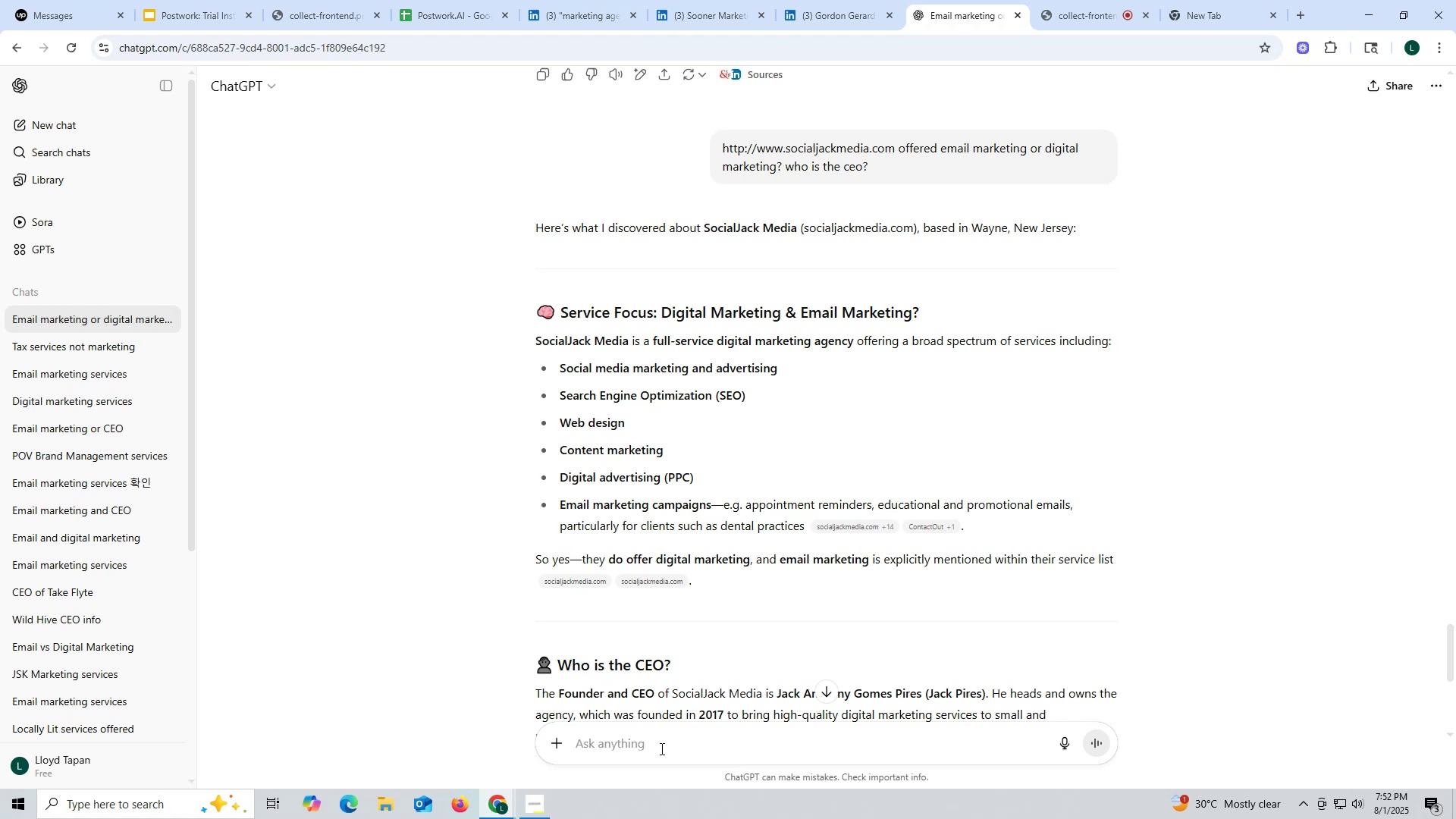 
key(Control+ControlLeft)
 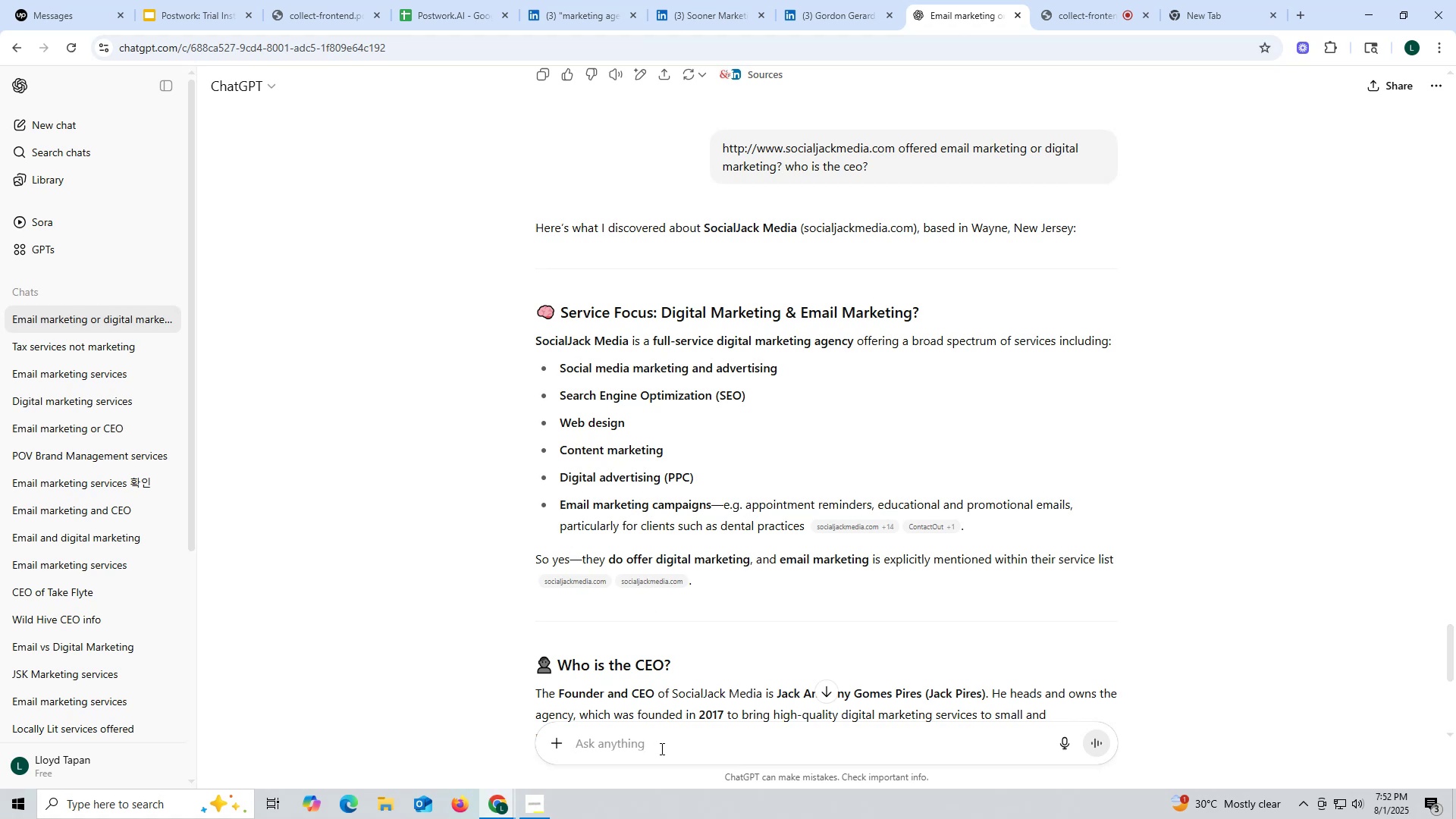 
key(Control+V)
 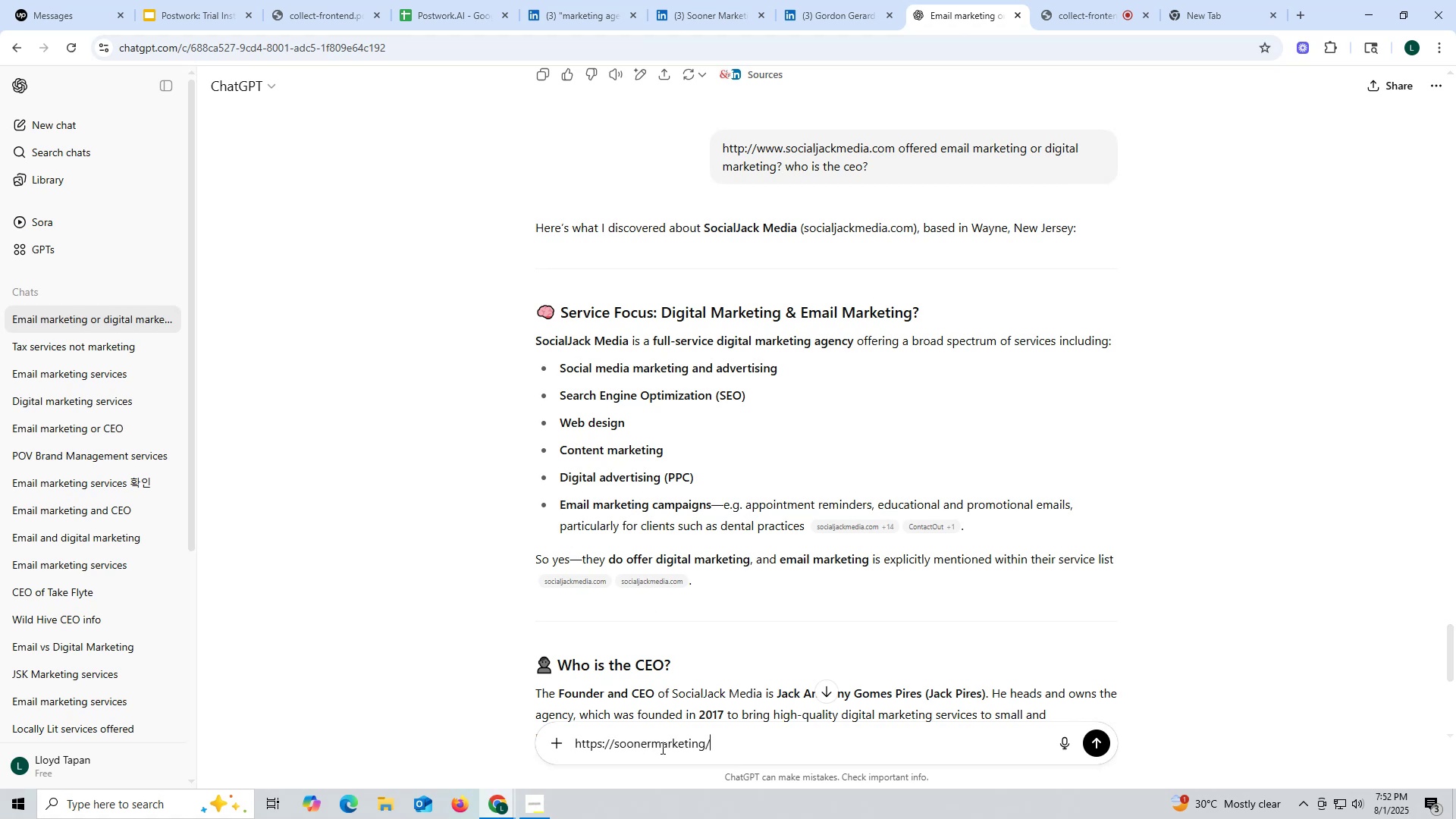 
key(Space)
 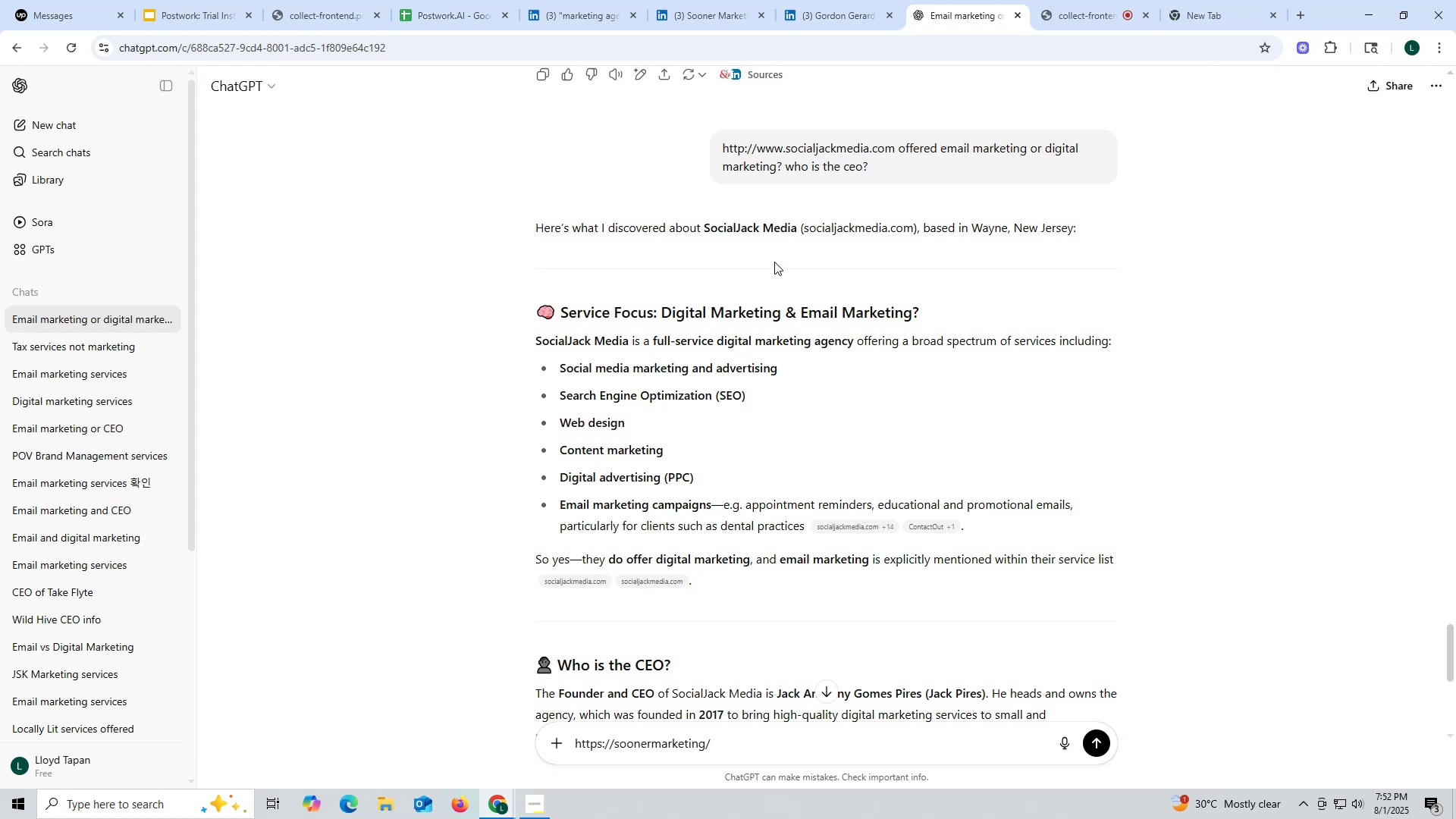 
wait(5.5)
 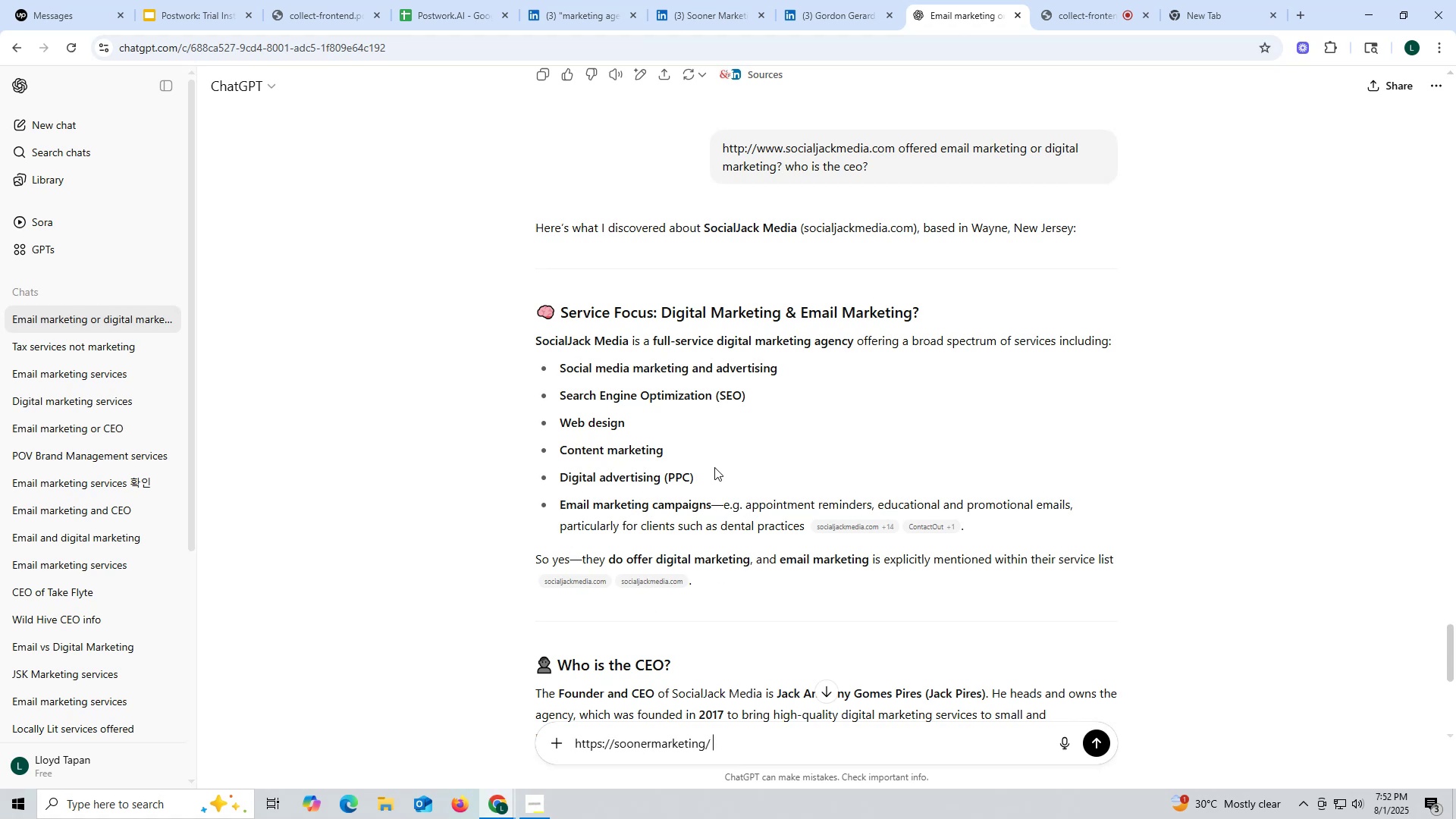 
left_click_drag(start_coordinate=[900, 146], to_coordinate=[934, 165])
 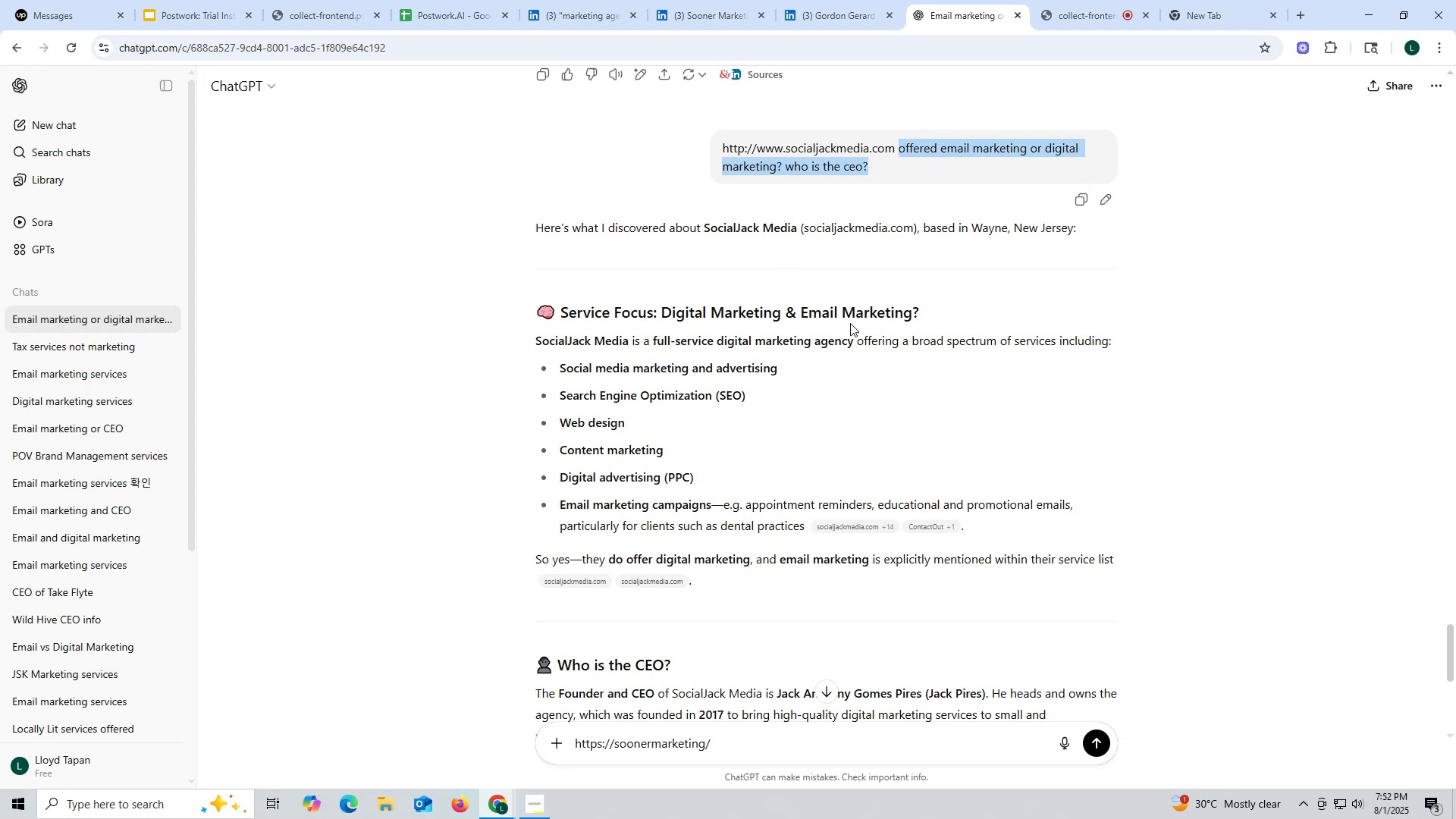 
key(Control+ControlLeft)
 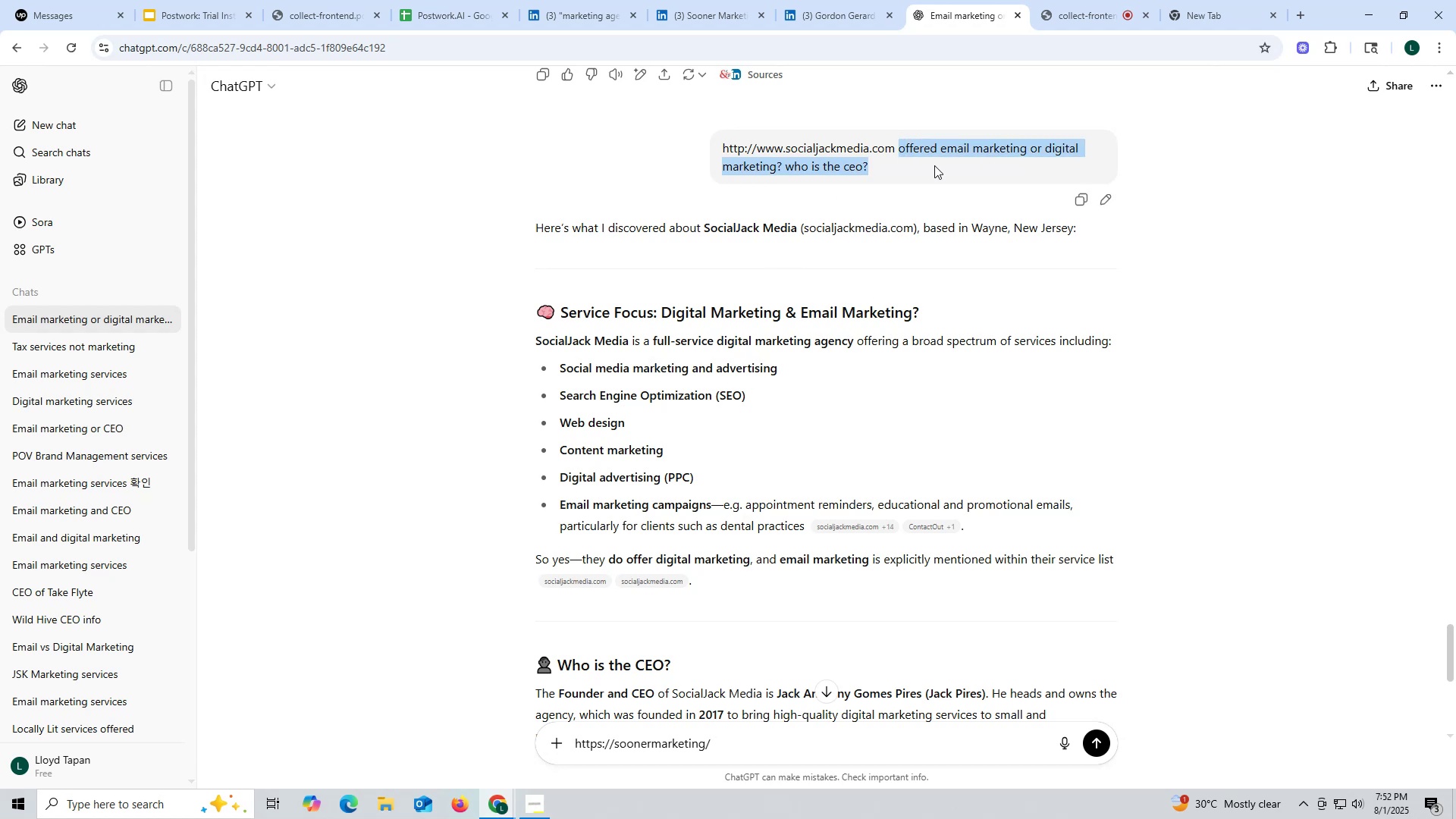 
key(Control+ControlLeft)
 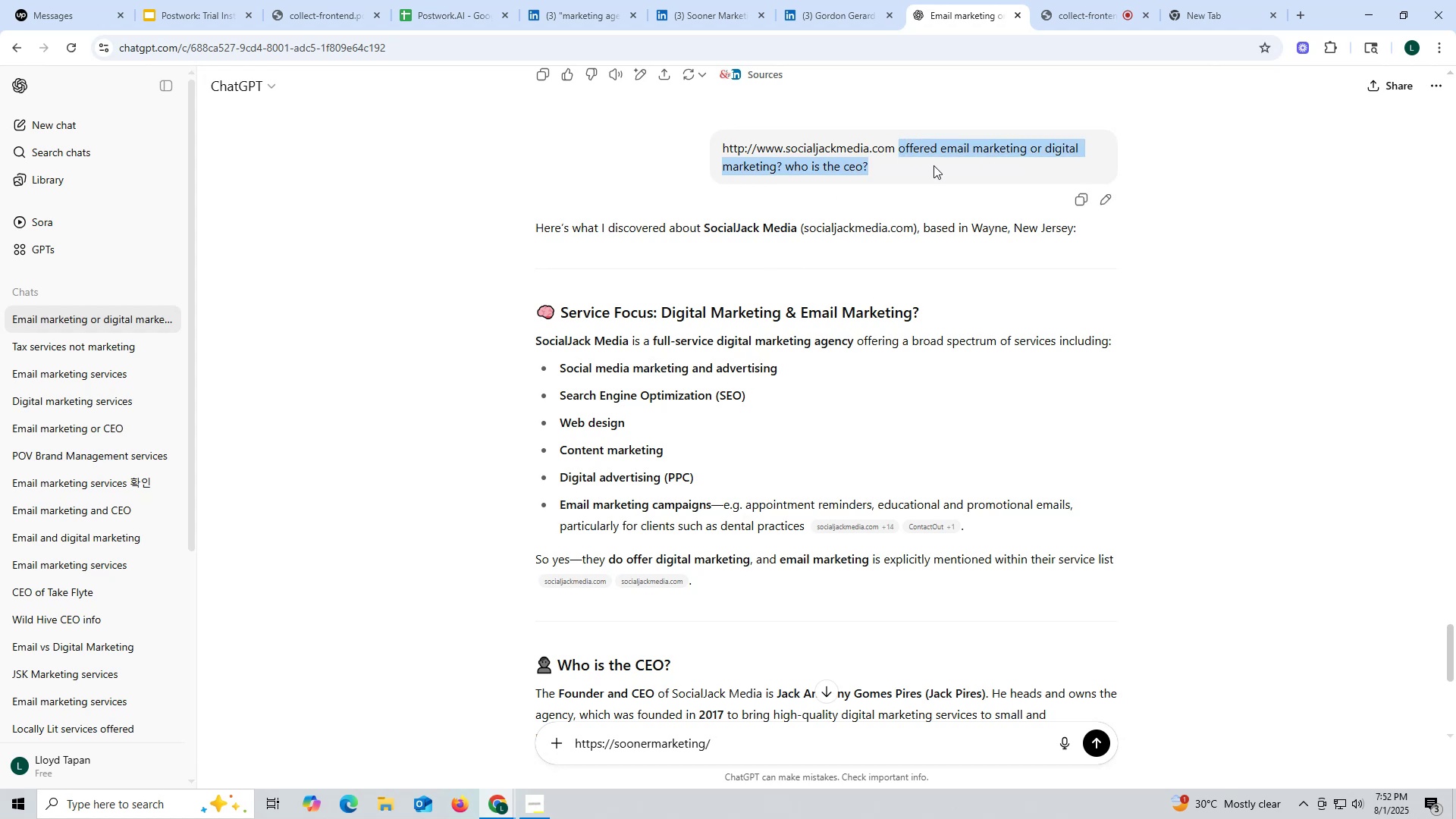 
key(Control+C)
 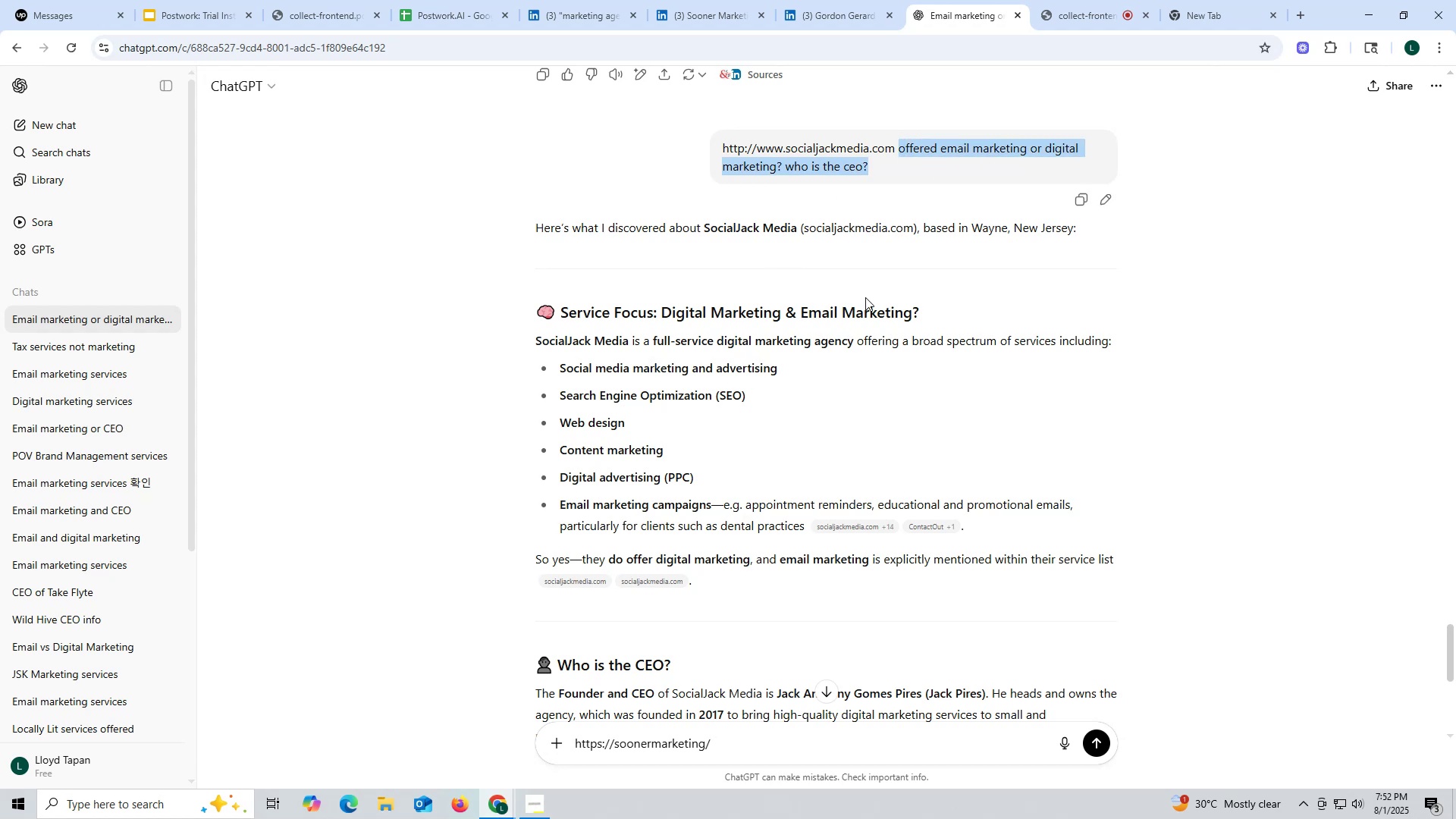 
key(Control+ControlLeft)
 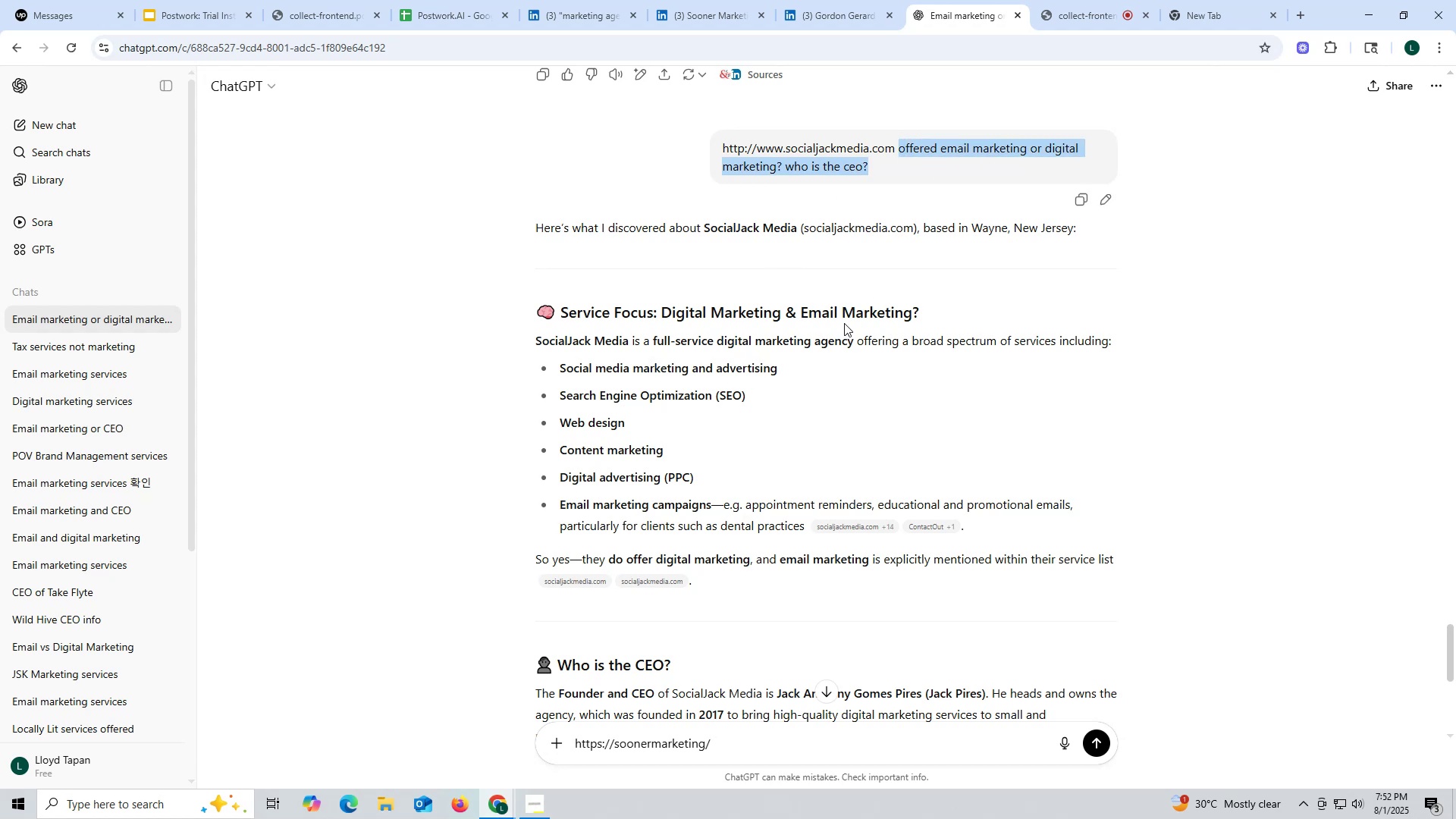 
key(Control+C)
 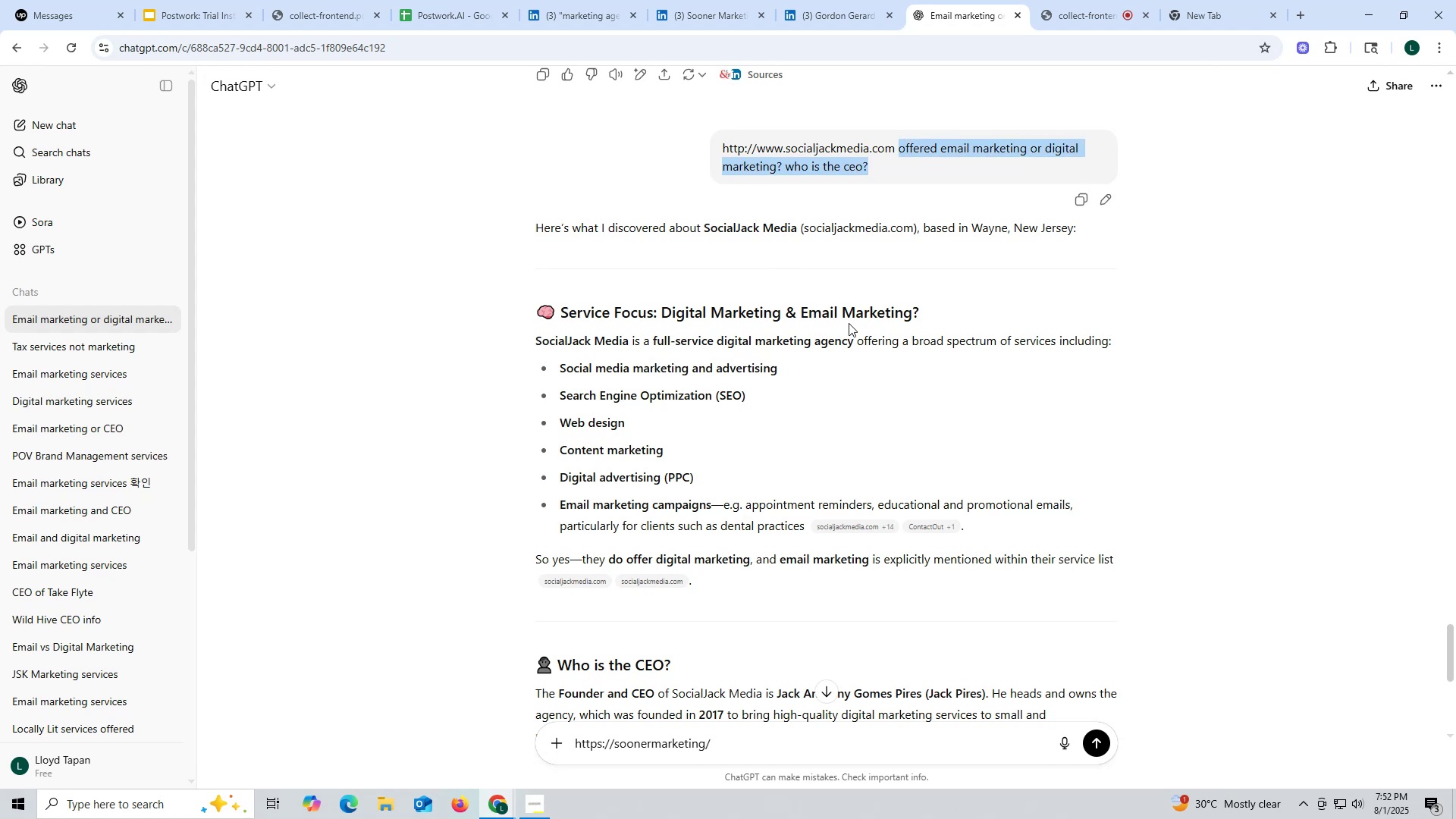 
key(Control+ControlLeft)
 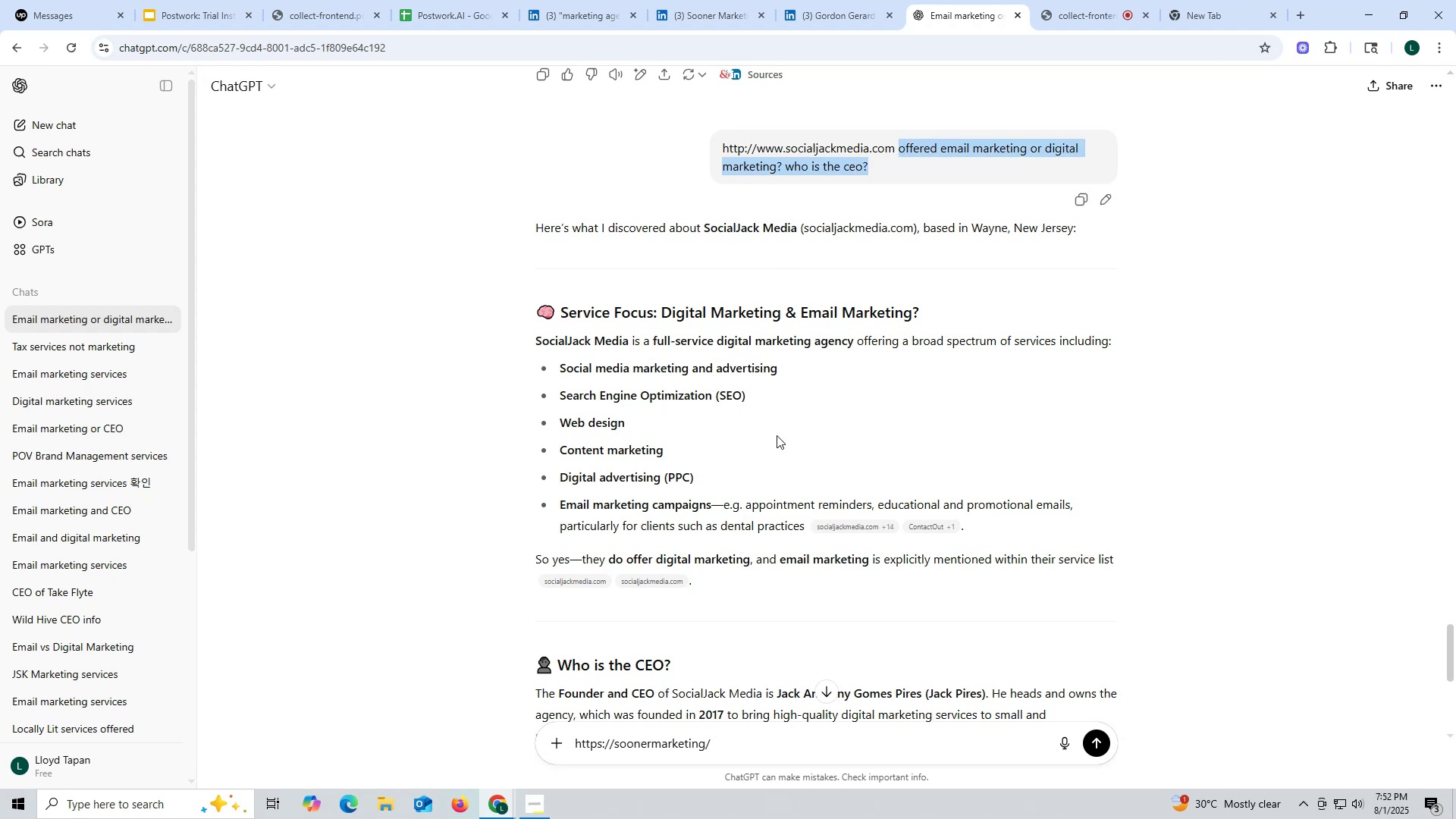 
key(Control+C)
 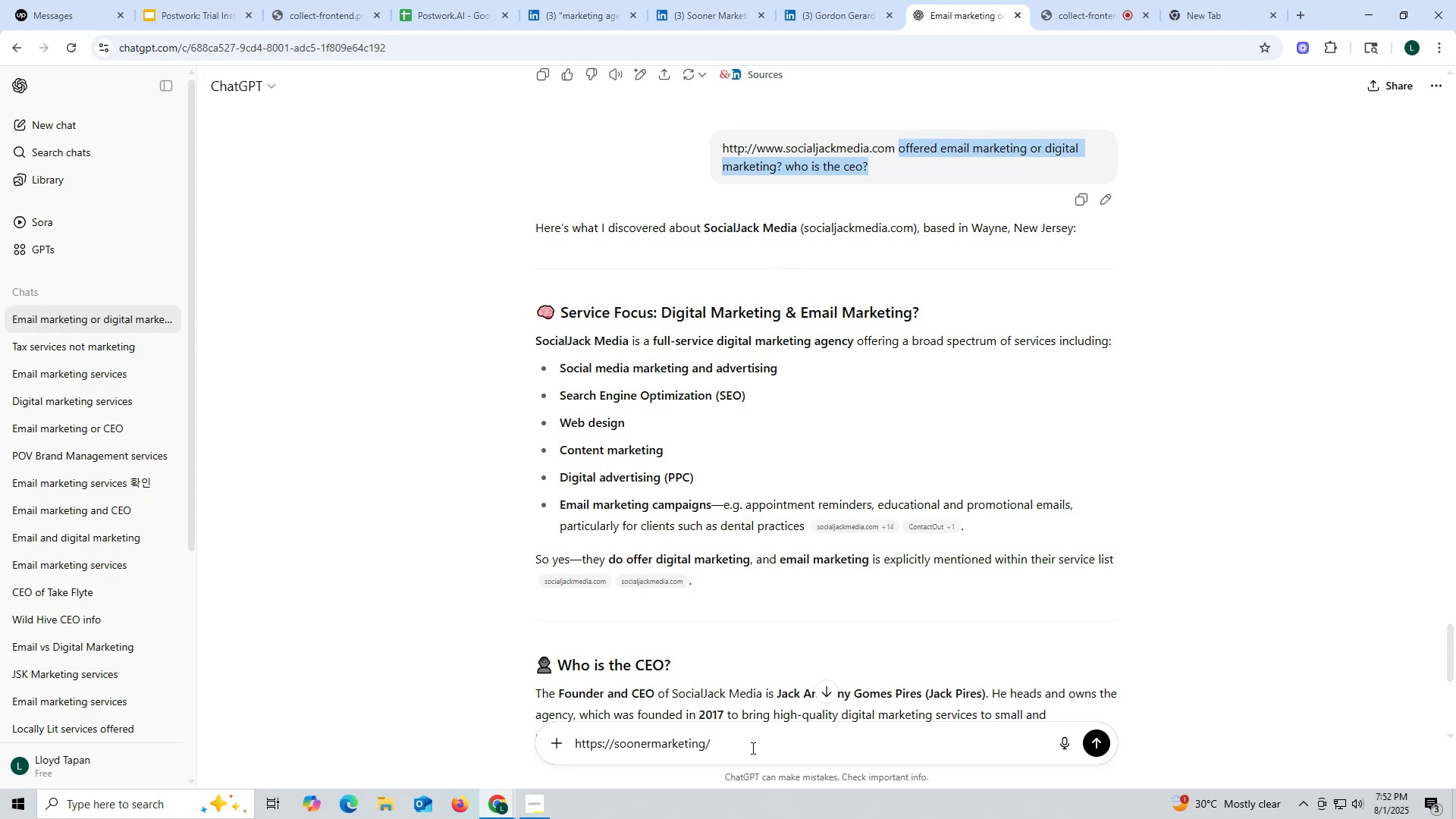 
key(Control+ControlLeft)
 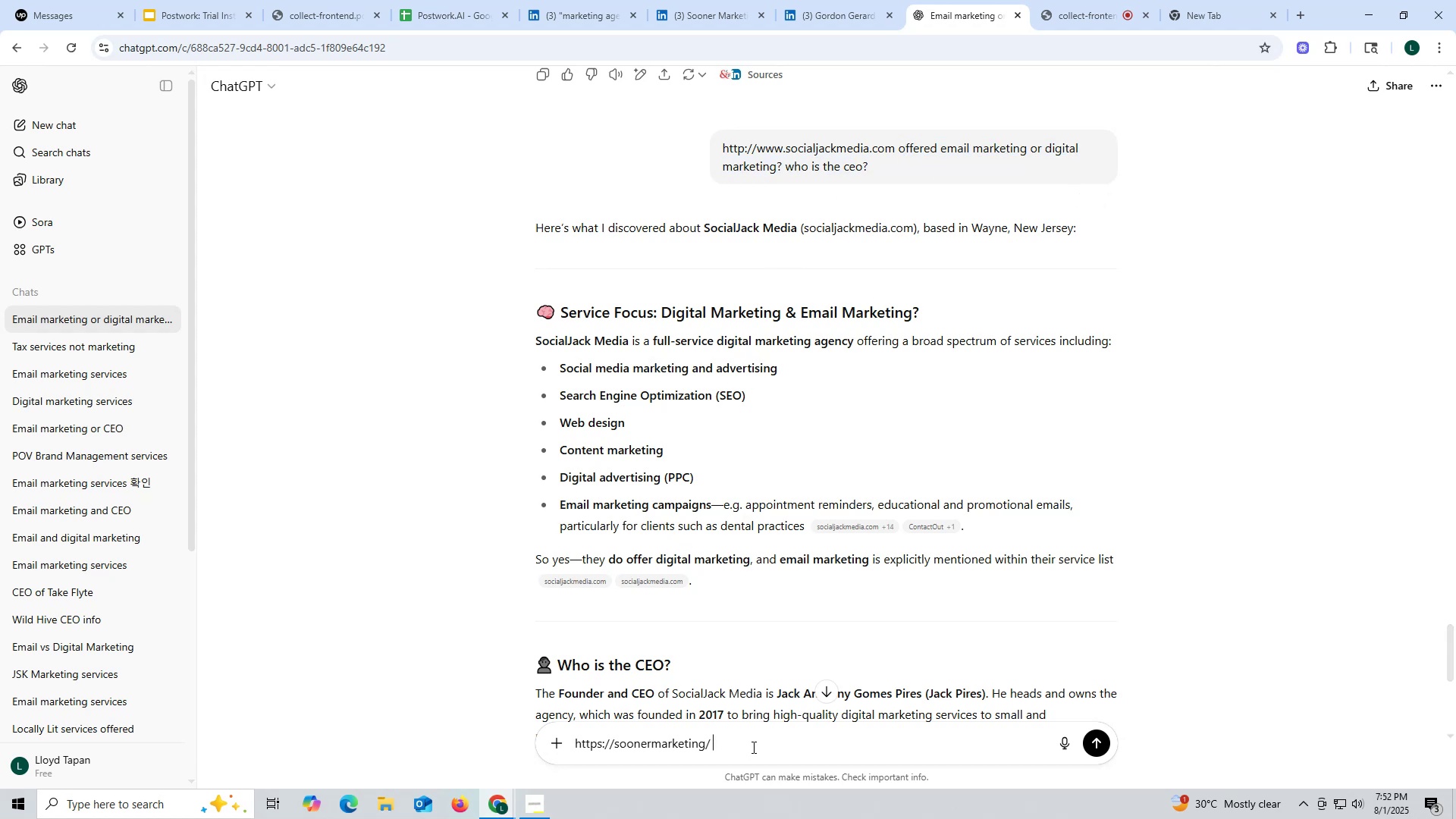 
key(Control+V)
 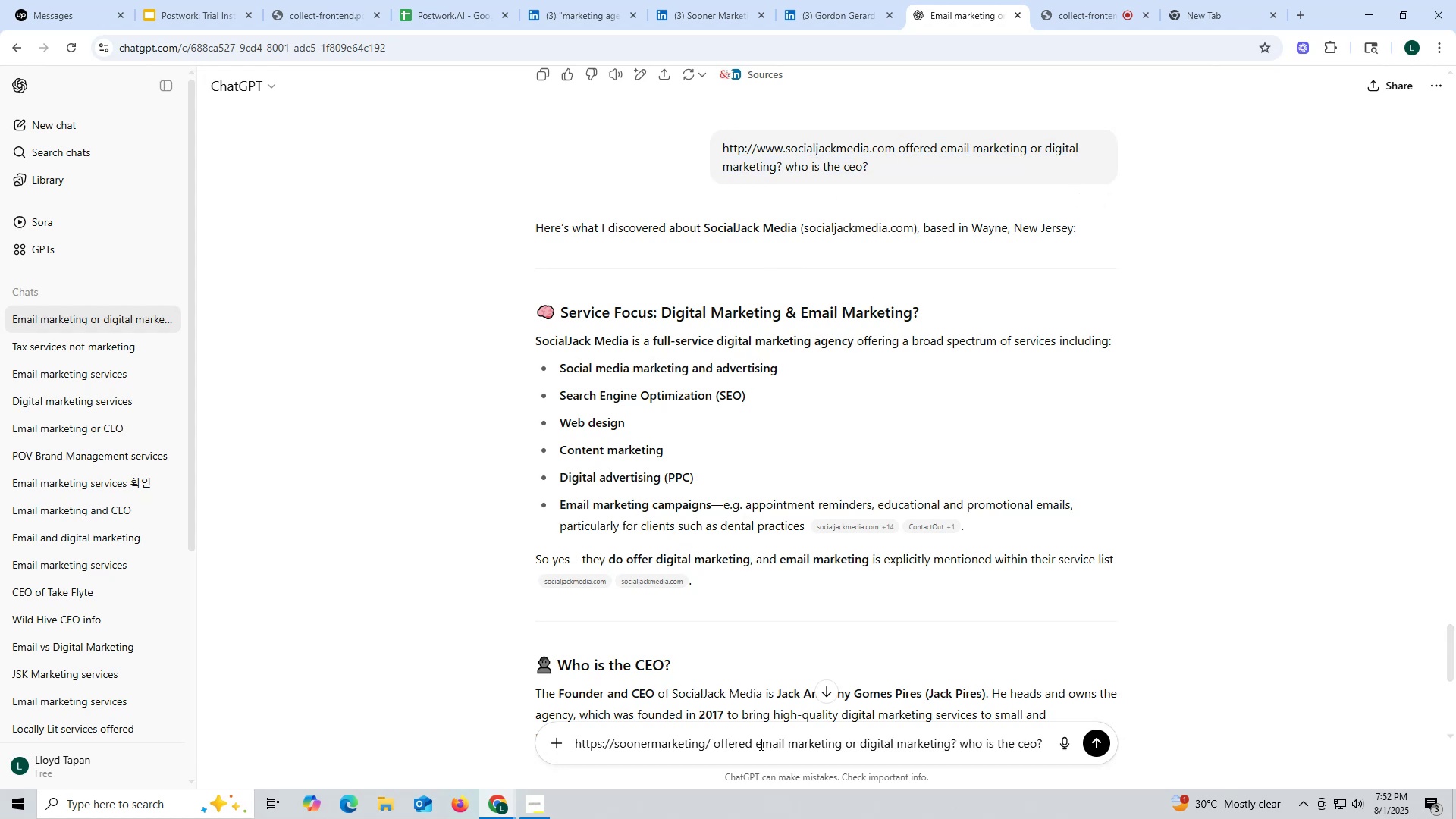 
key(Enter)
 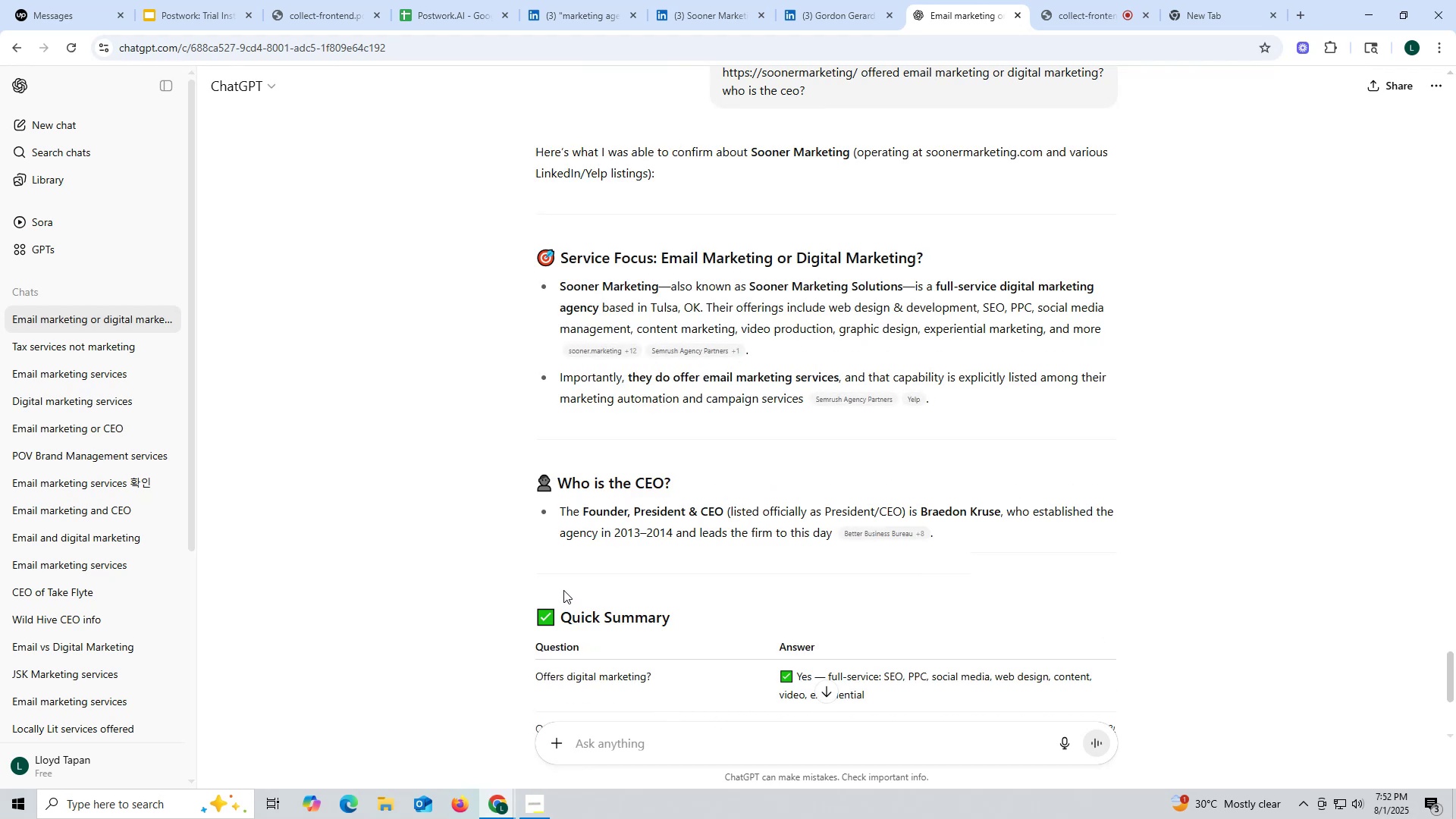 
wait(14.43)
 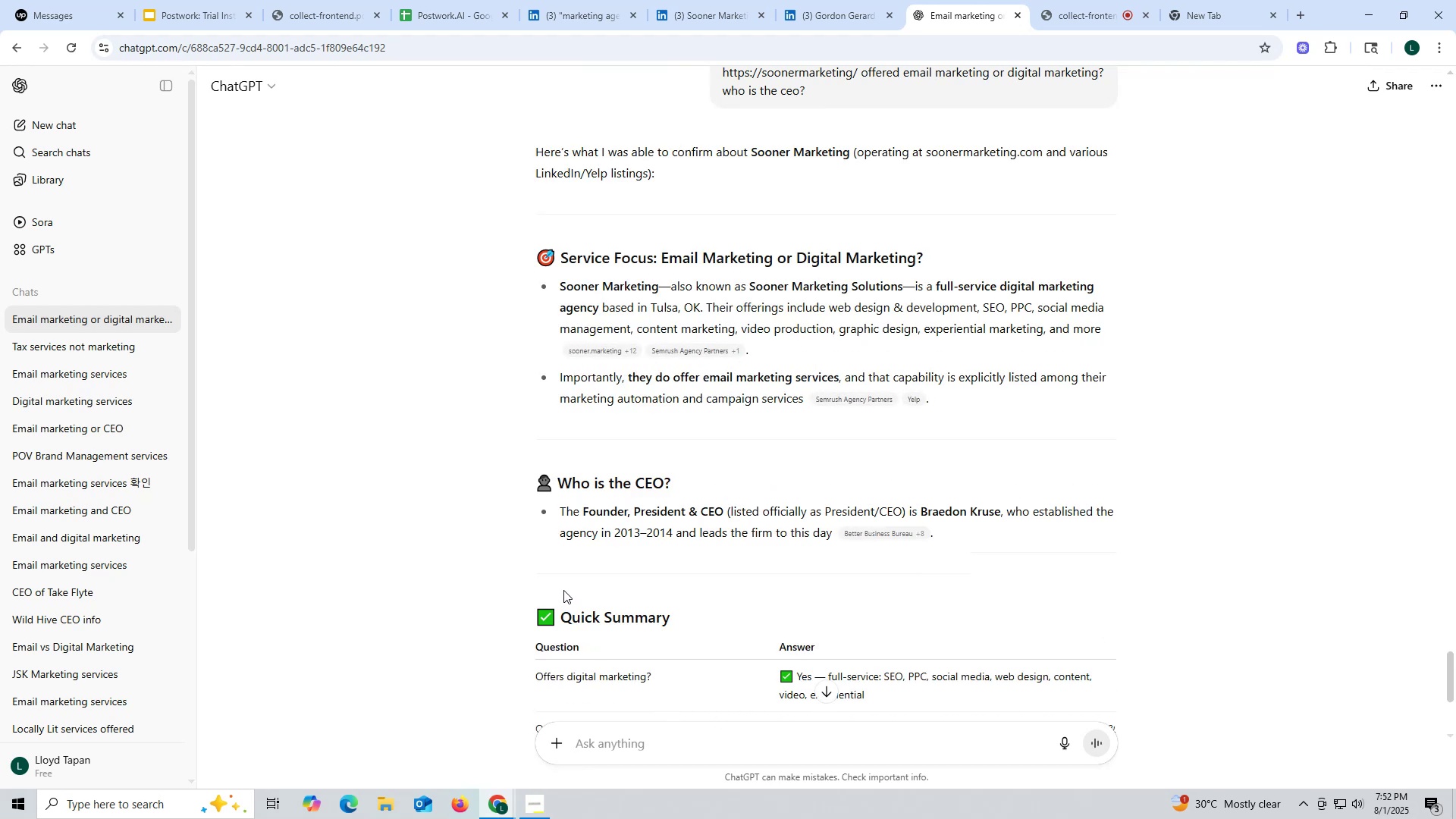 
scroll: coordinate [509, 295], scroll_direction: up, amount: 4.0
 